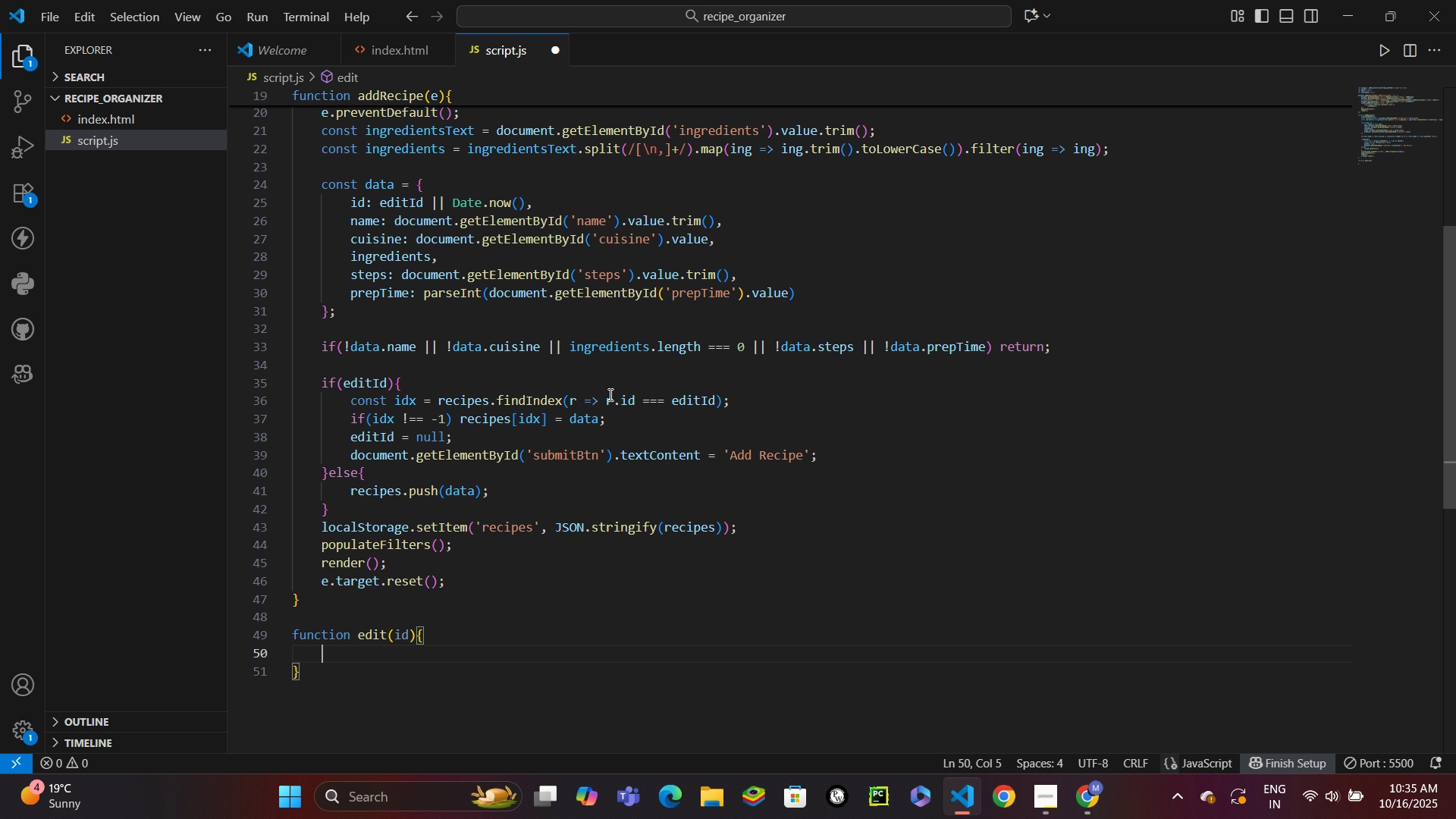 
type(const recipe = recipes.d)
key(Backspace)
type(find(r = )
key(Backspace)
type(> r.id === id)
 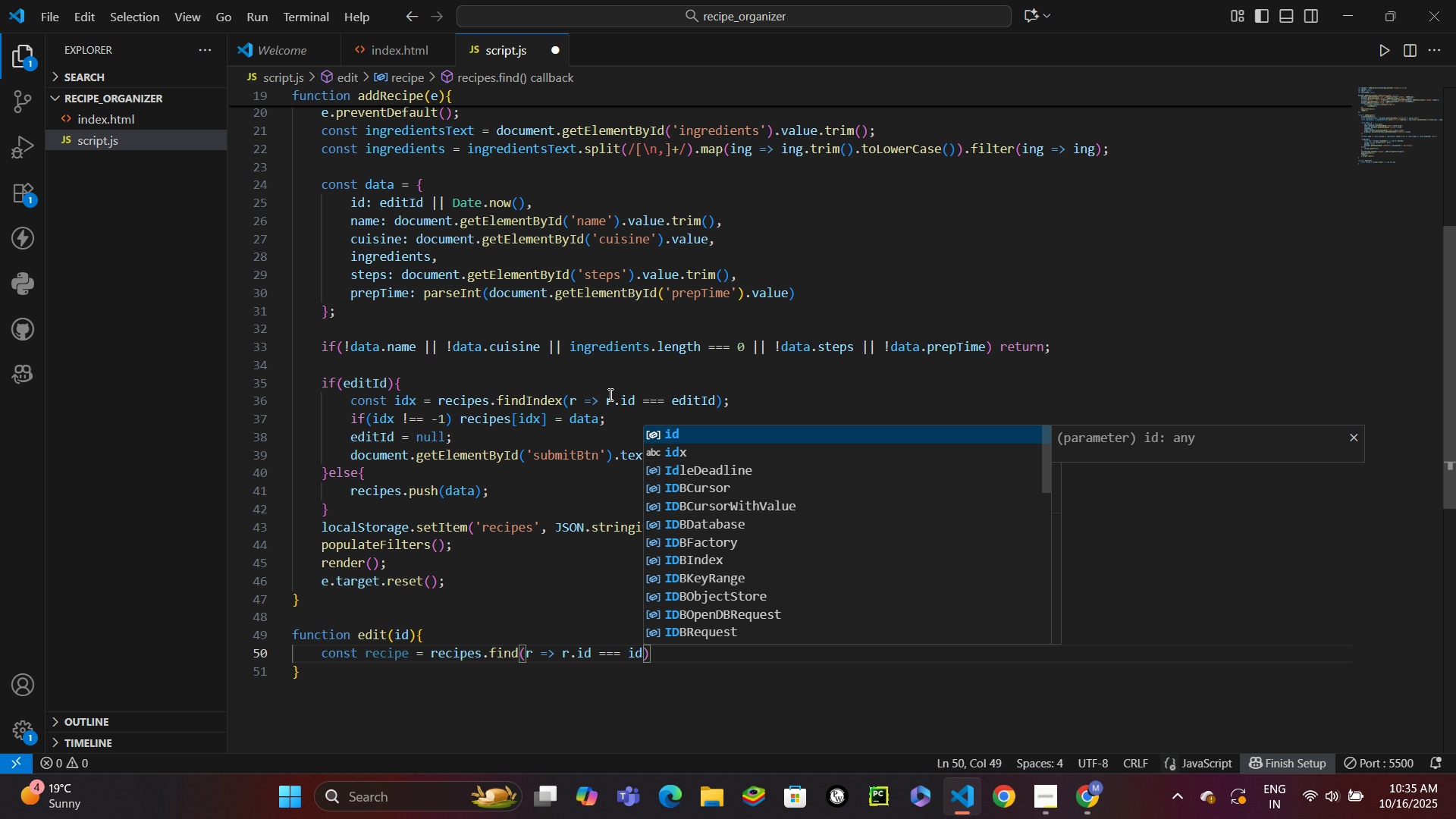 
key(ArrowRight)
 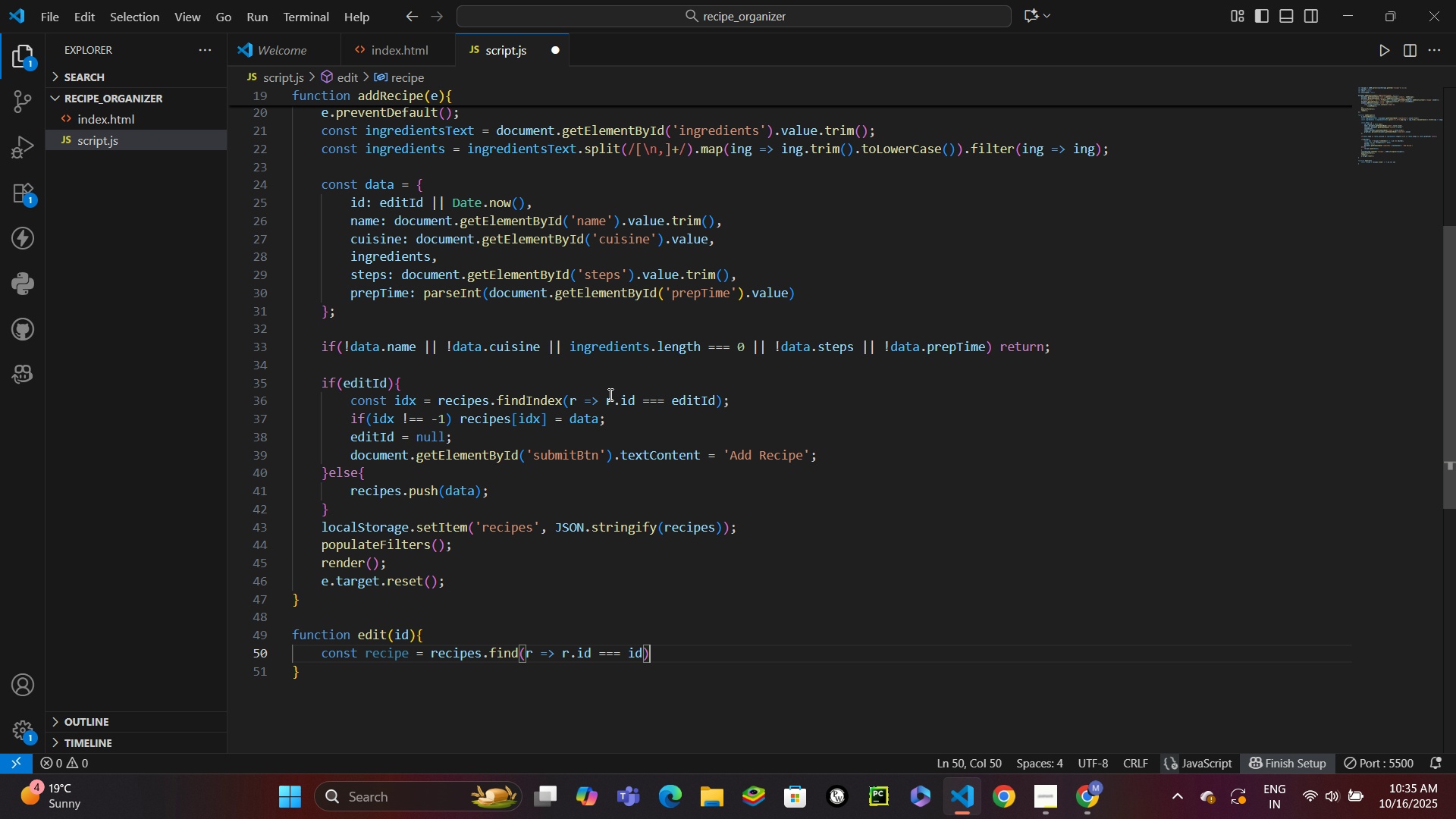 
key(Semicolon)
 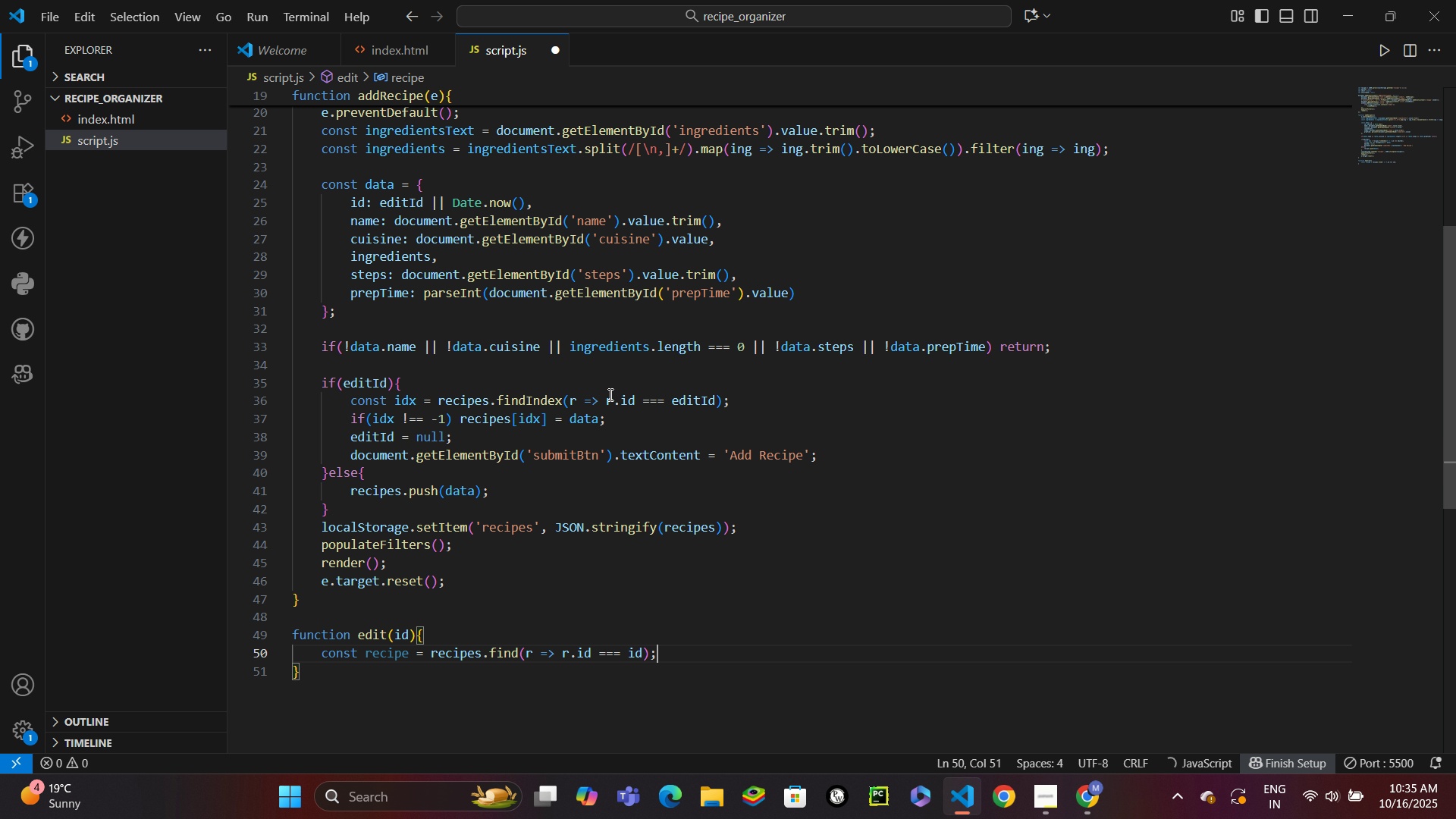 
key(Enter)
 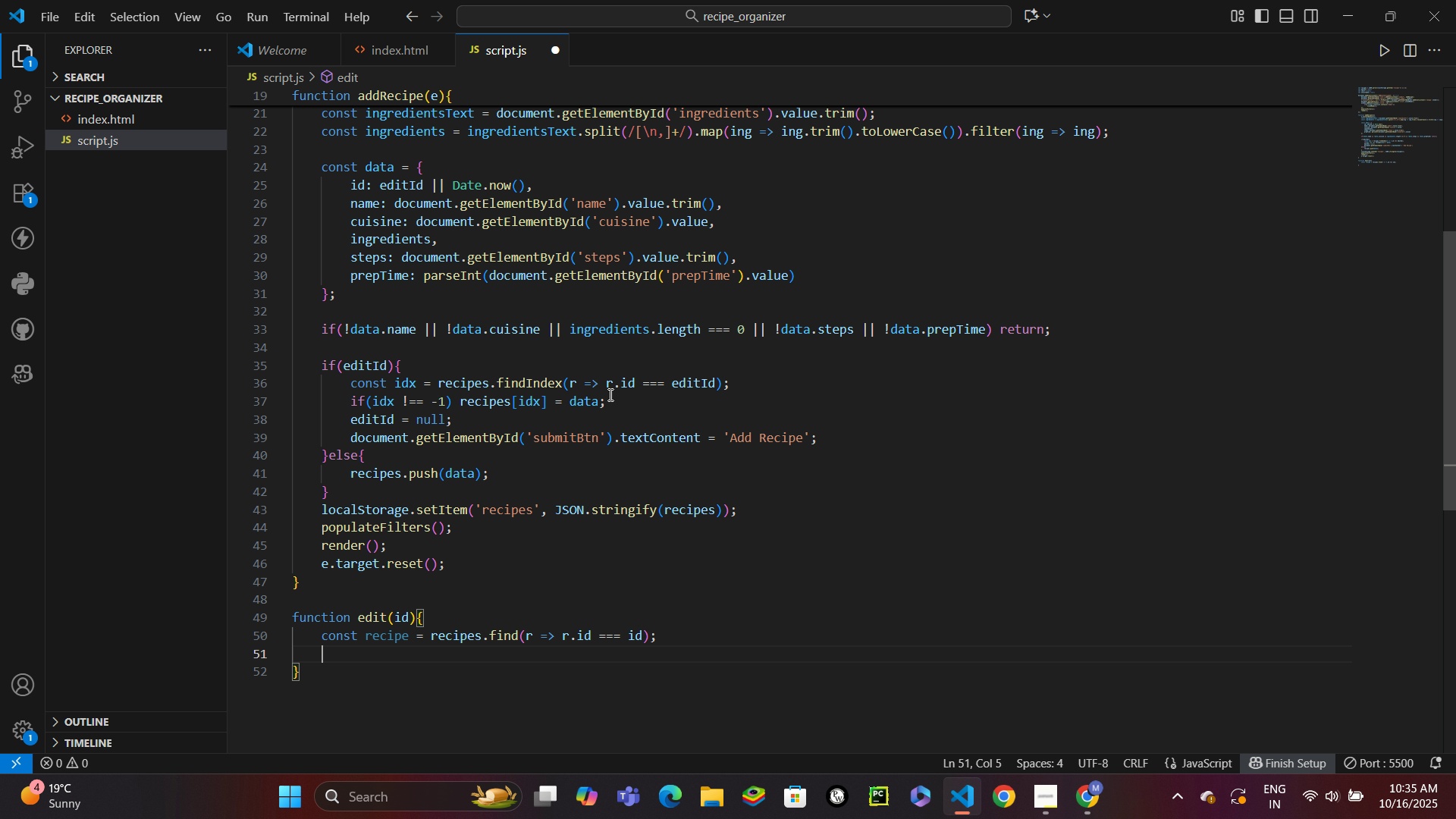 
wait(6.83)
 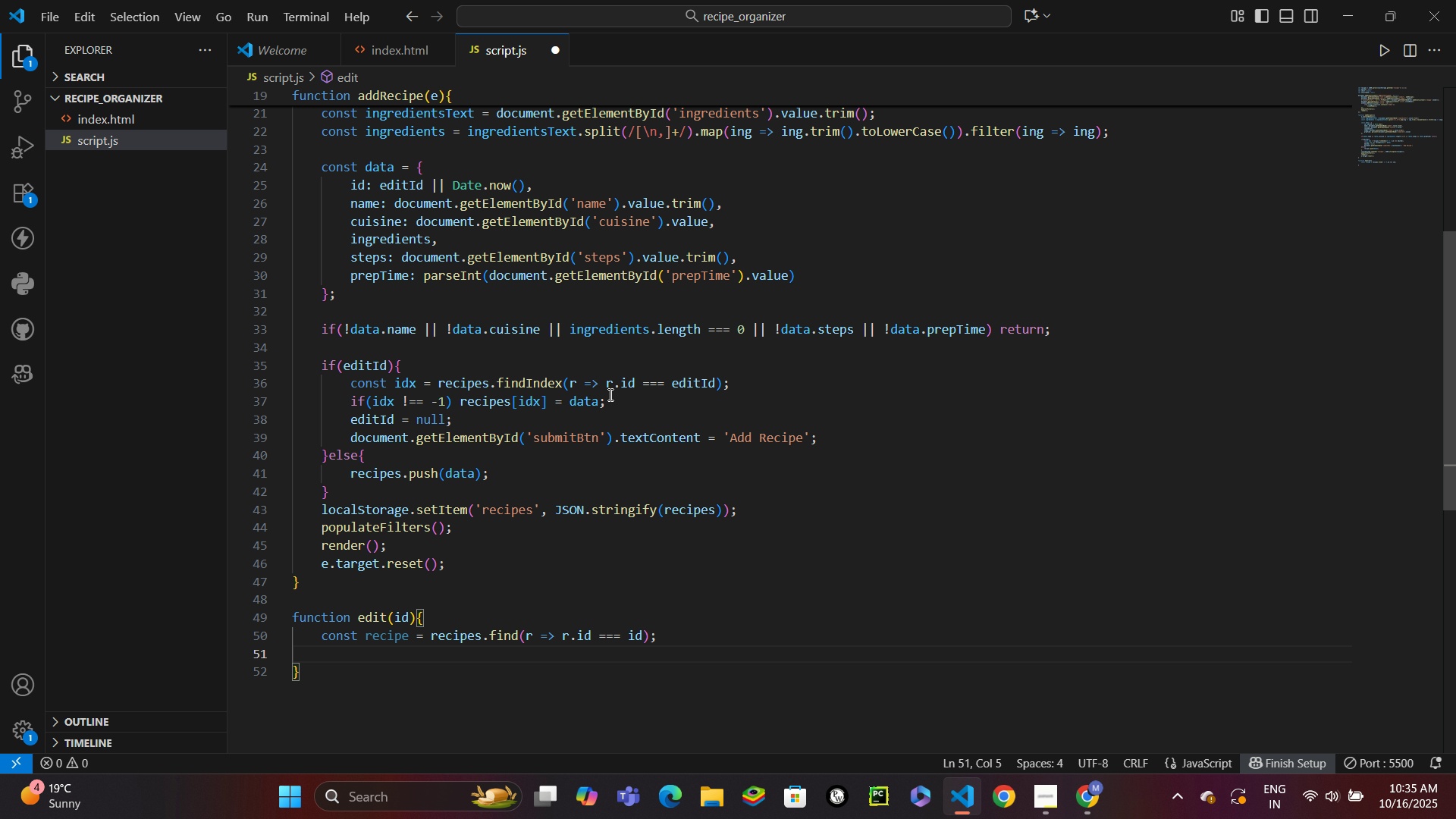 
type(if(!recipe)
 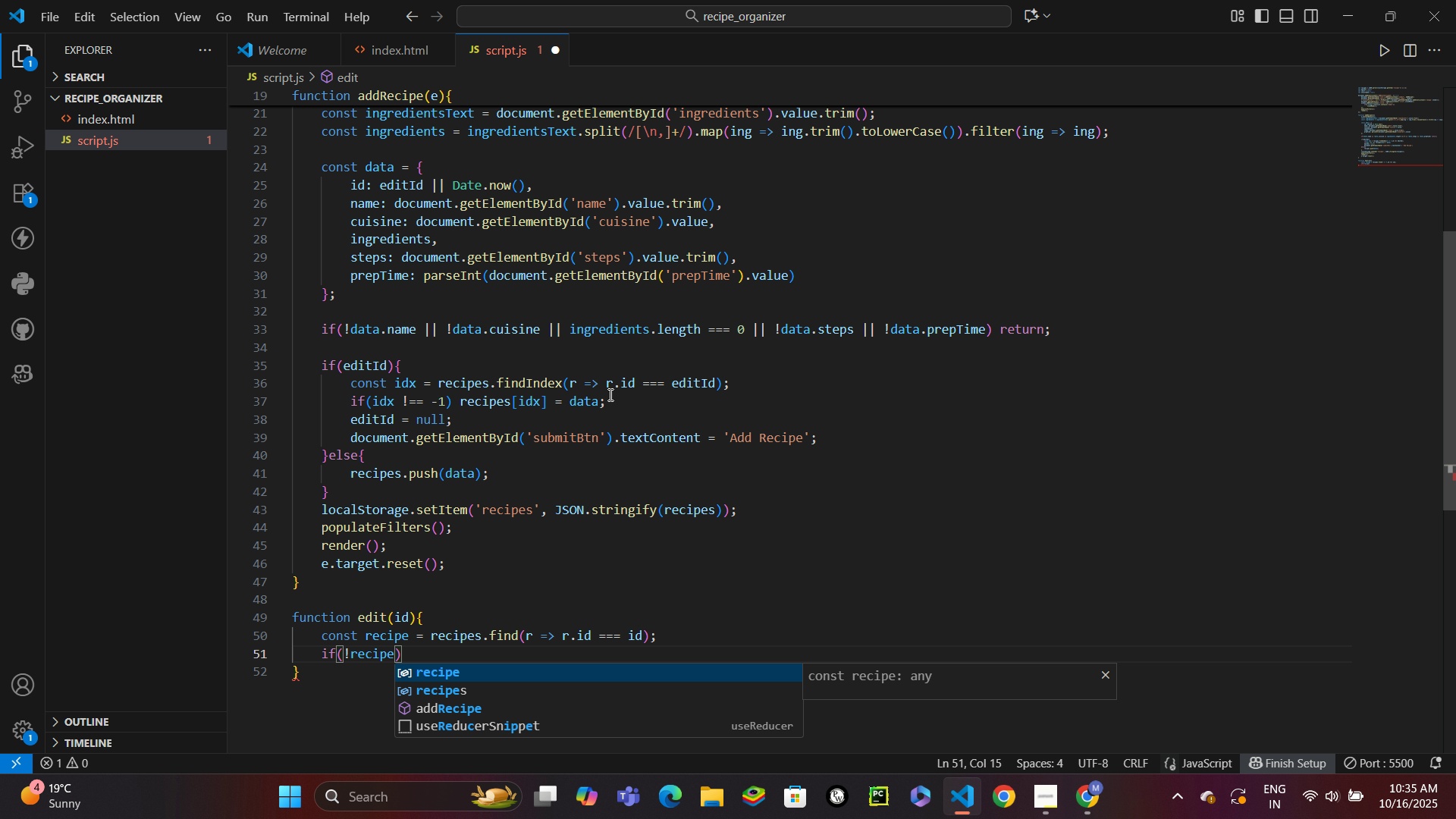 
key(ArrowRight)
 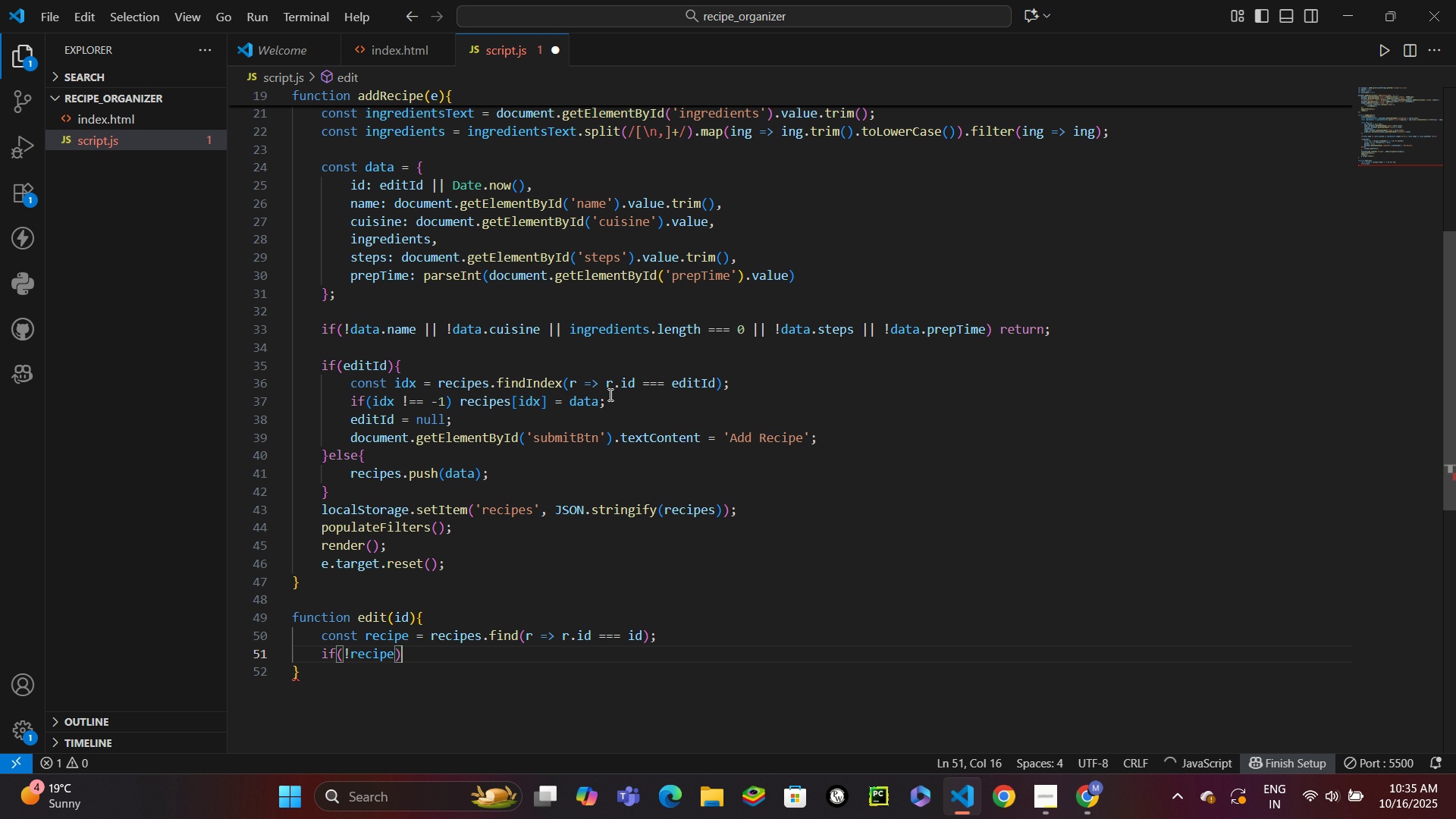 
type( return;)
 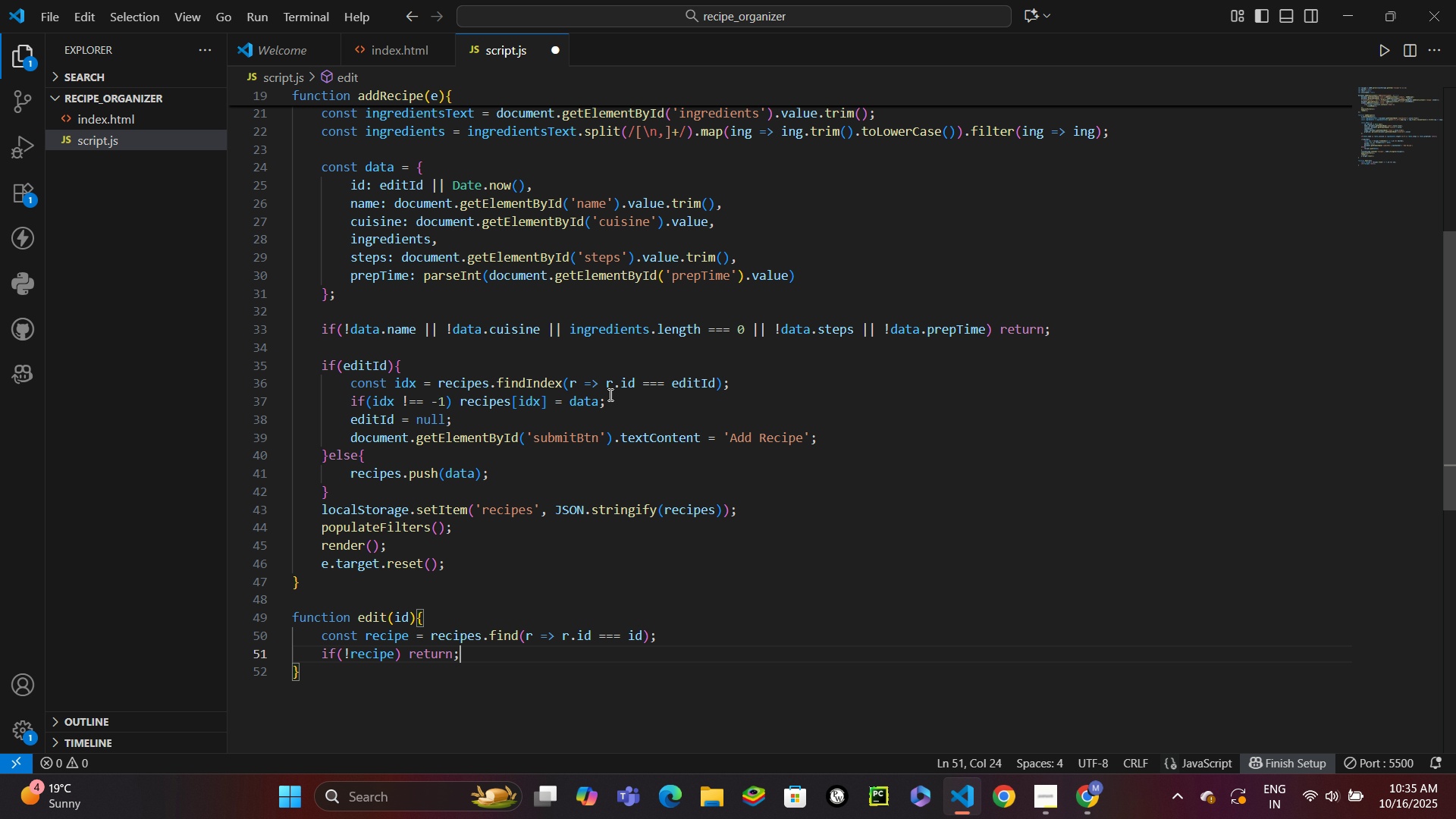 
key(Enter)
 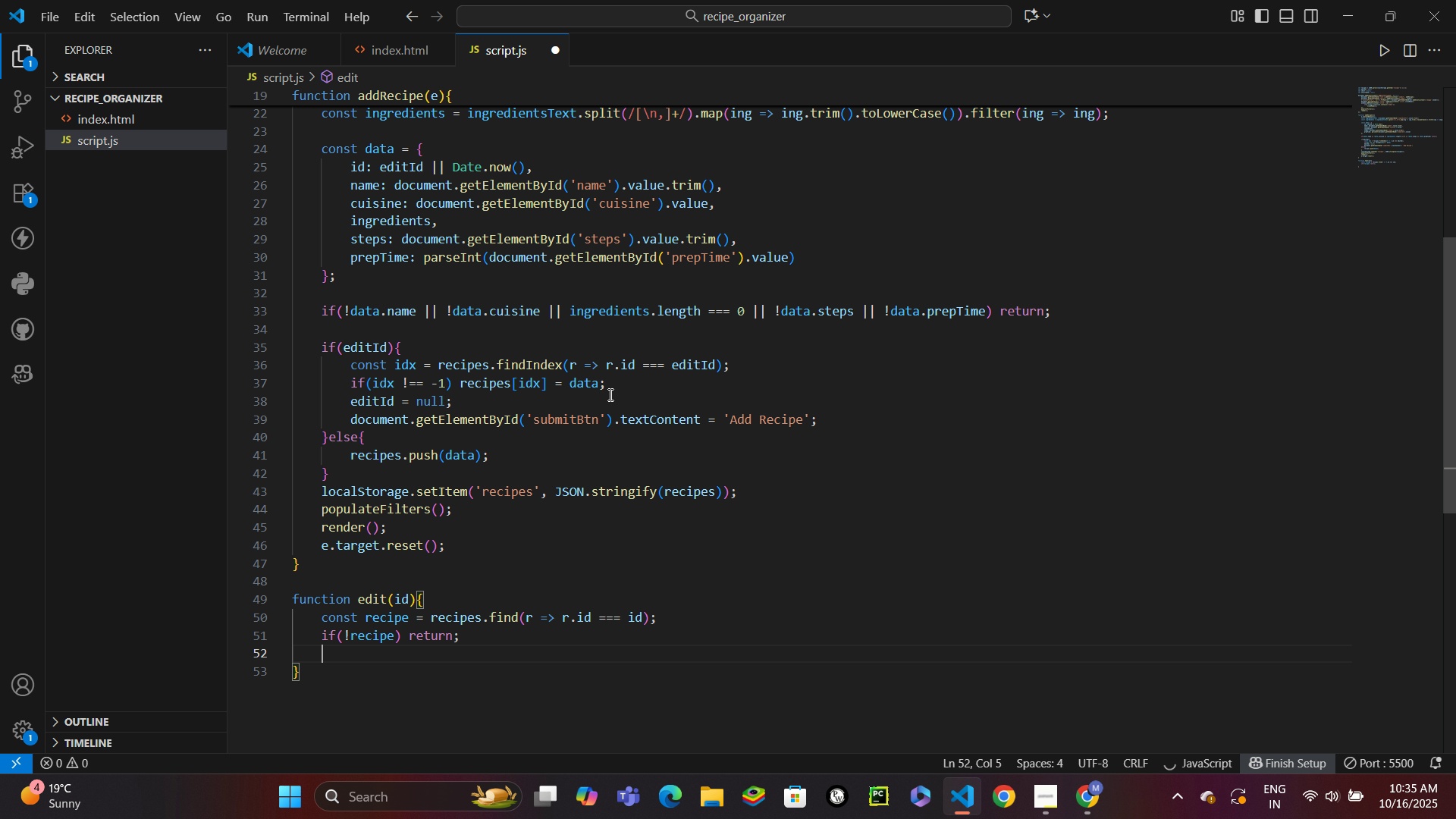 
type(dc)
key(Backspace)
type(ocu)
 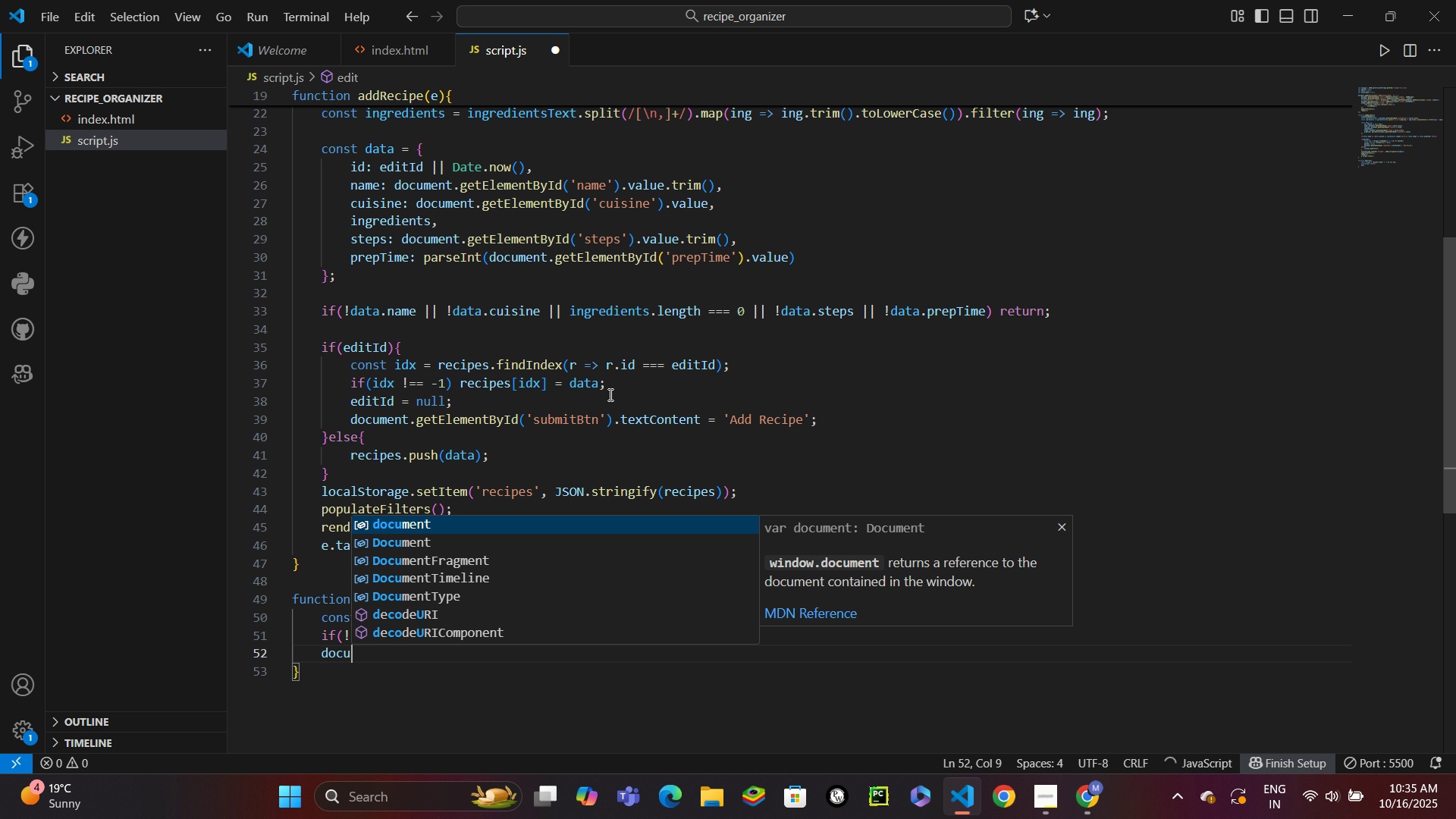 
key(Enter)
 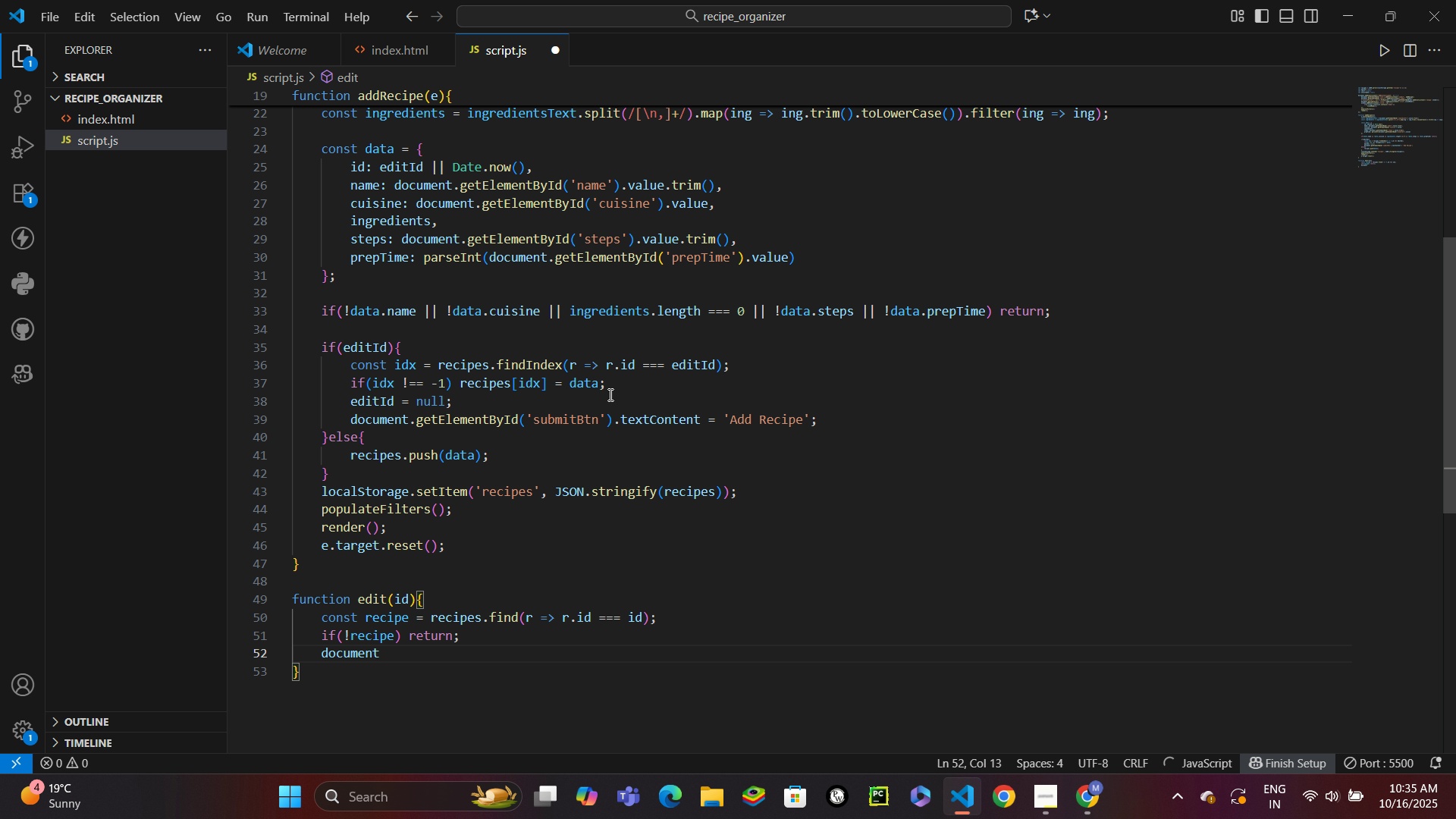 
type(.get)
 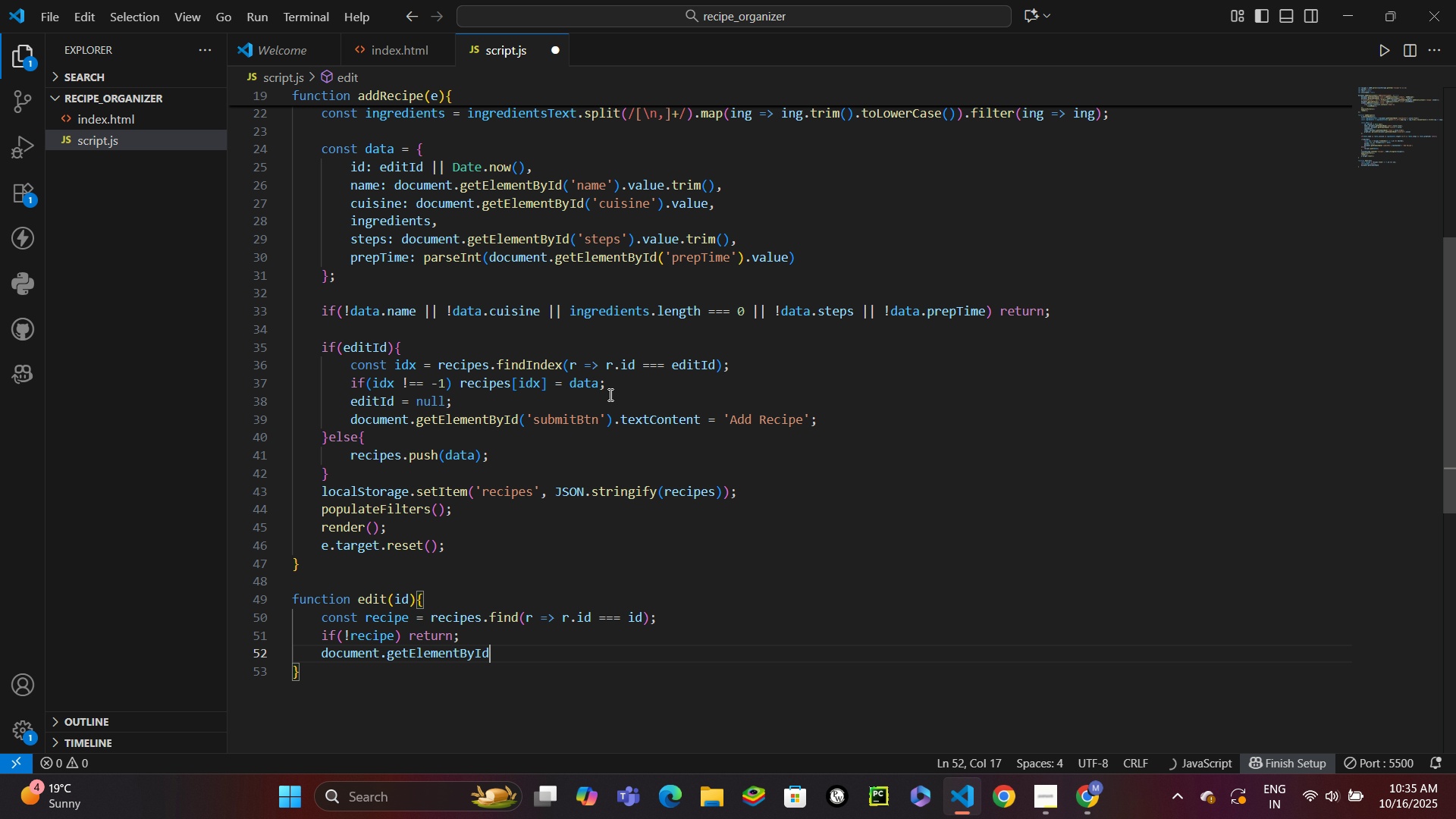 
key(Enter)
 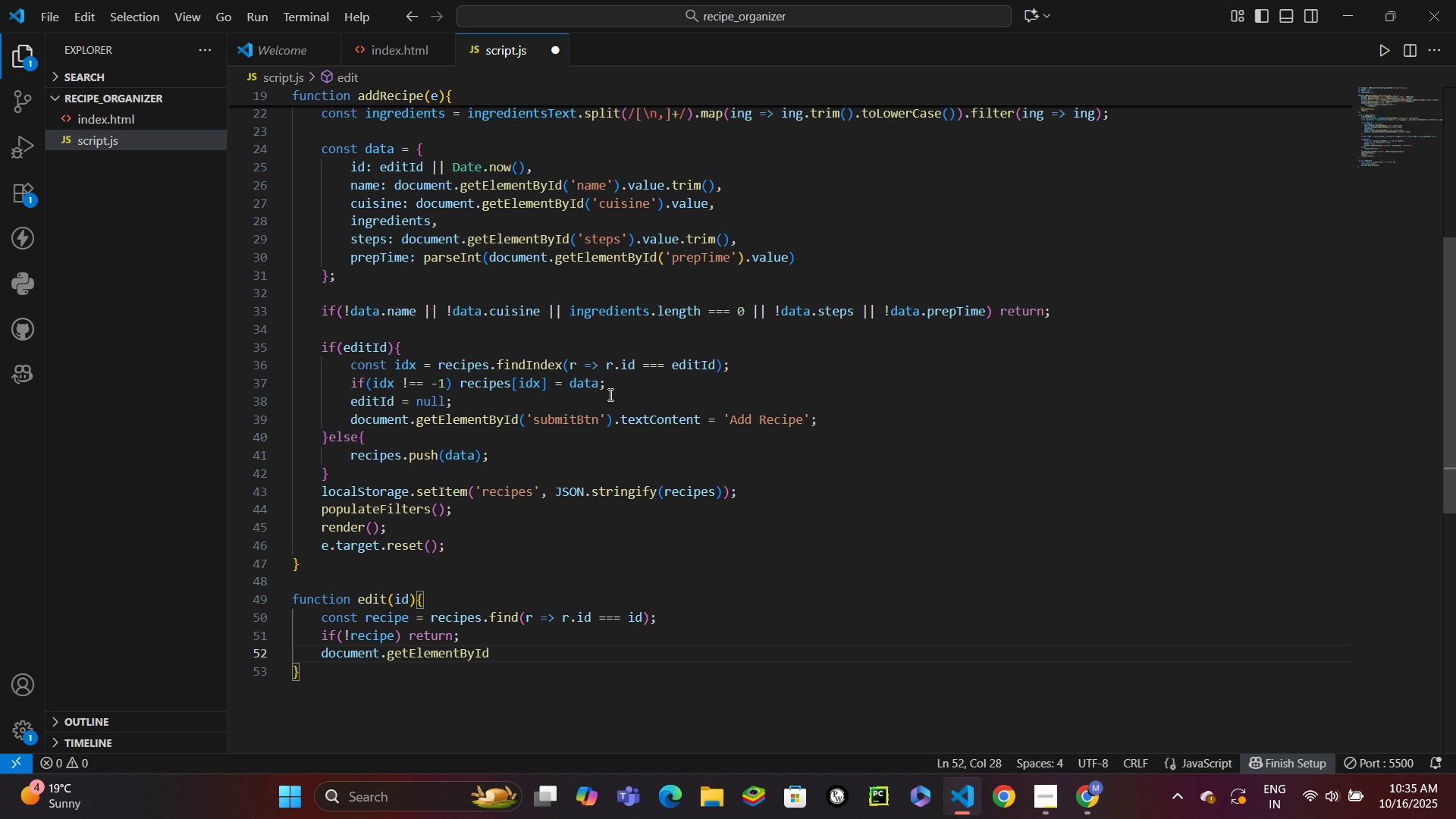 
type(('name)
 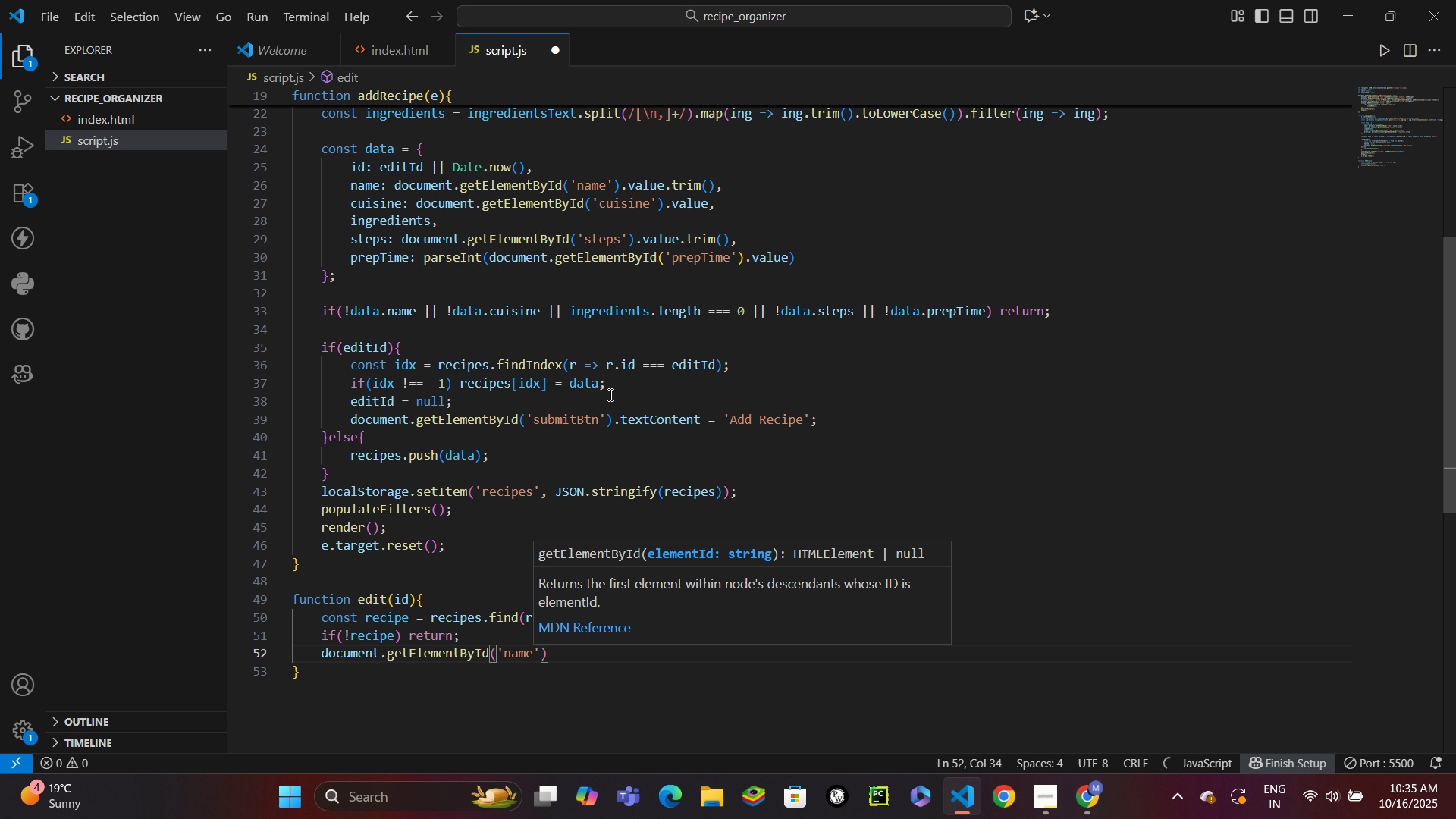 
key(ArrowRight)
 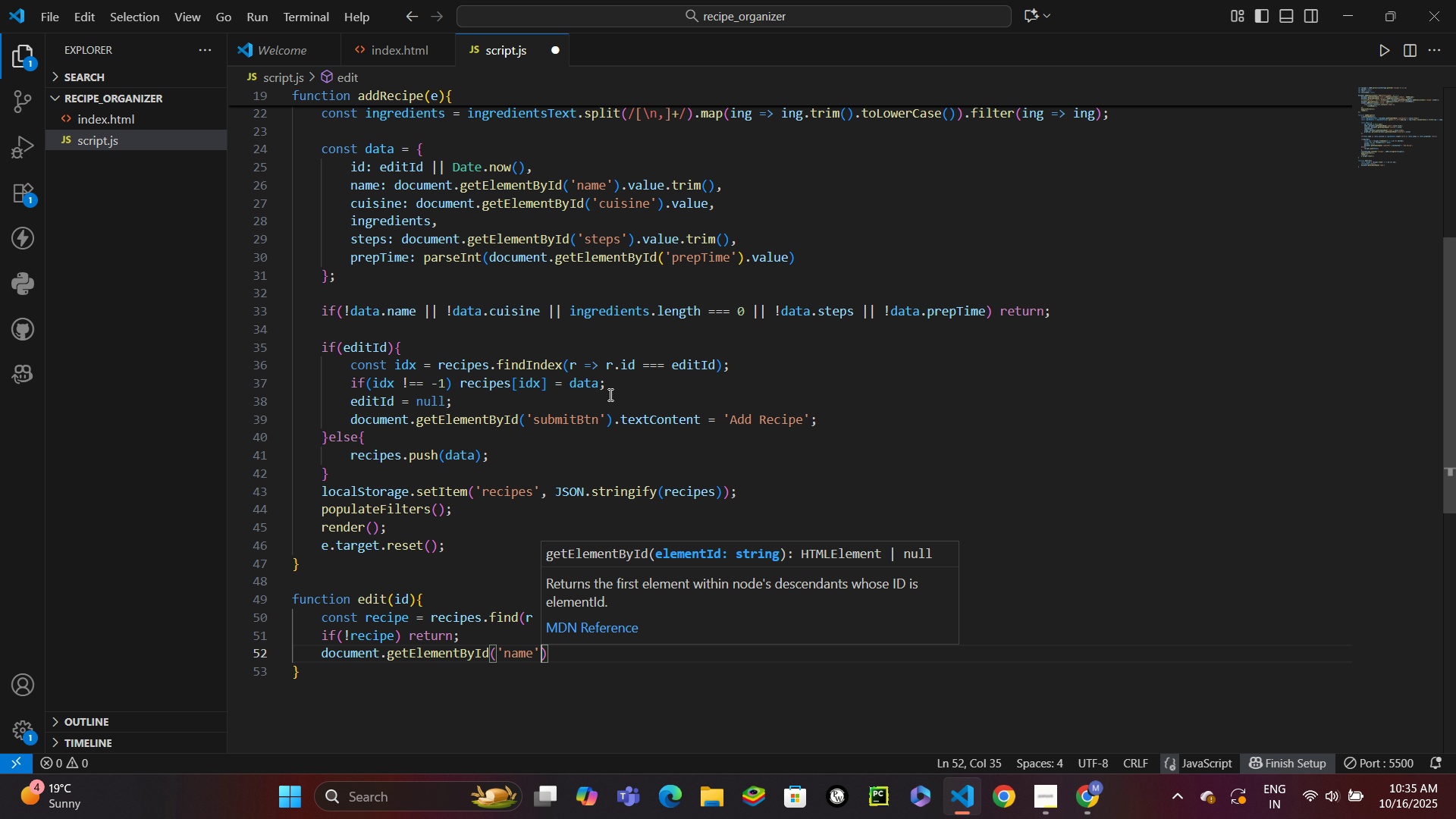 
key(ArrowRight)
 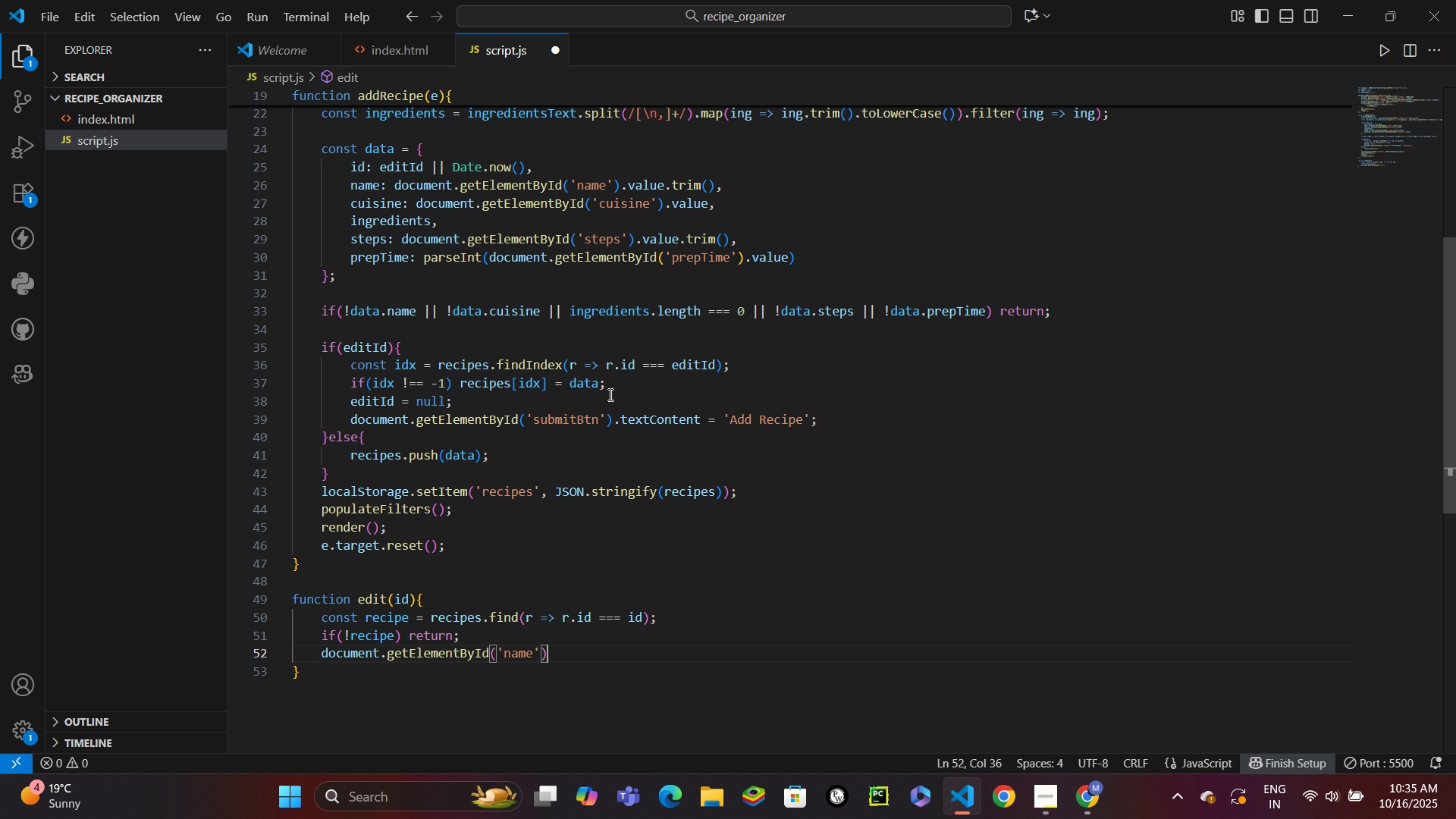 
type(.va)
 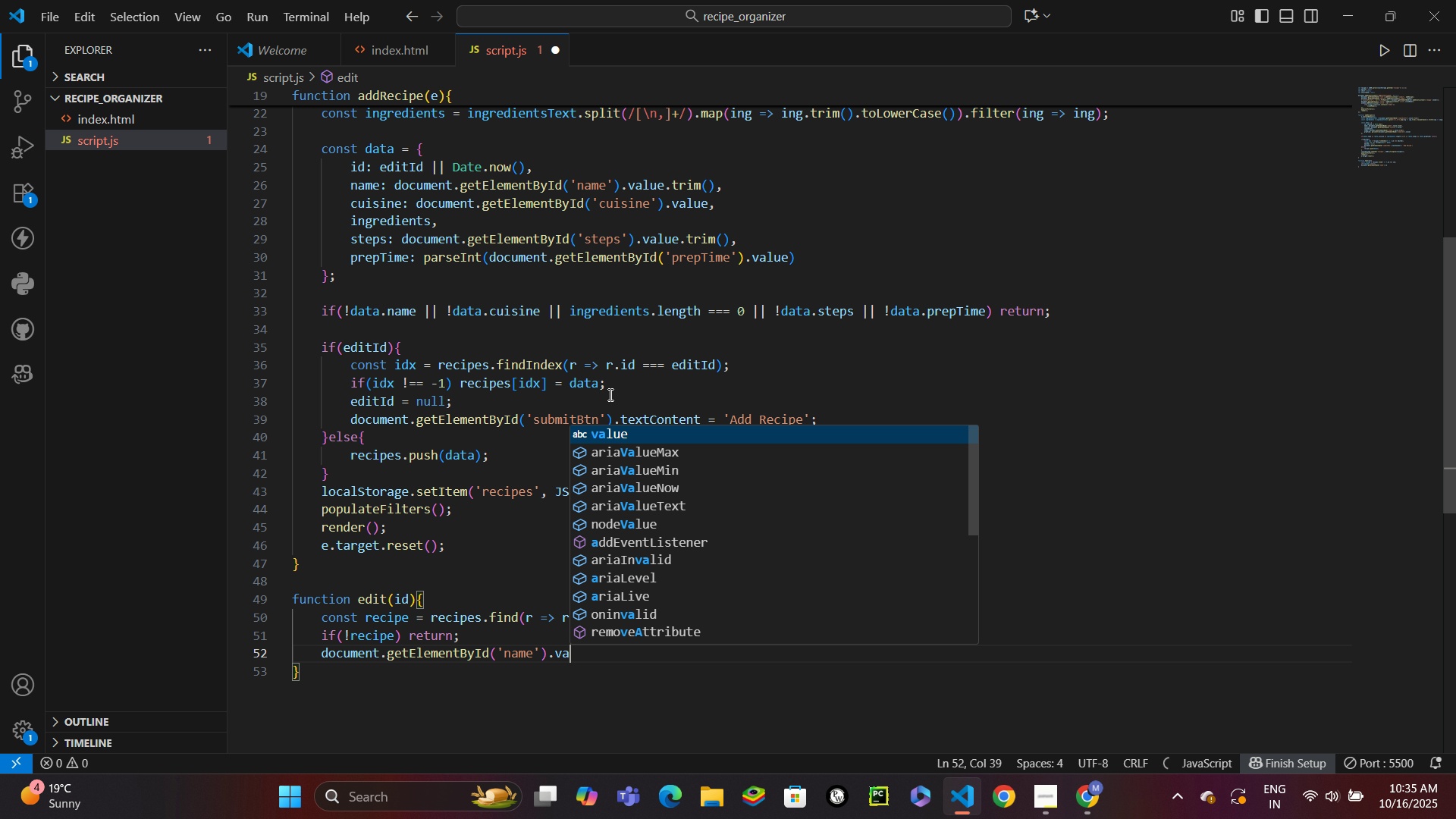 
key(Enter)
 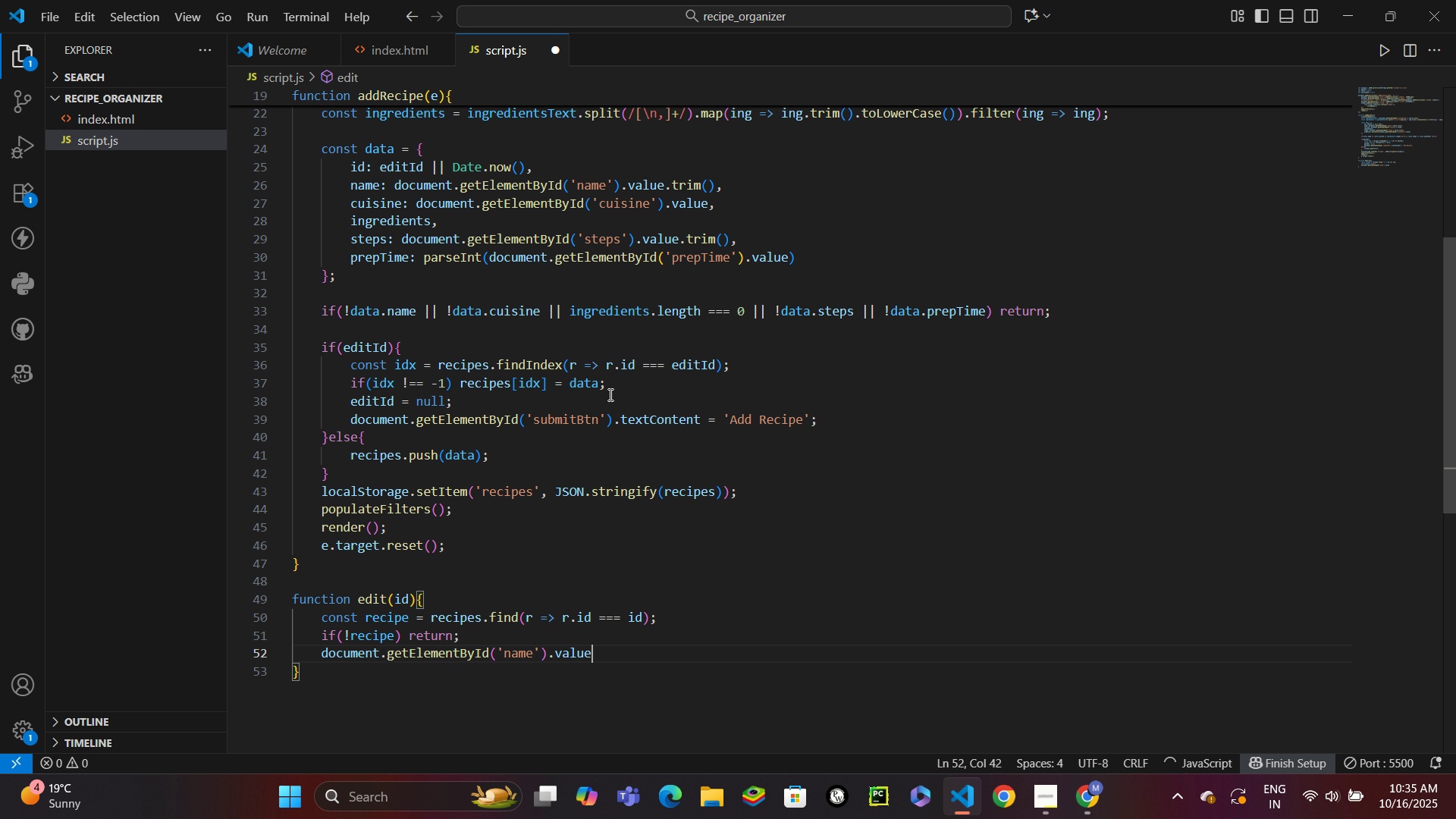 
type( = recipe.name;)
 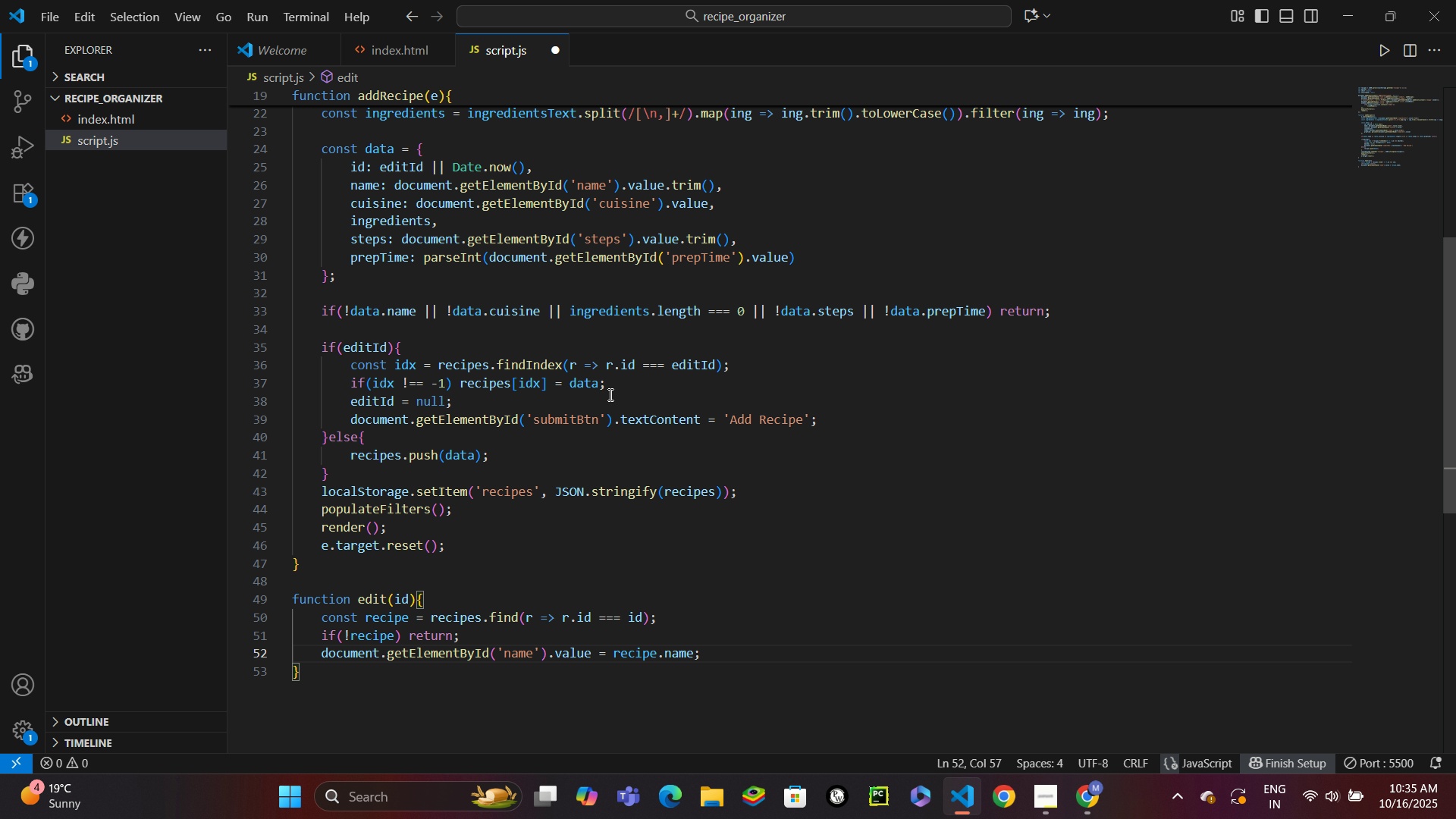 
key(Enter)
 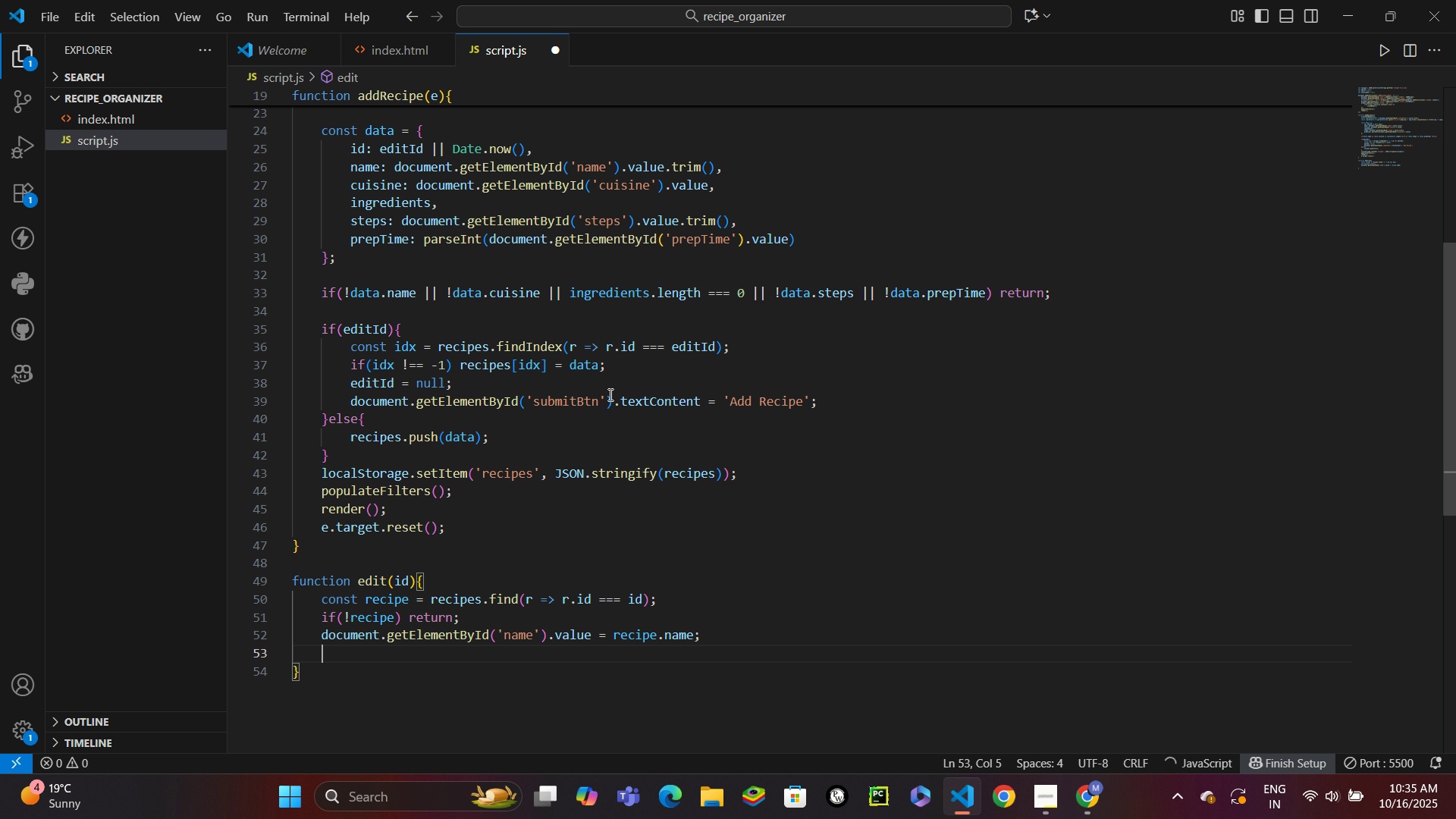 
type(docu)
 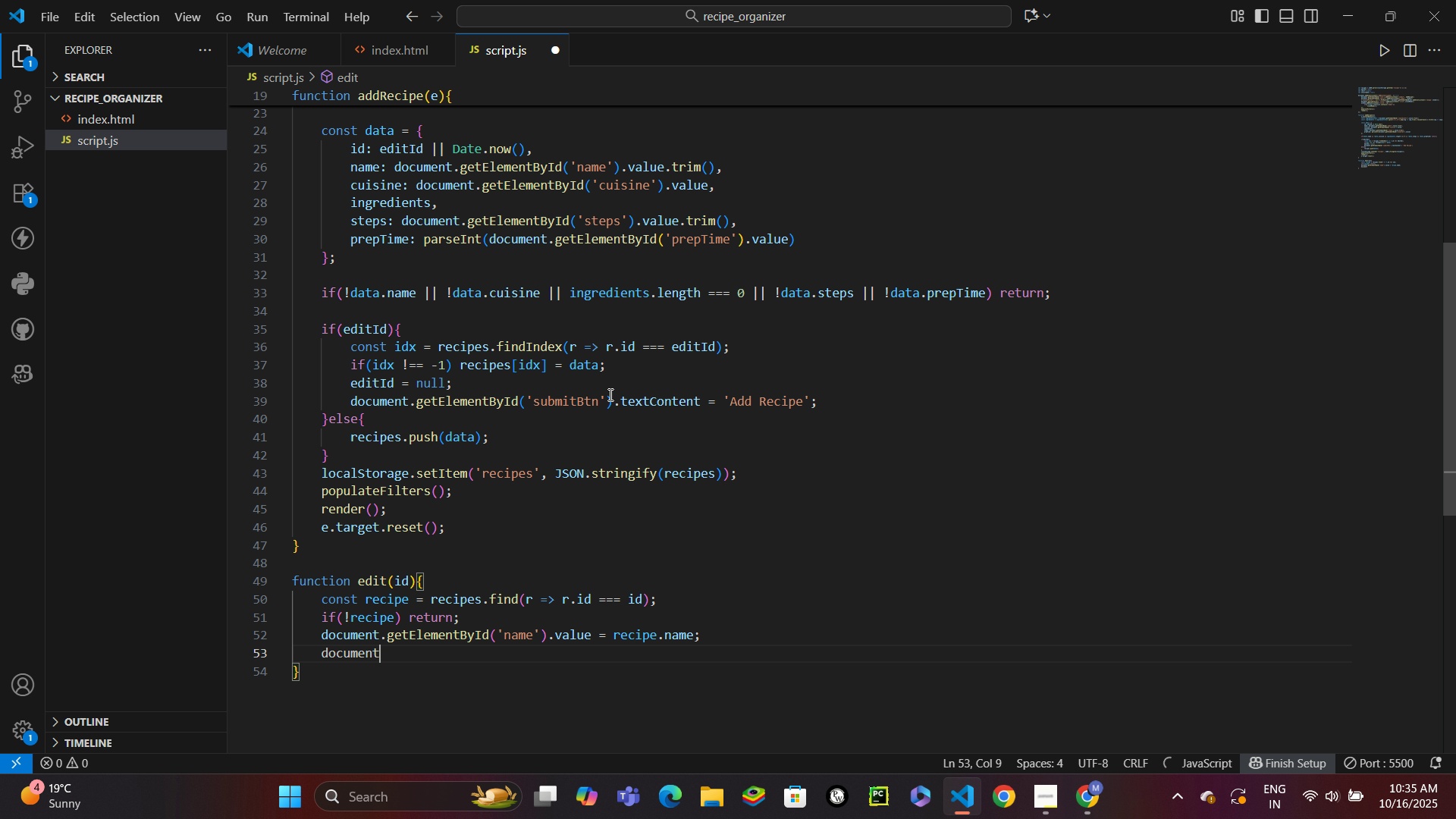 
key(Enter)
 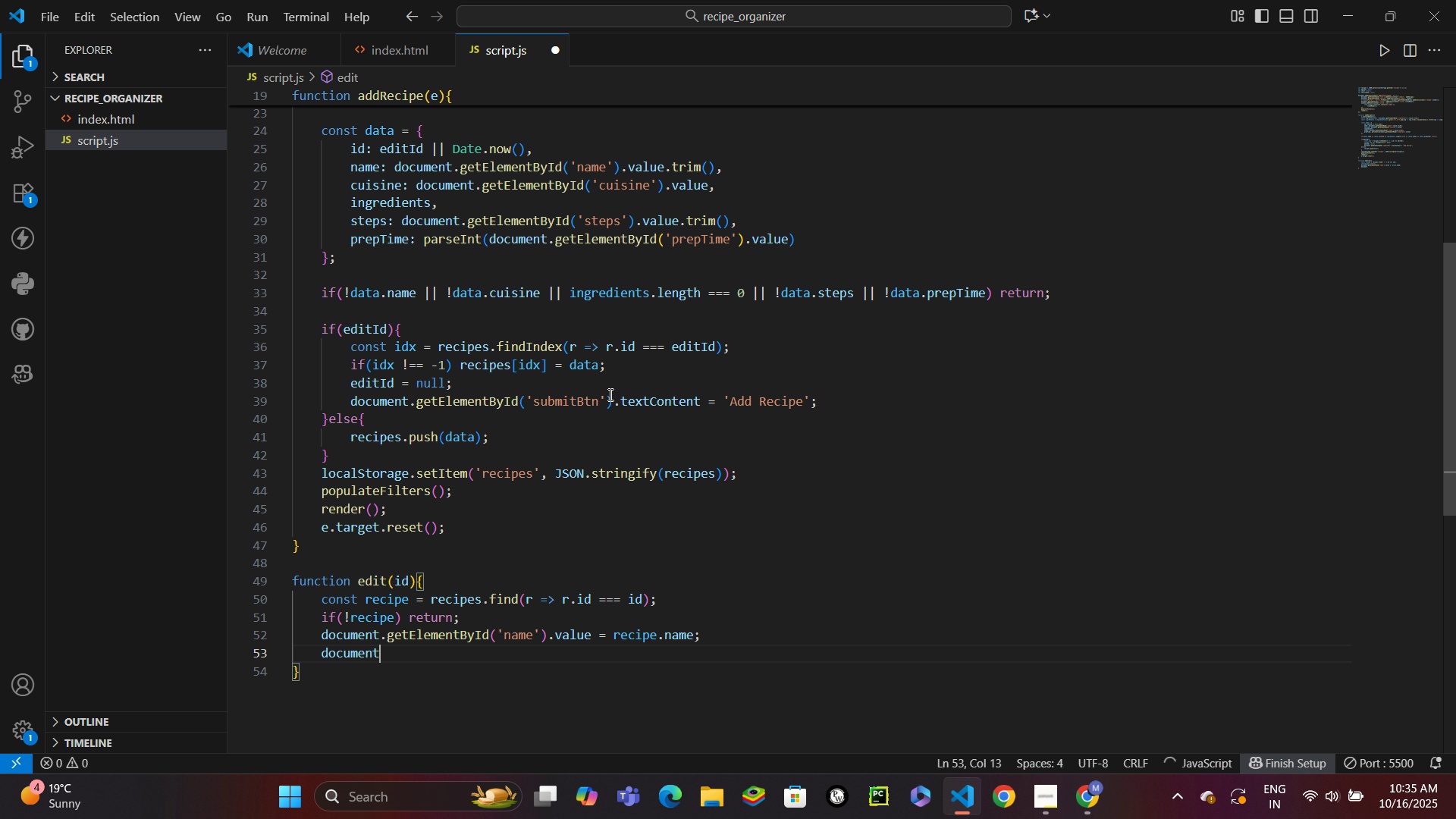 
type(.get)
 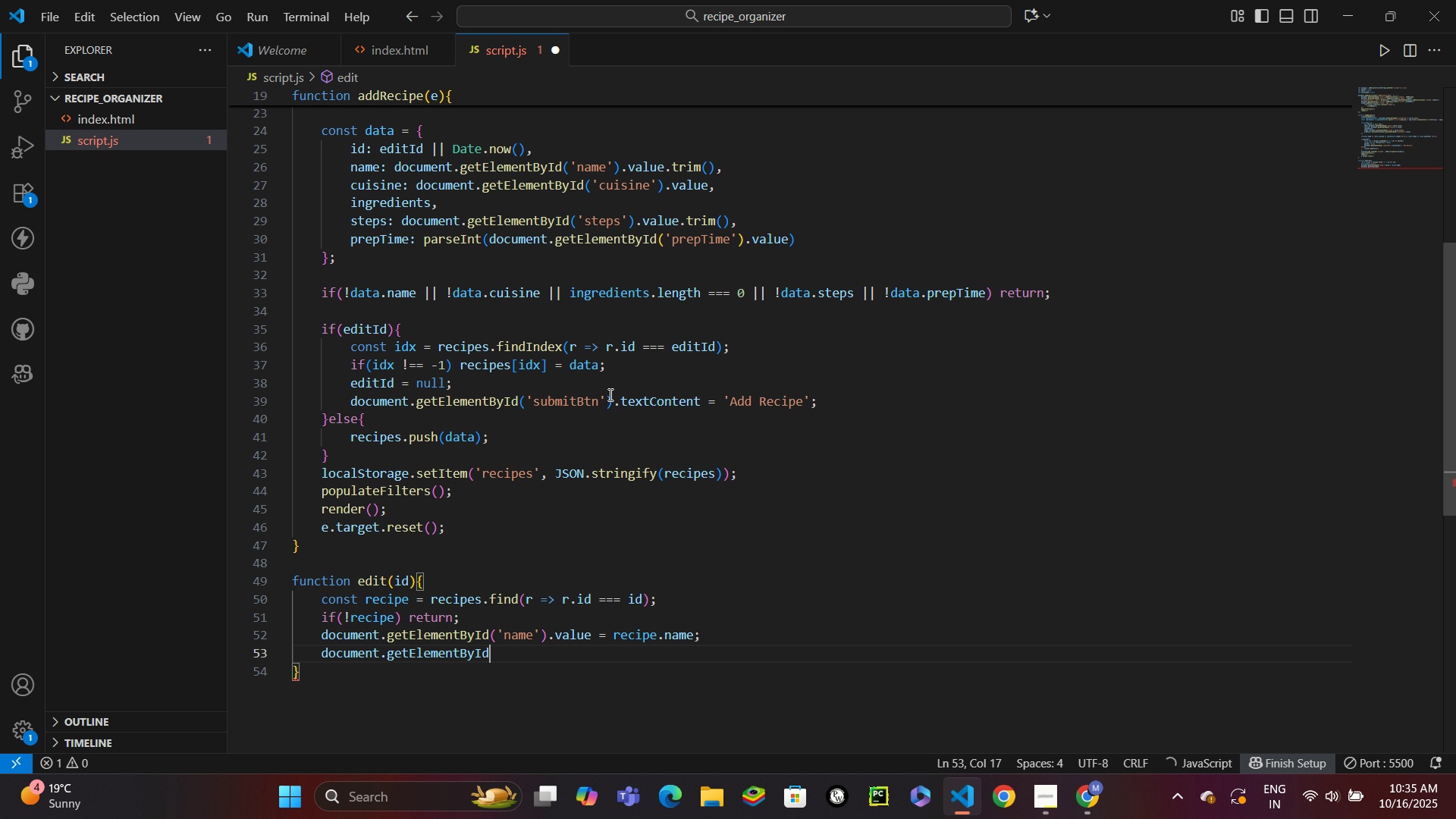 
key(Enter)
 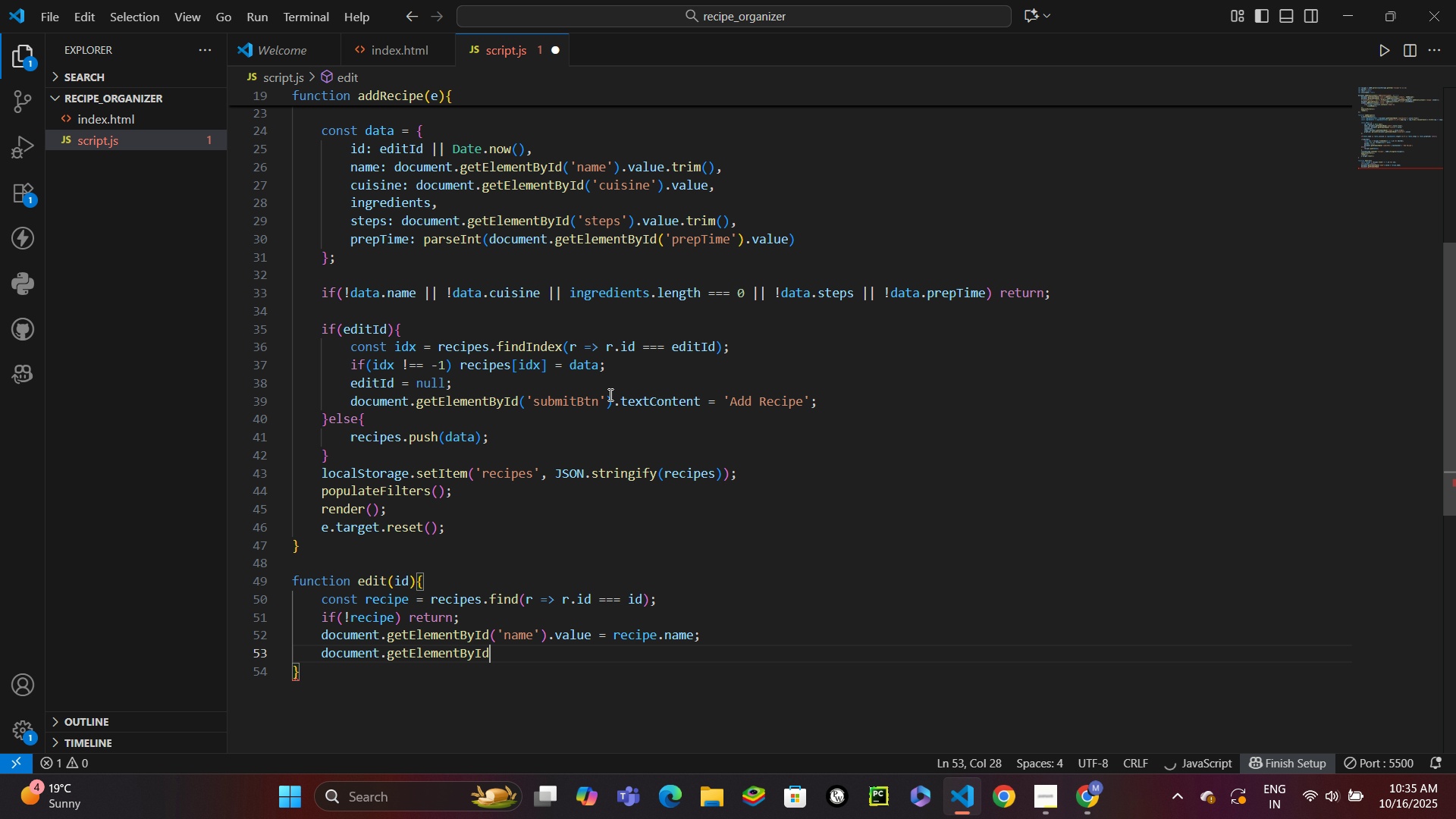 
type(('cuisine)
 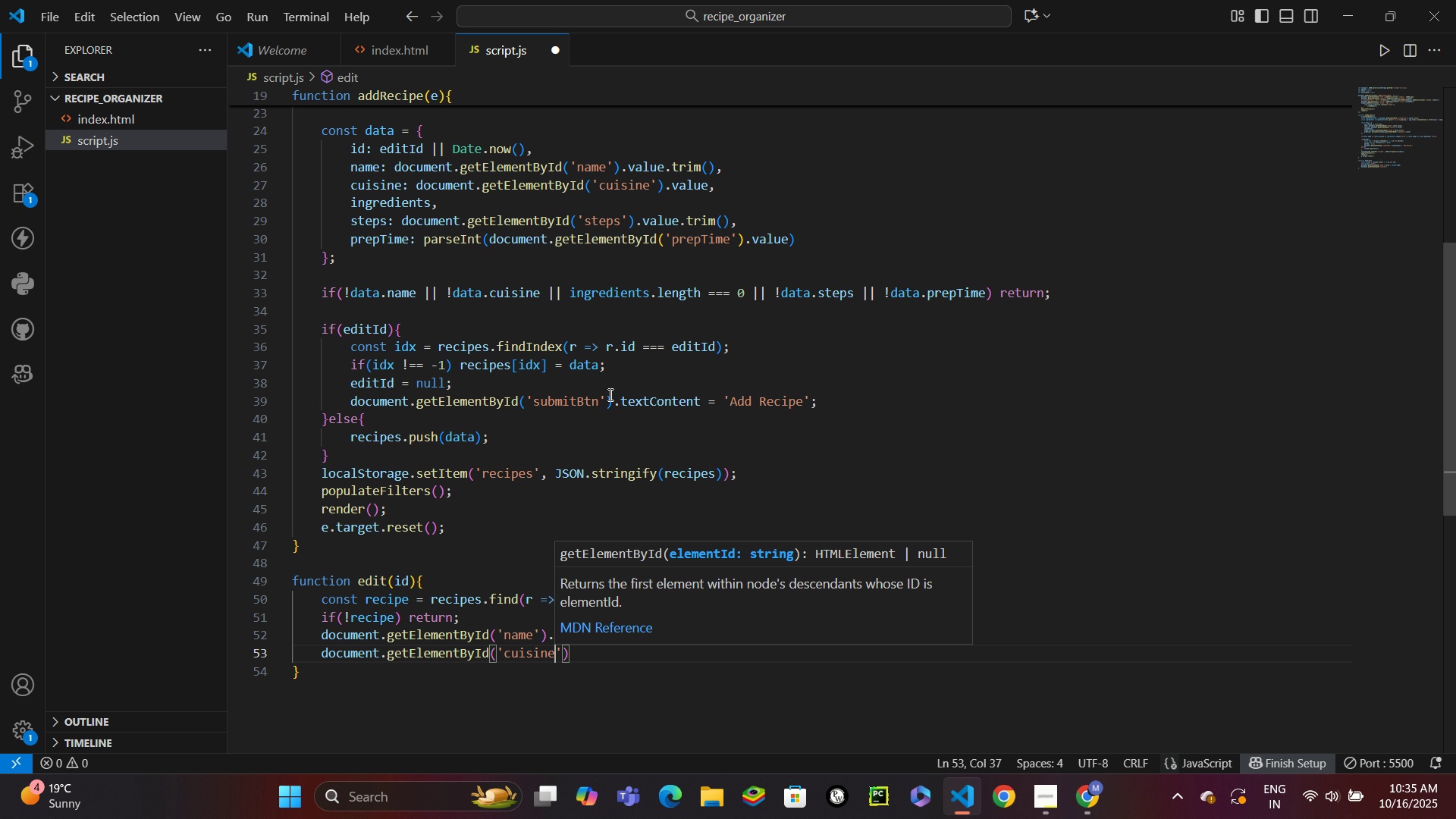 
key(ArrowRight)
 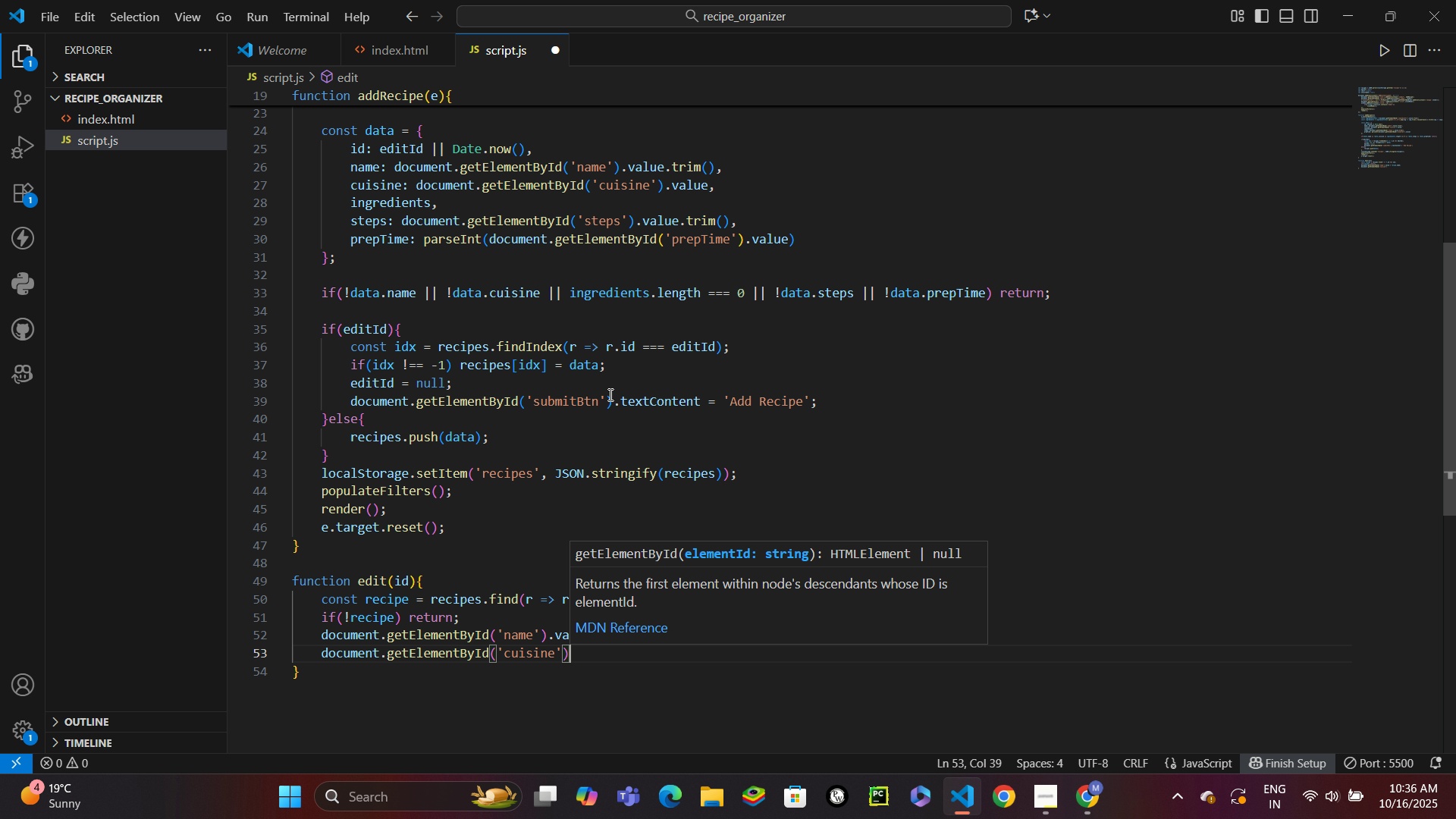 
key(ArrowRight)
 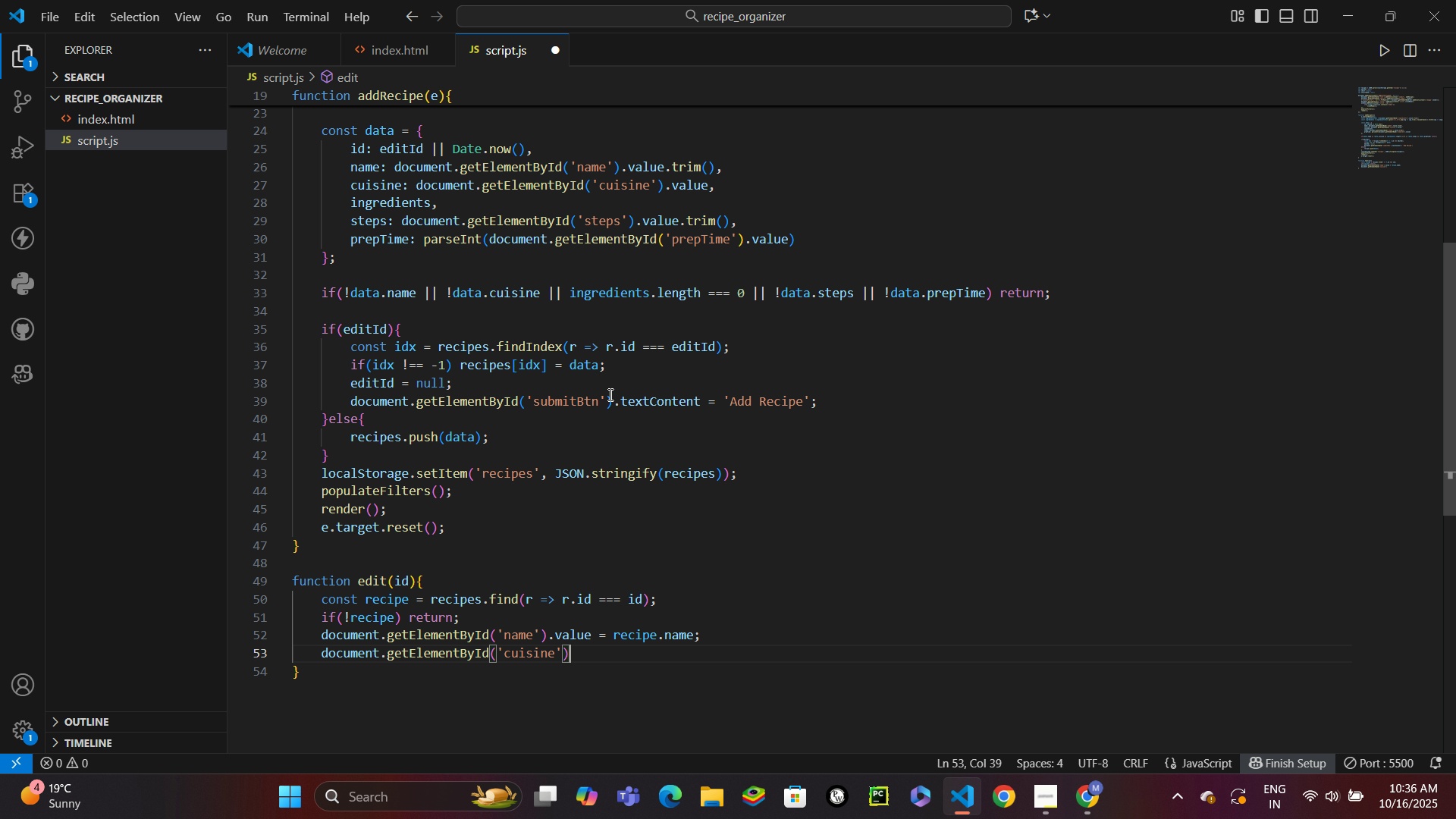 
type(.valu)
 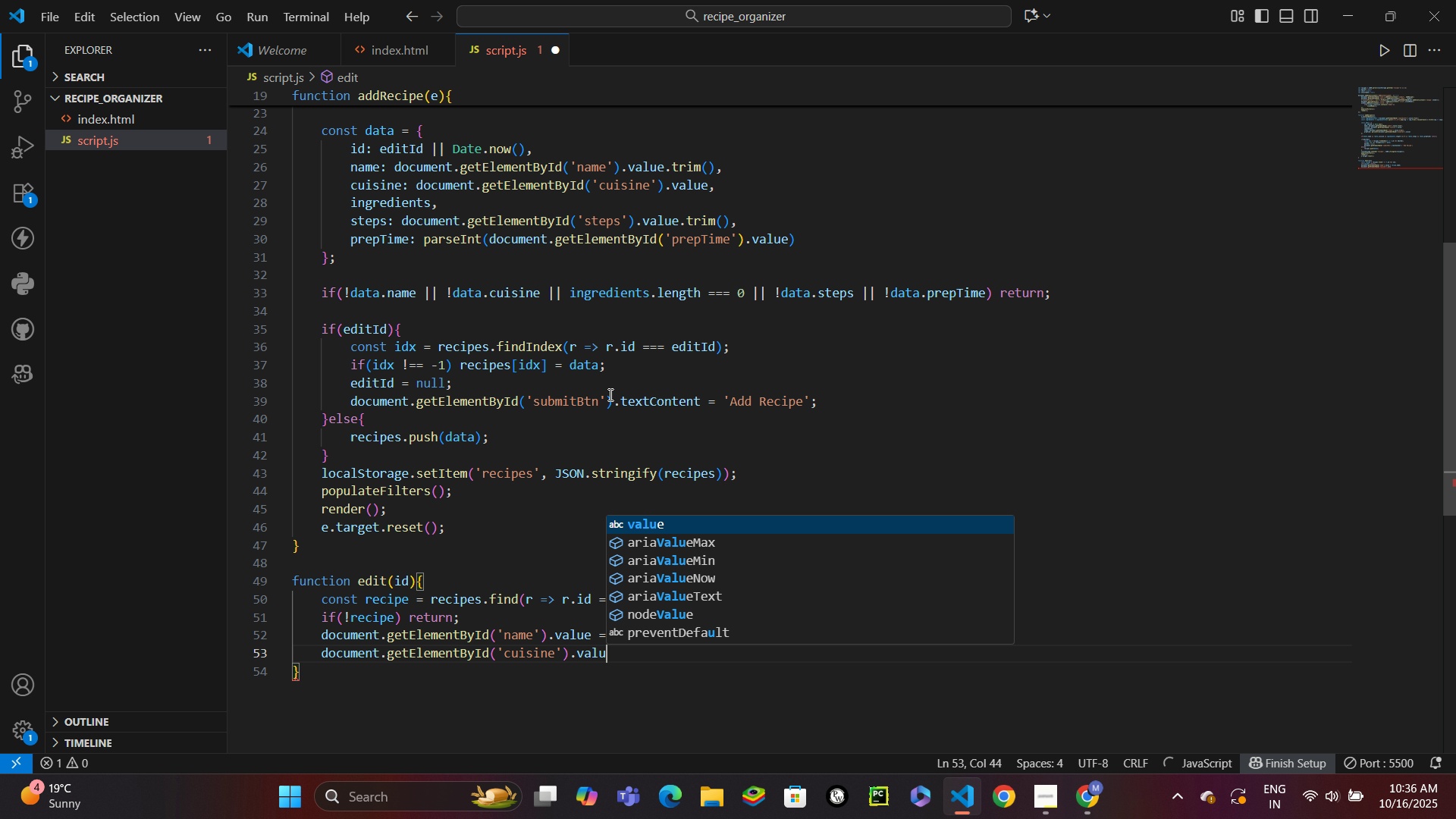 
key(Enter)
 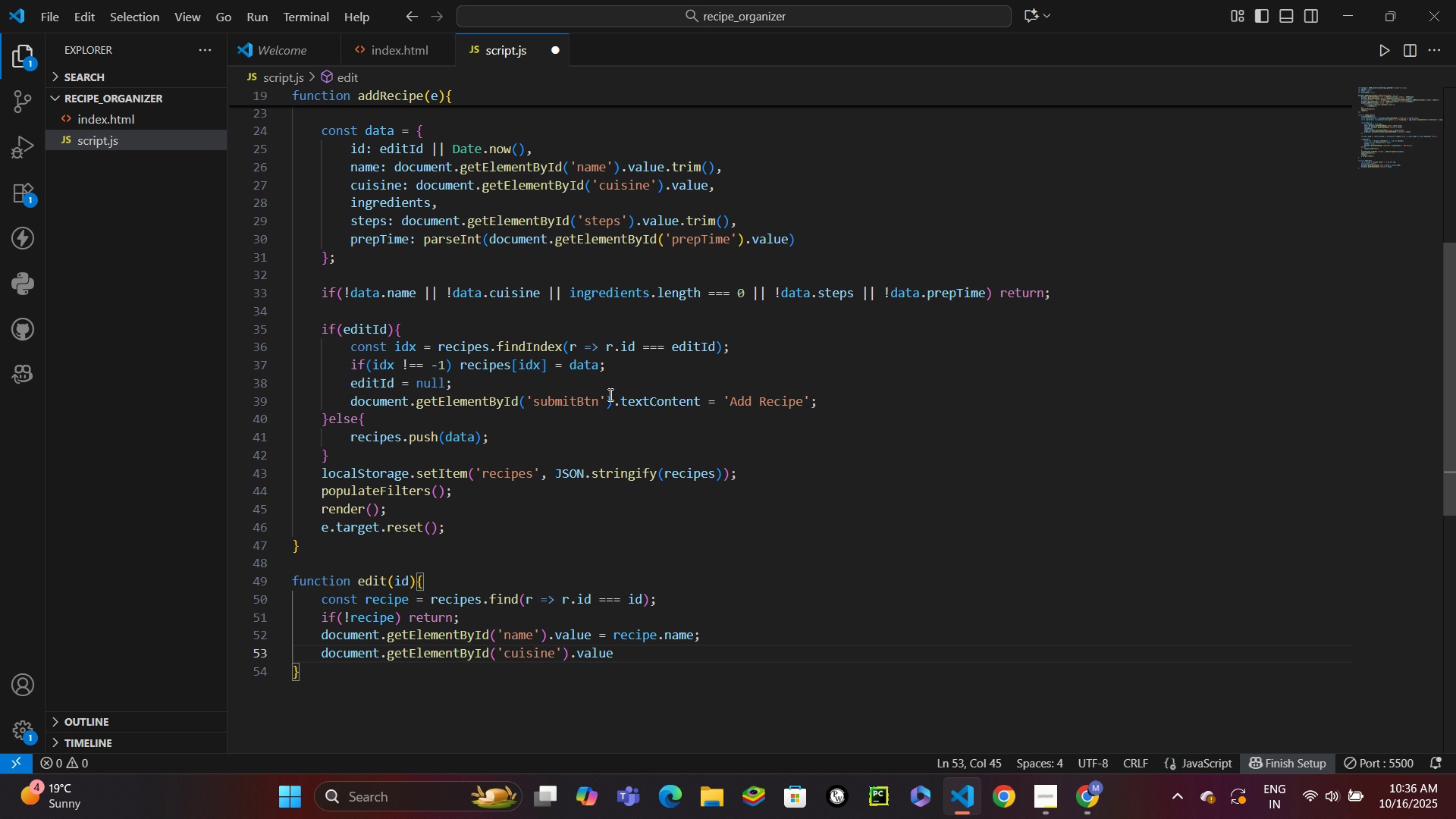 
type( = reci)
 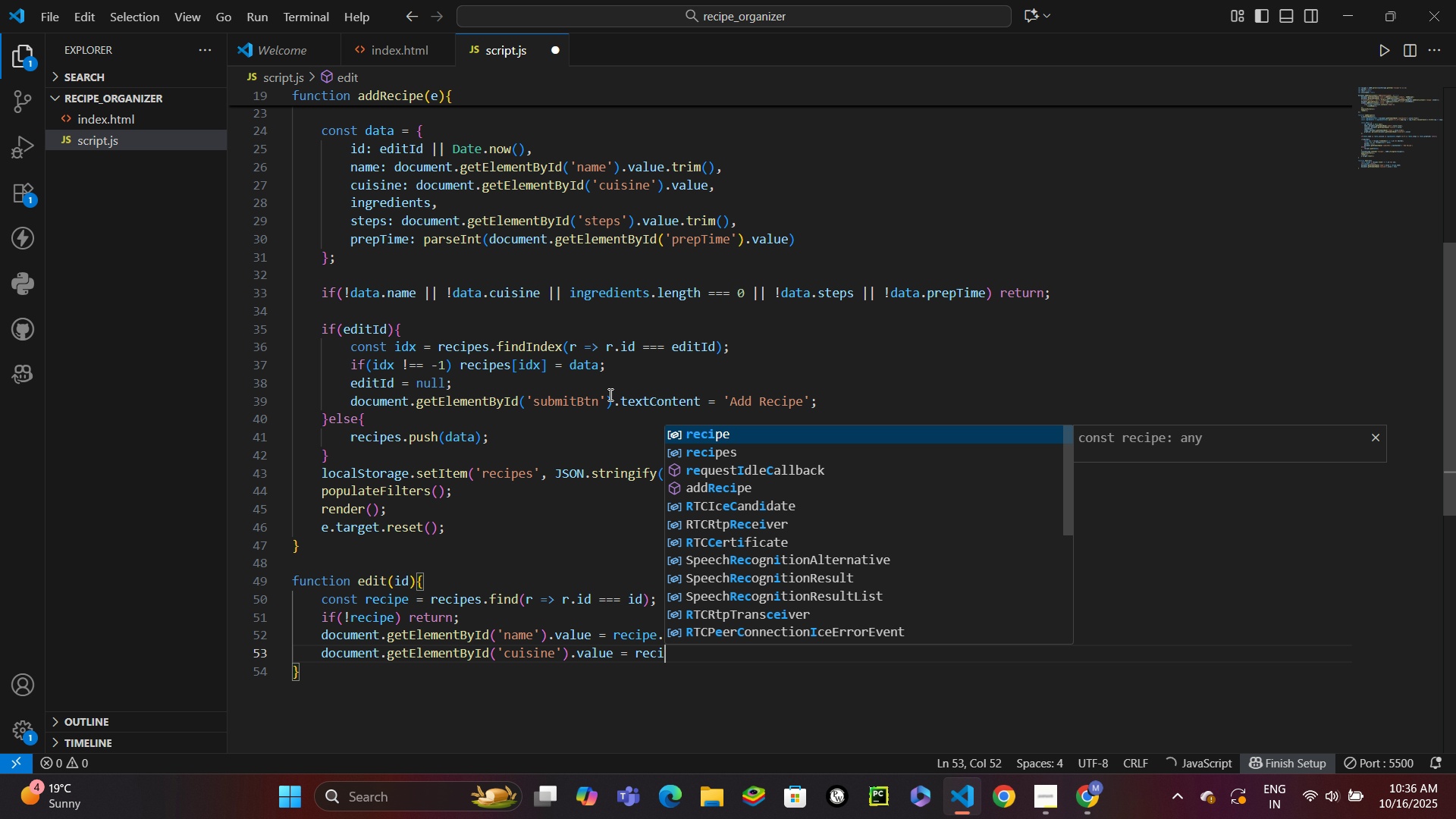 
key(Enter)
 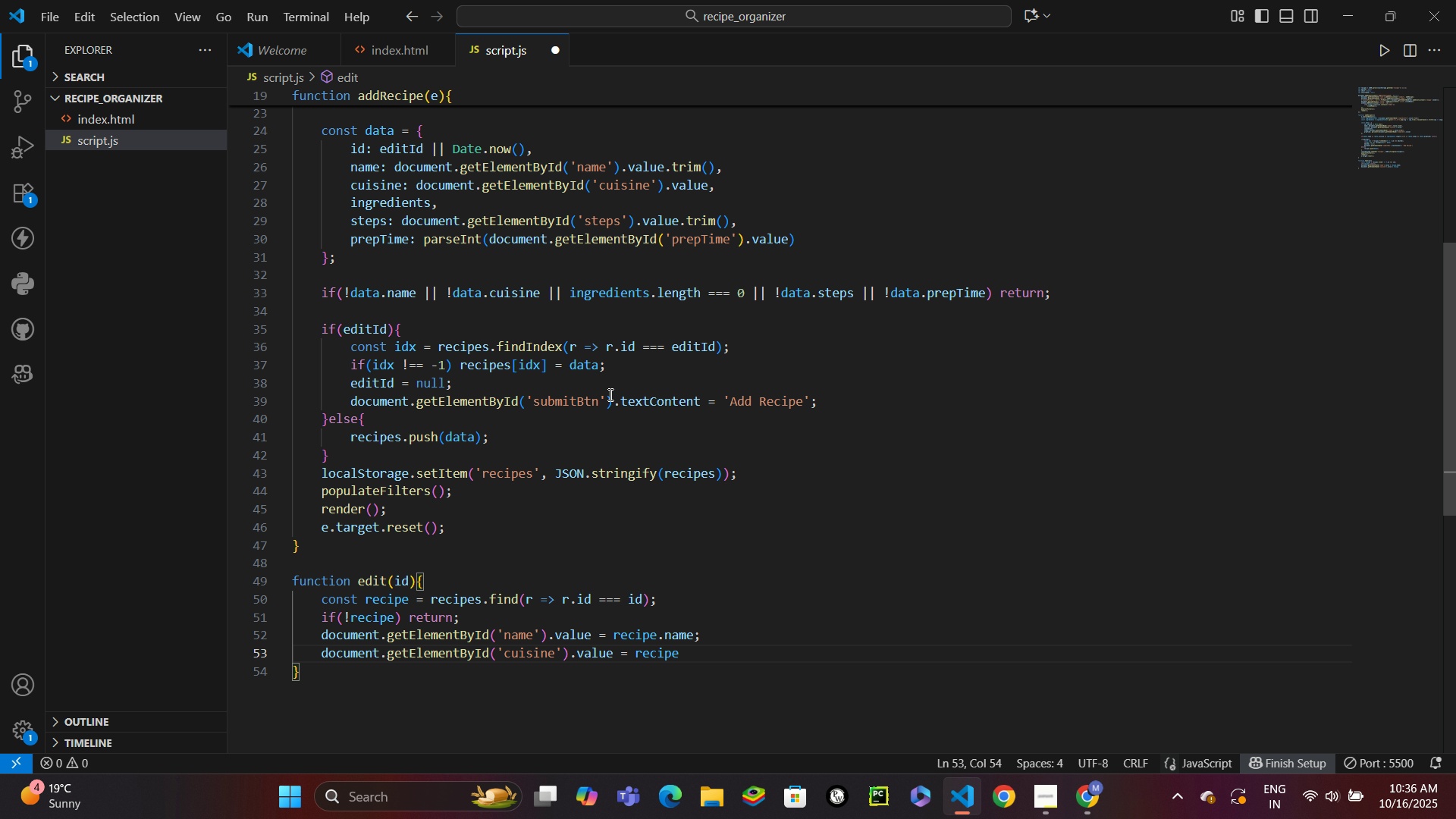 
type(.cuis)
 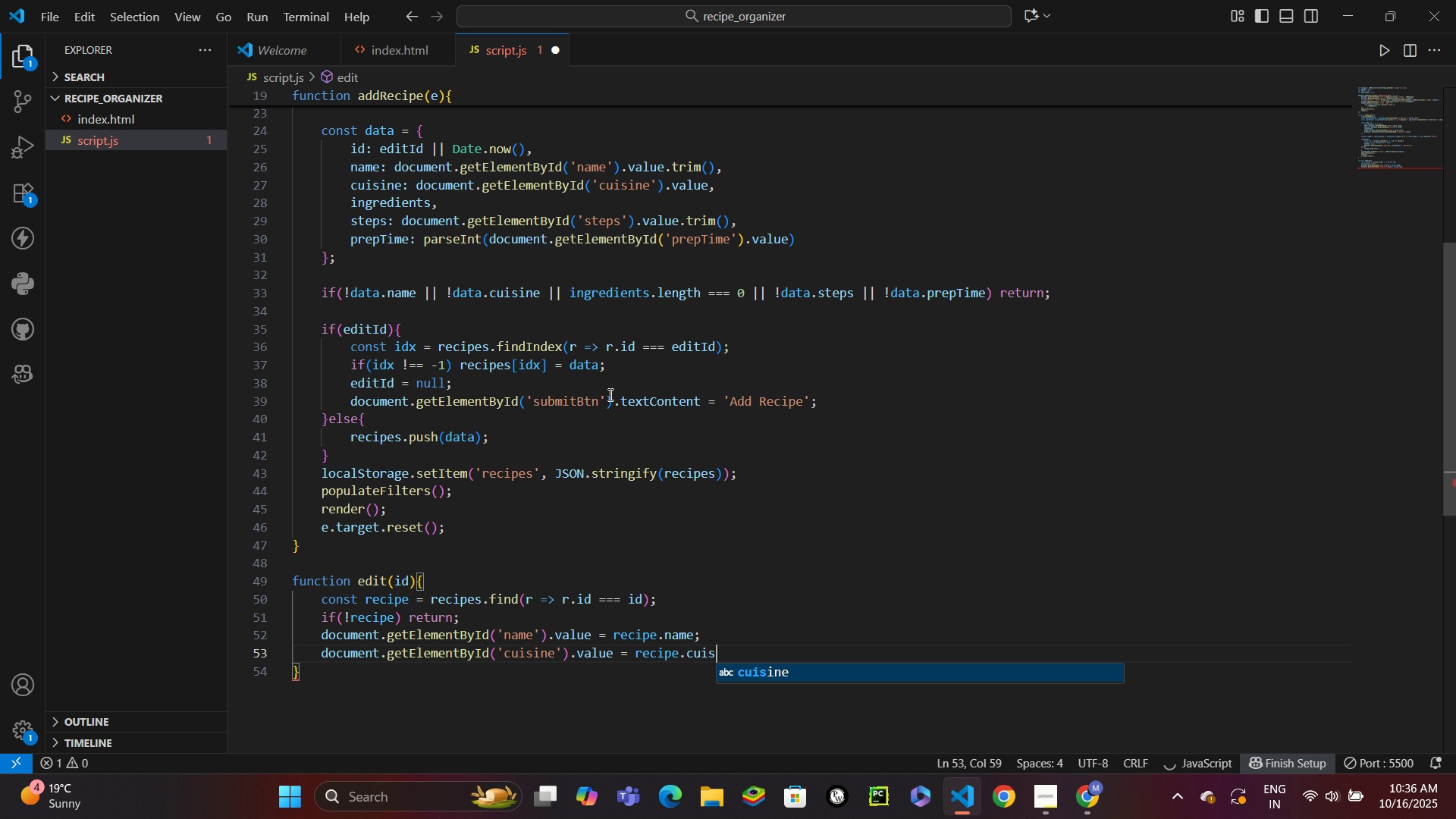 
key(Enter)
 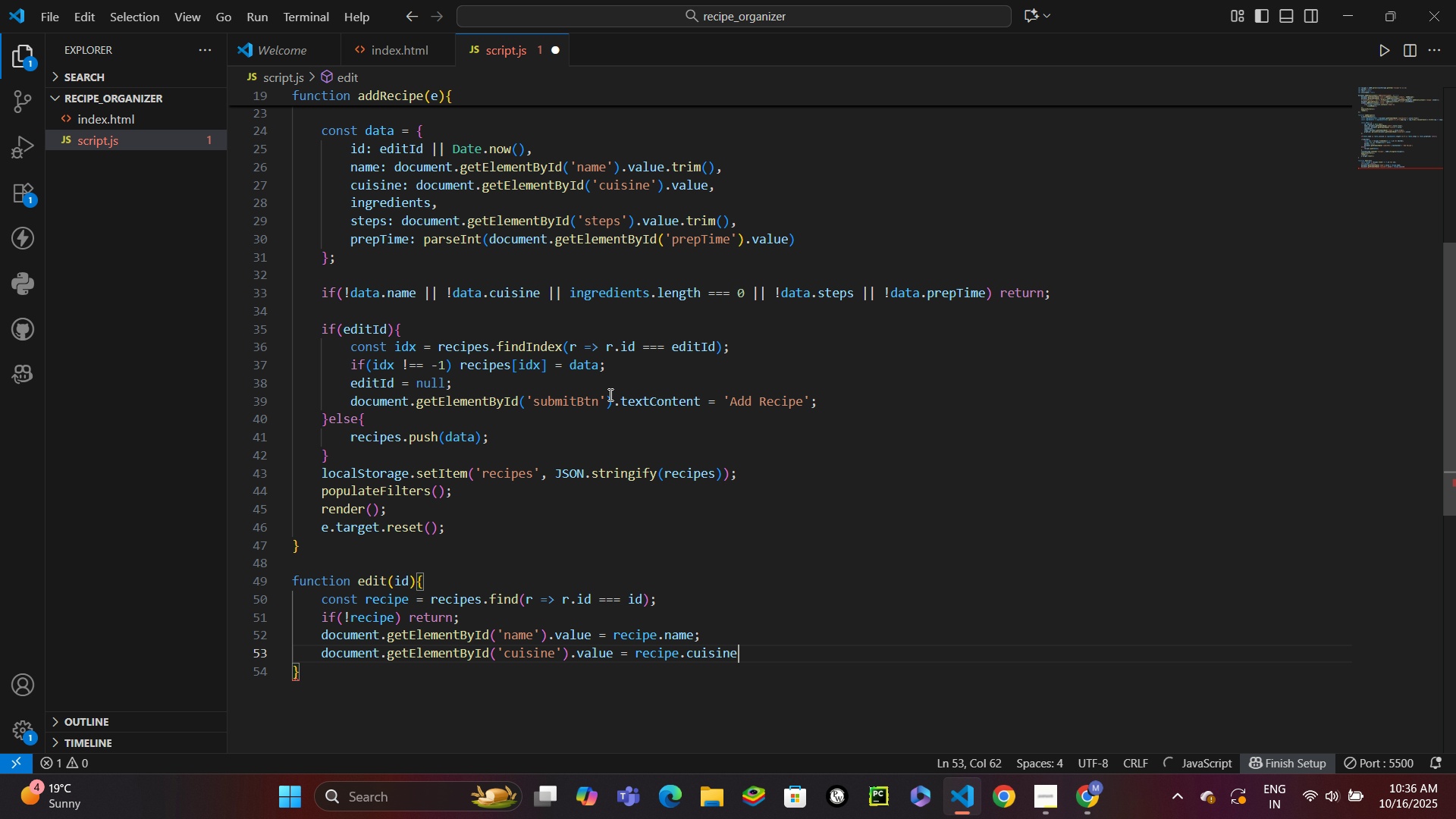 
key(Semicolon)
 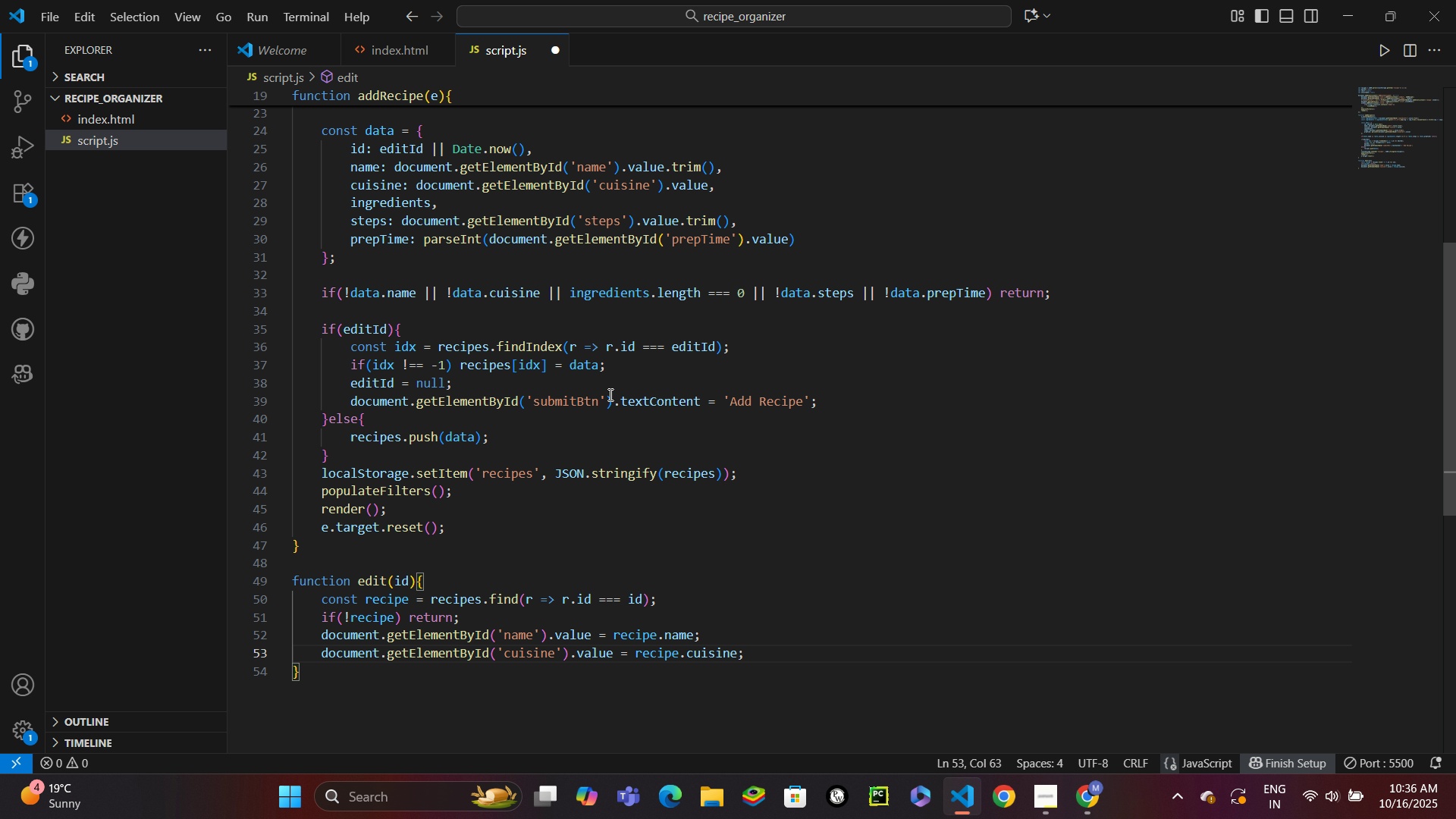 
key(Enter)
 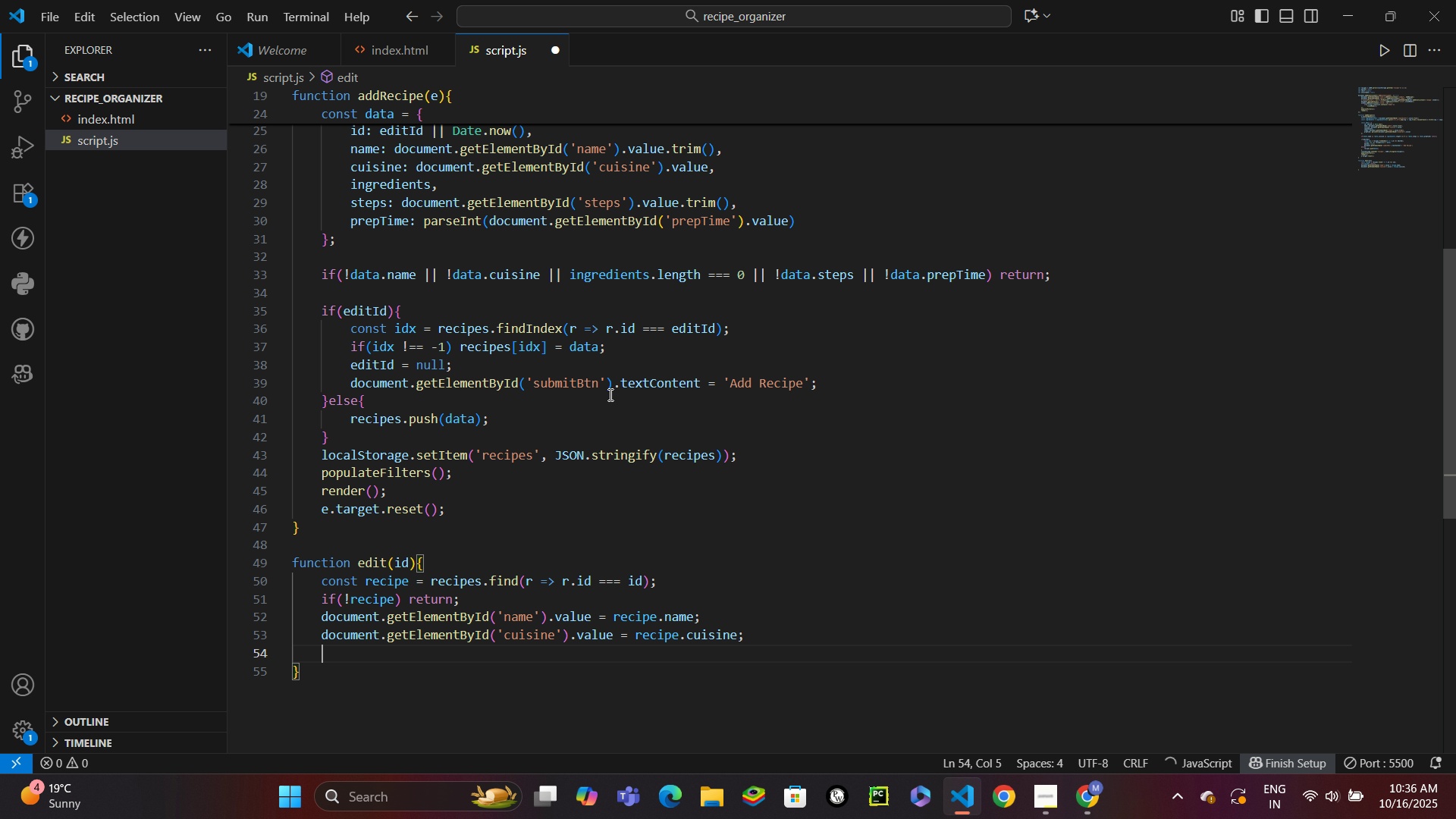 
type(docu)
 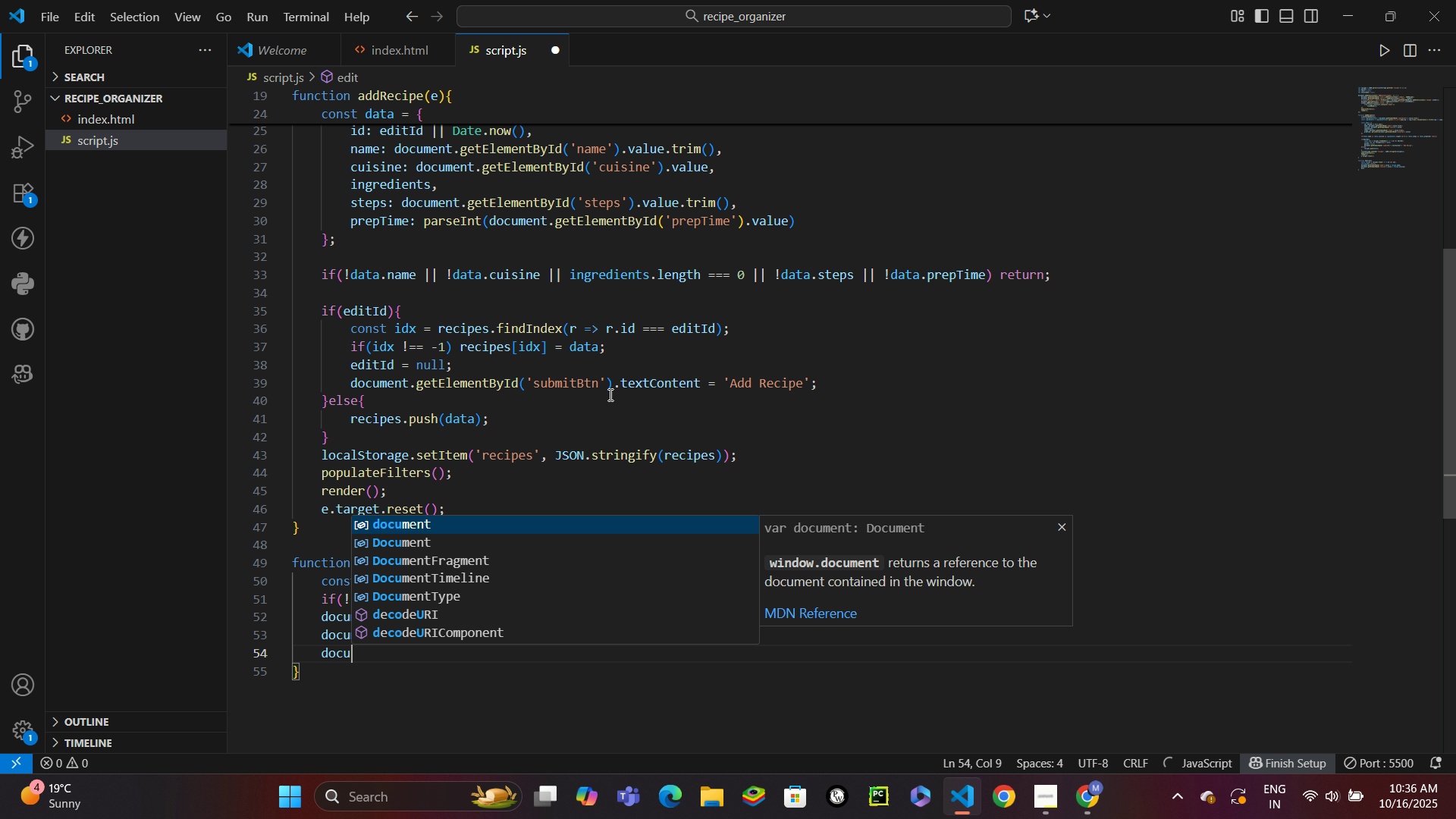 
key(Enter)
 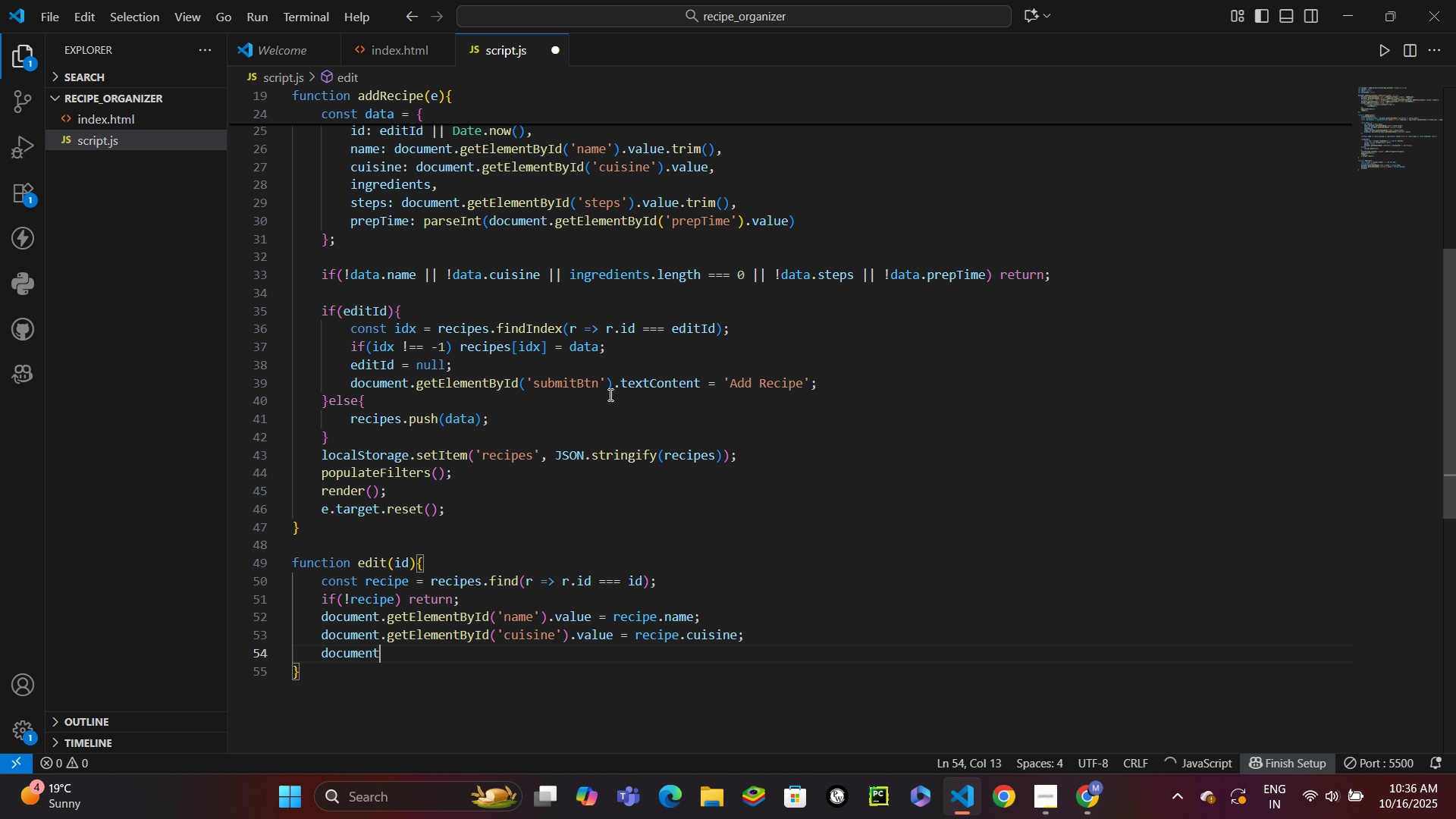 
type(.get)
 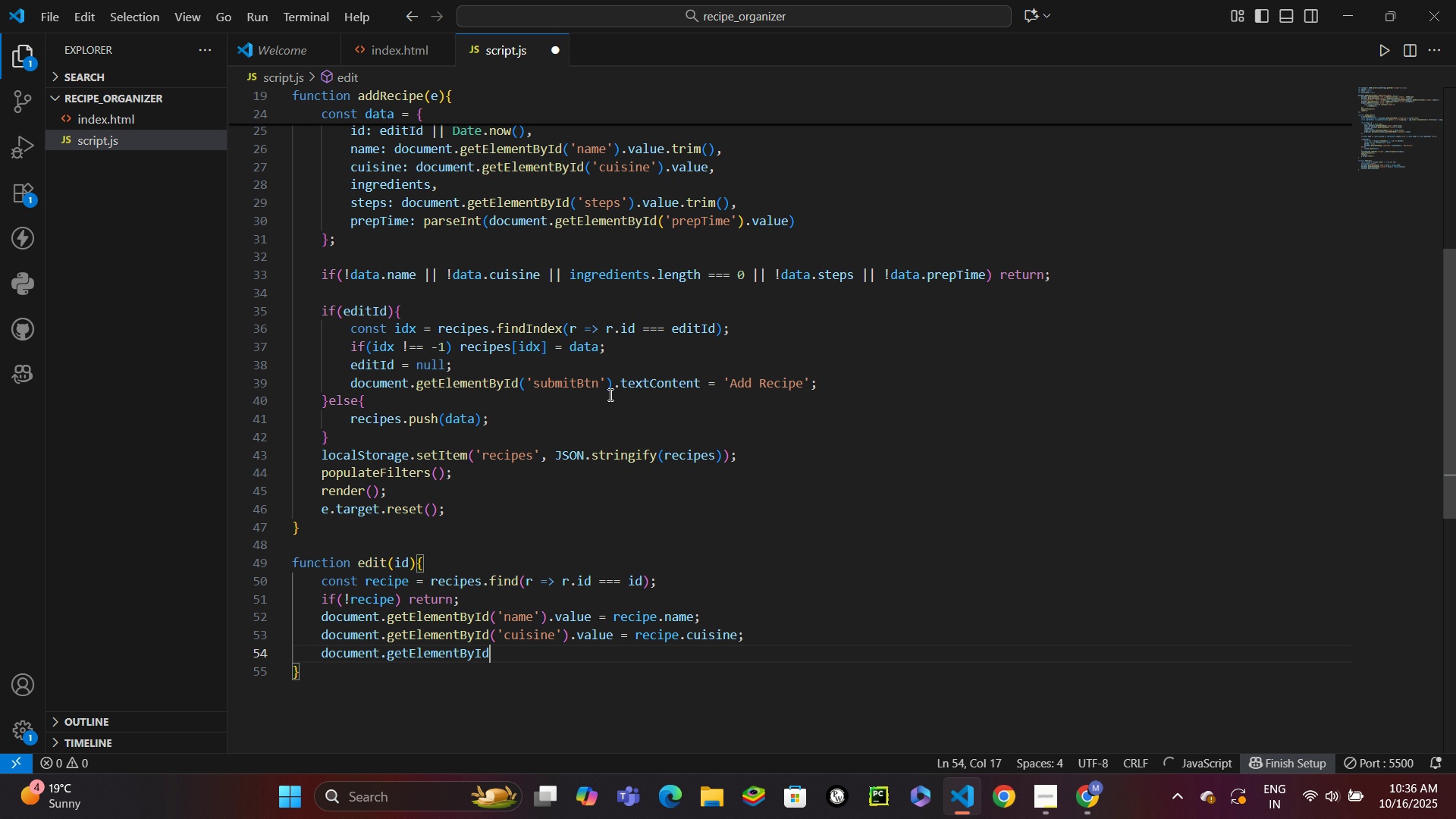 
key(Enter)
 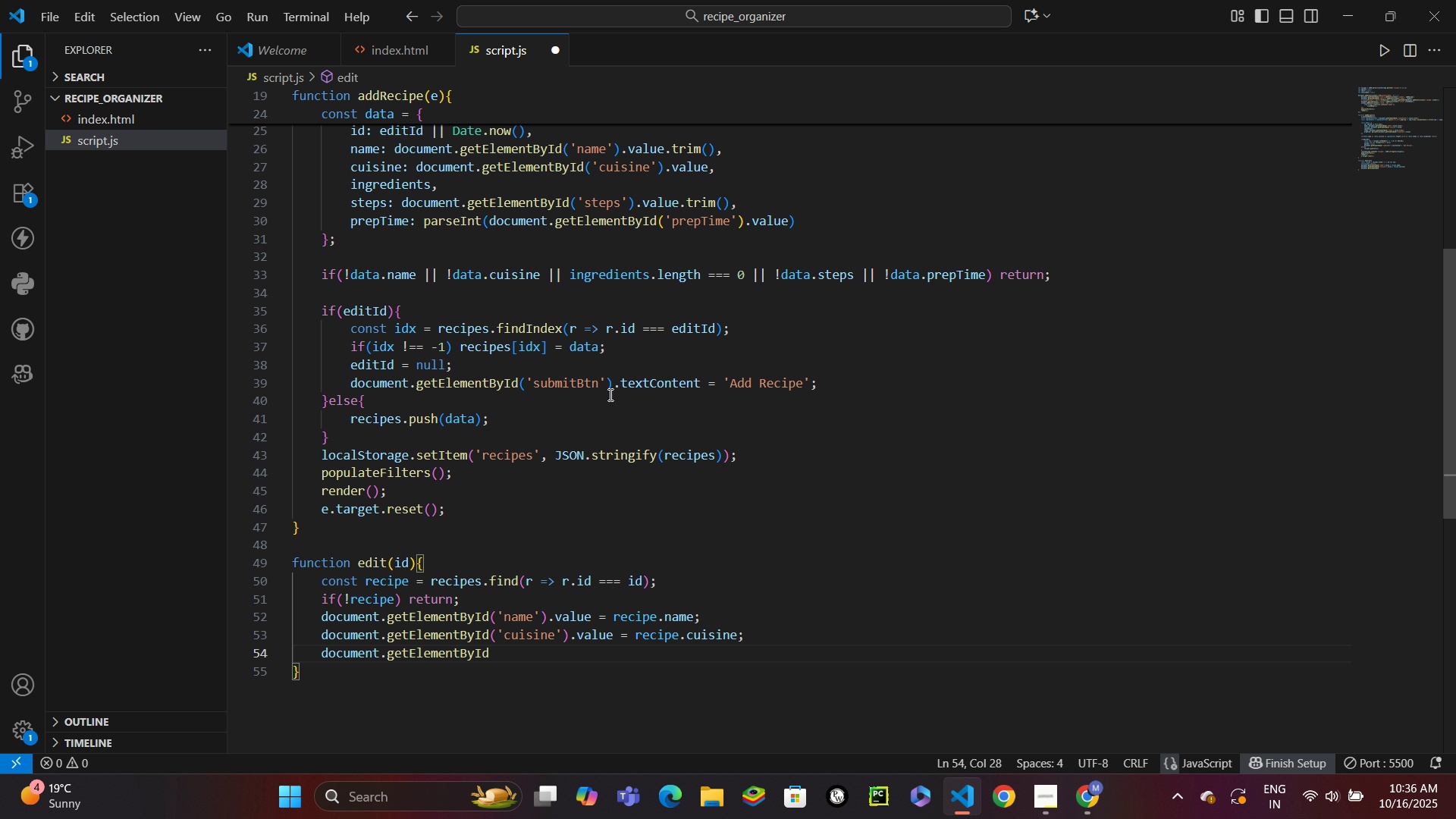 
type(('ingredients)
 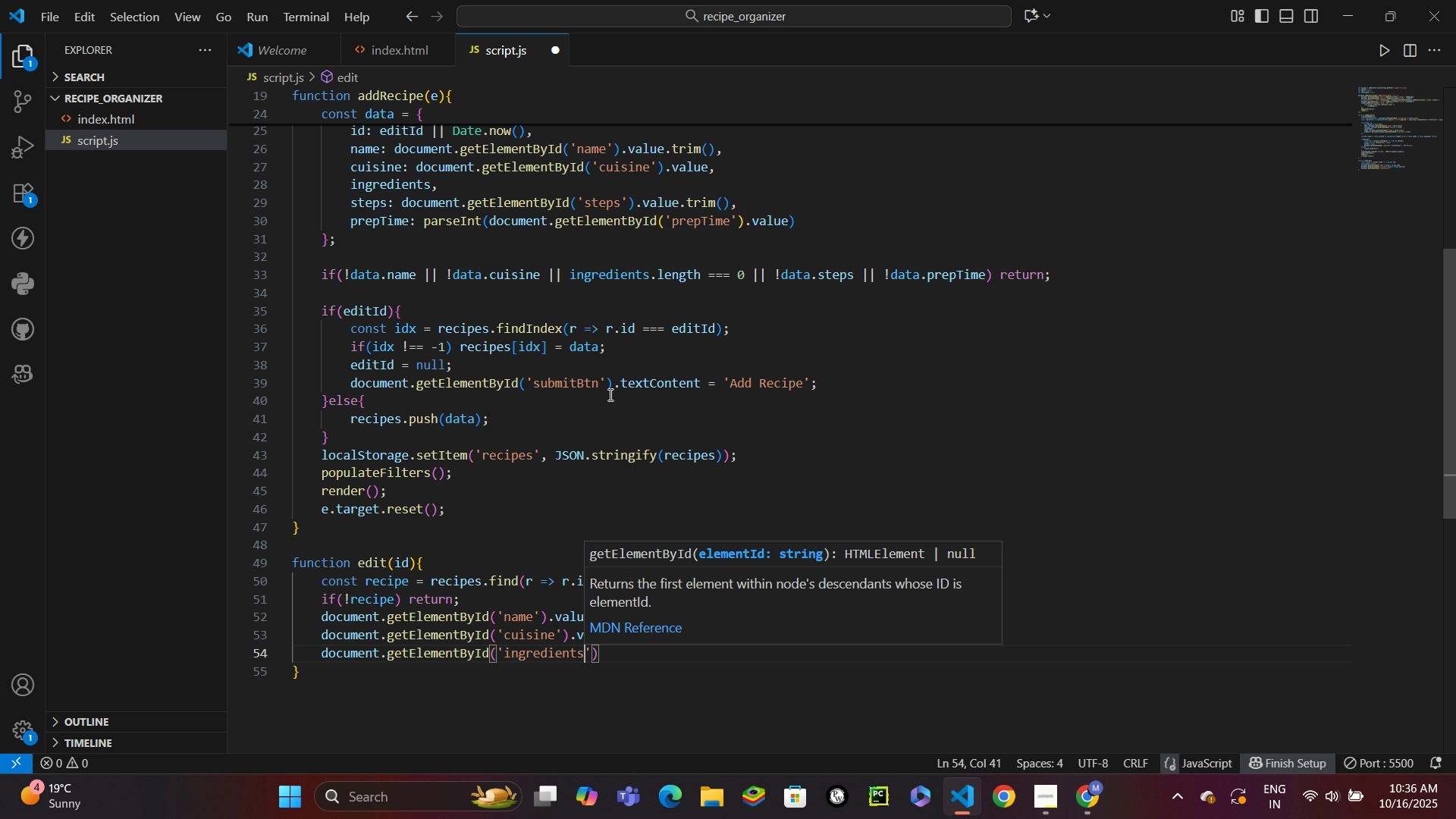 
key(ArrowRight)
 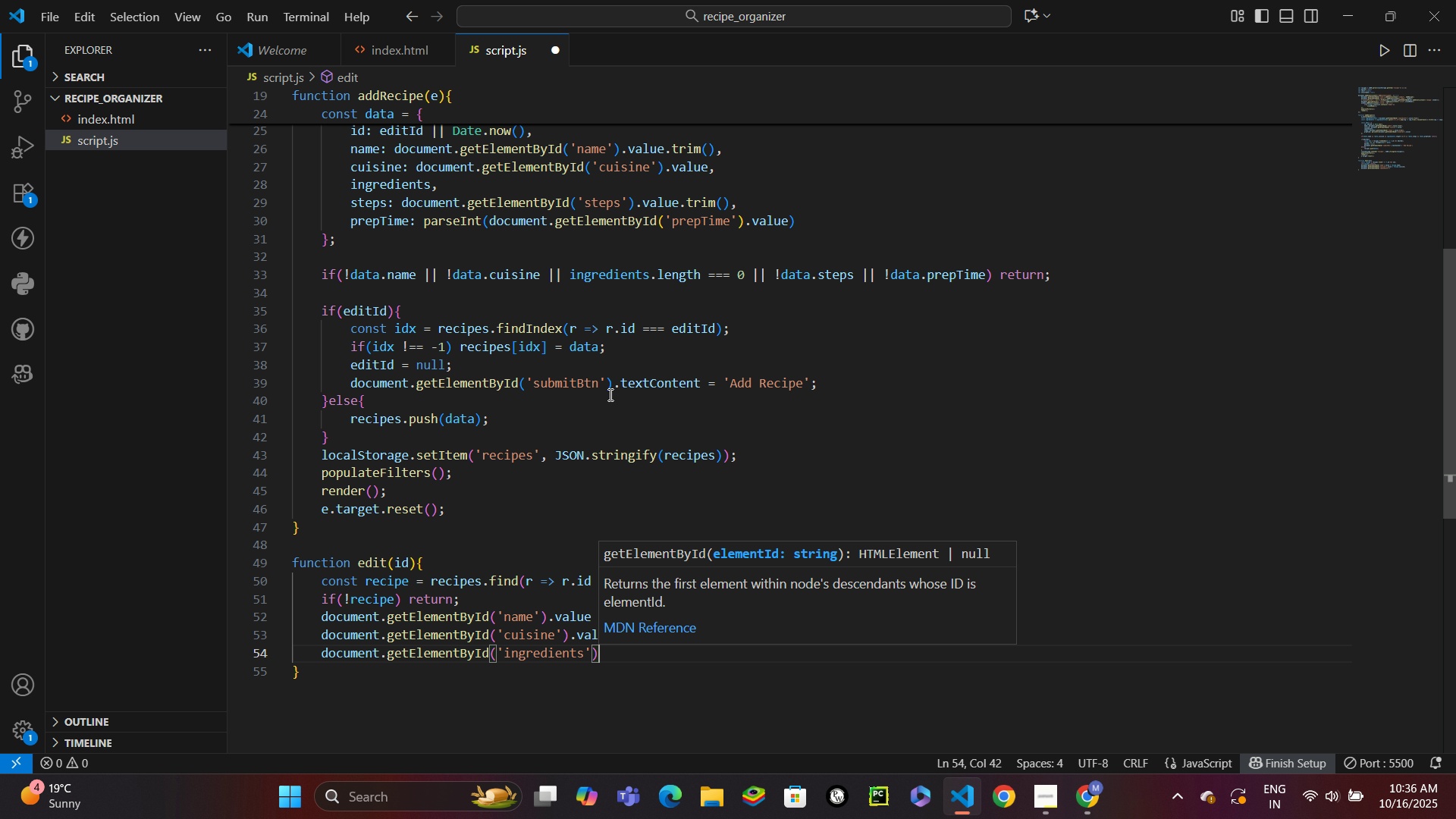 
key(ArrowRight)
 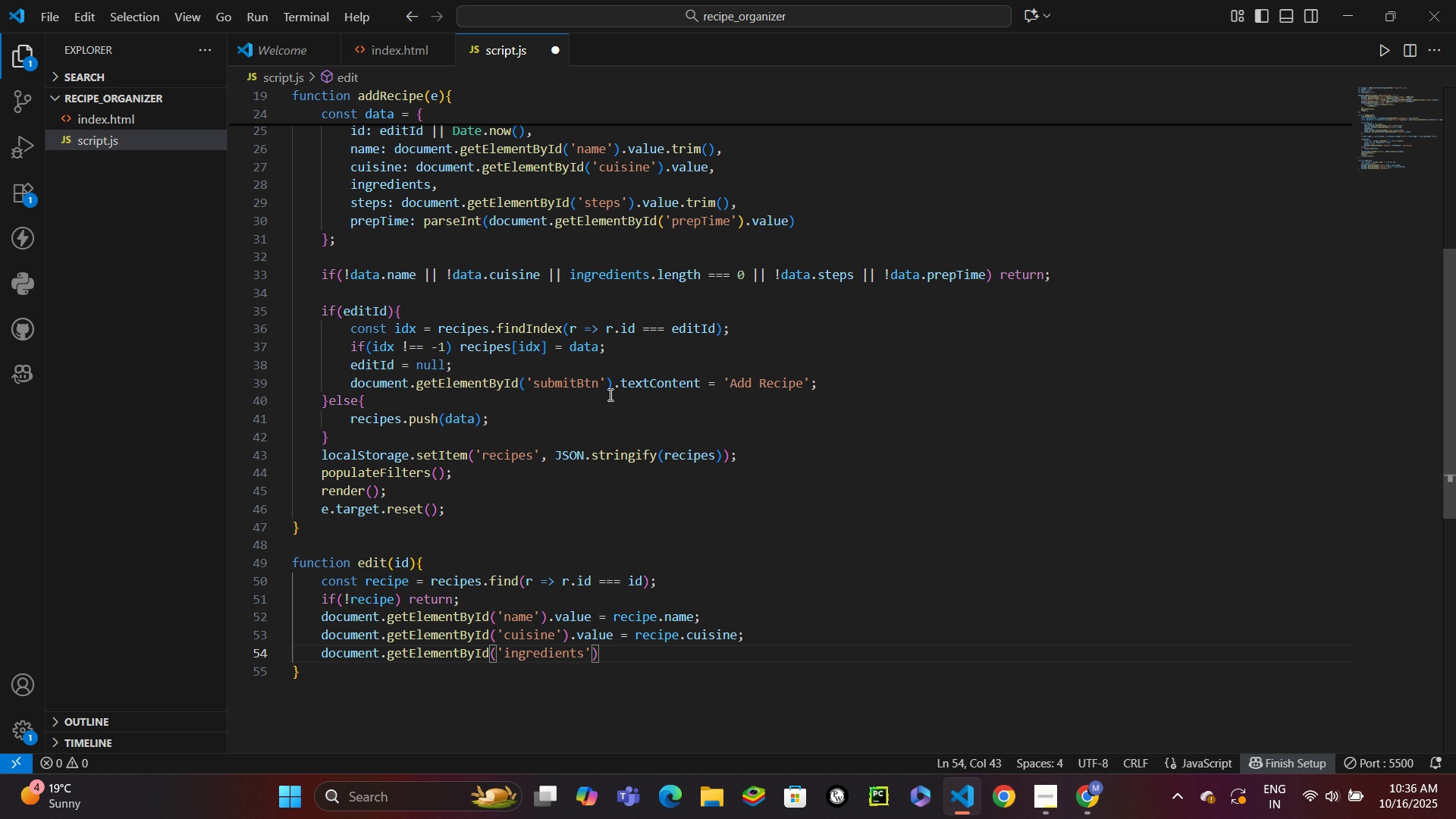 
type(.val)
 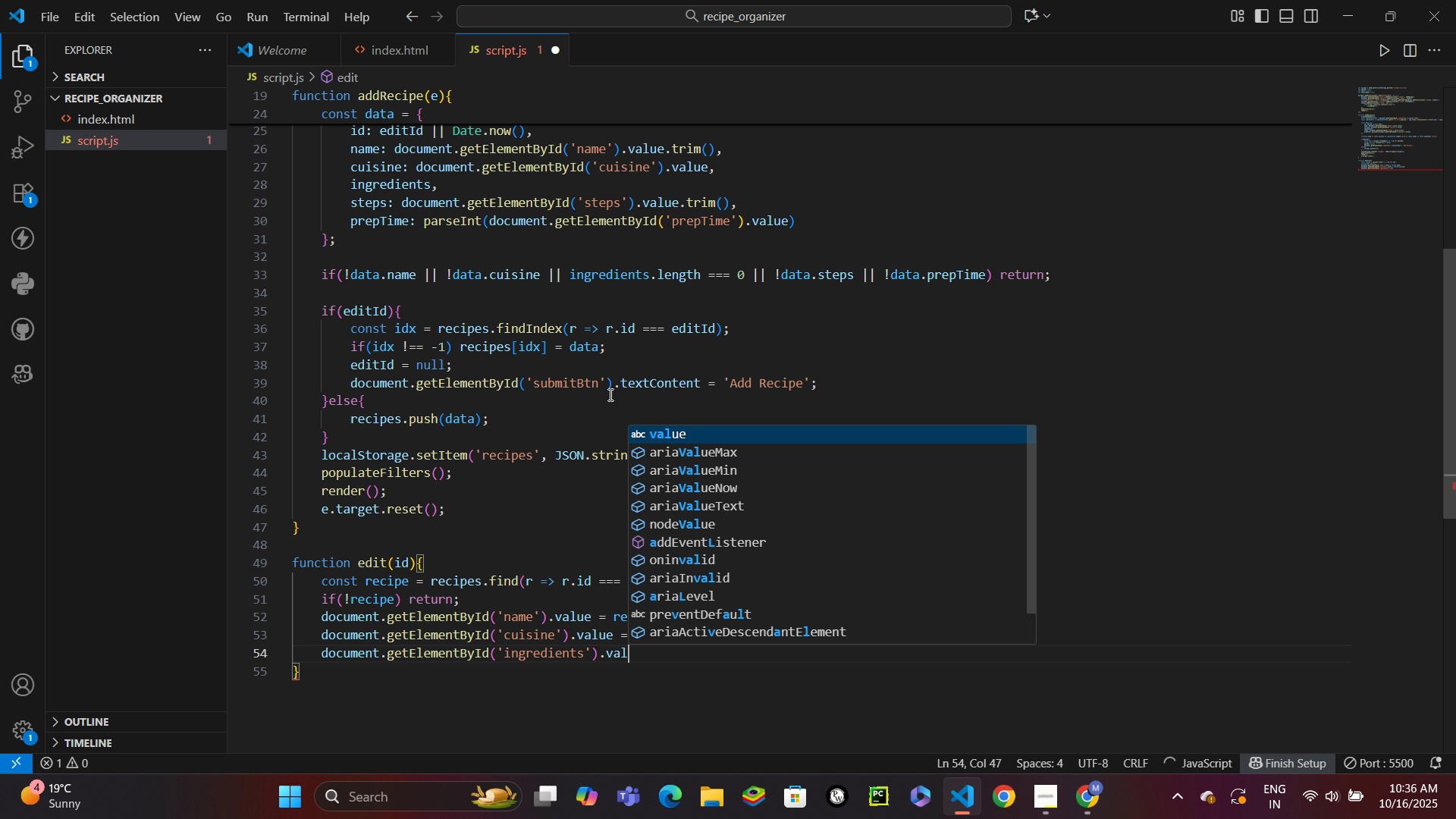 
key(Enter)
 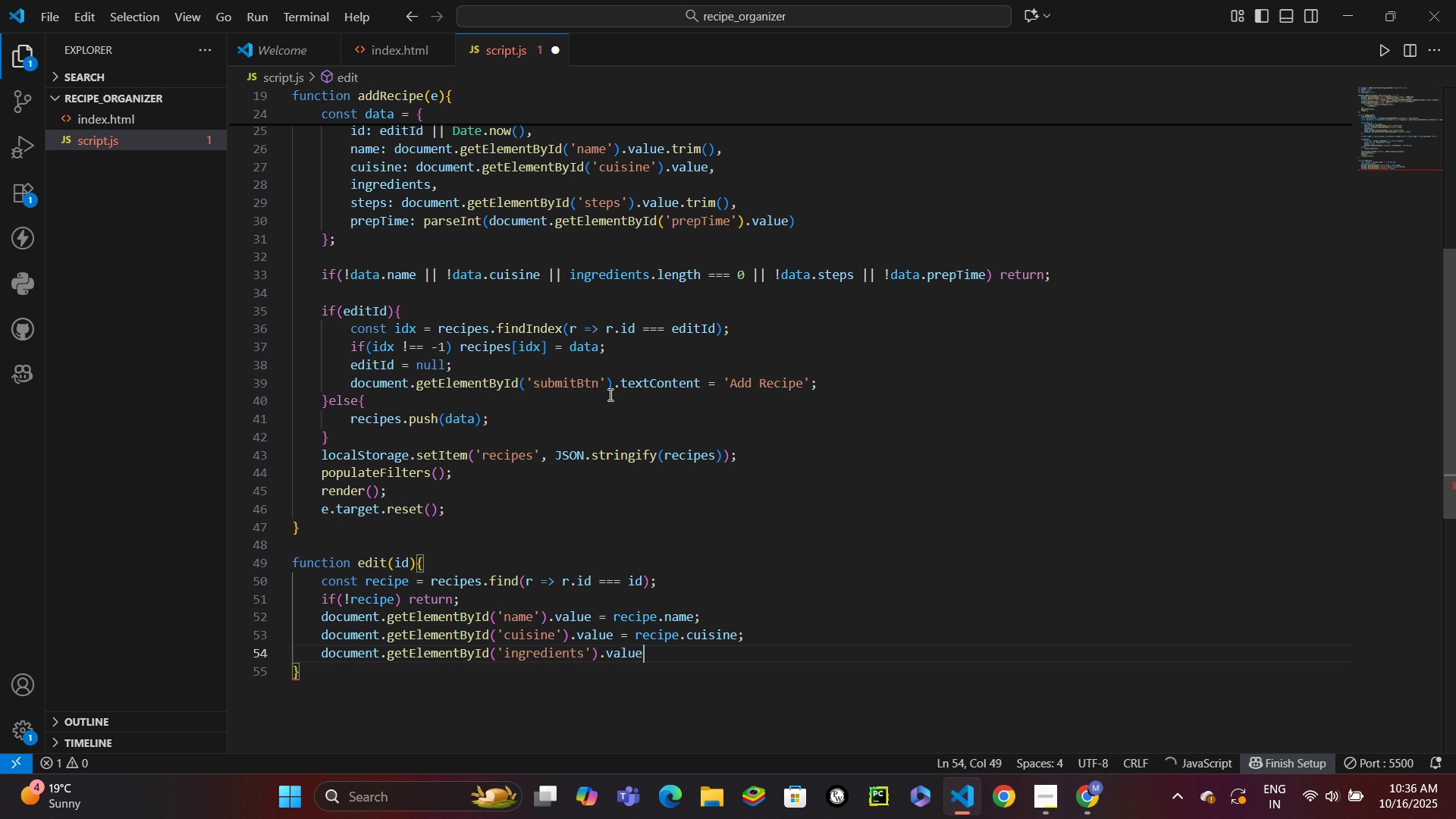 
type( = rec)
 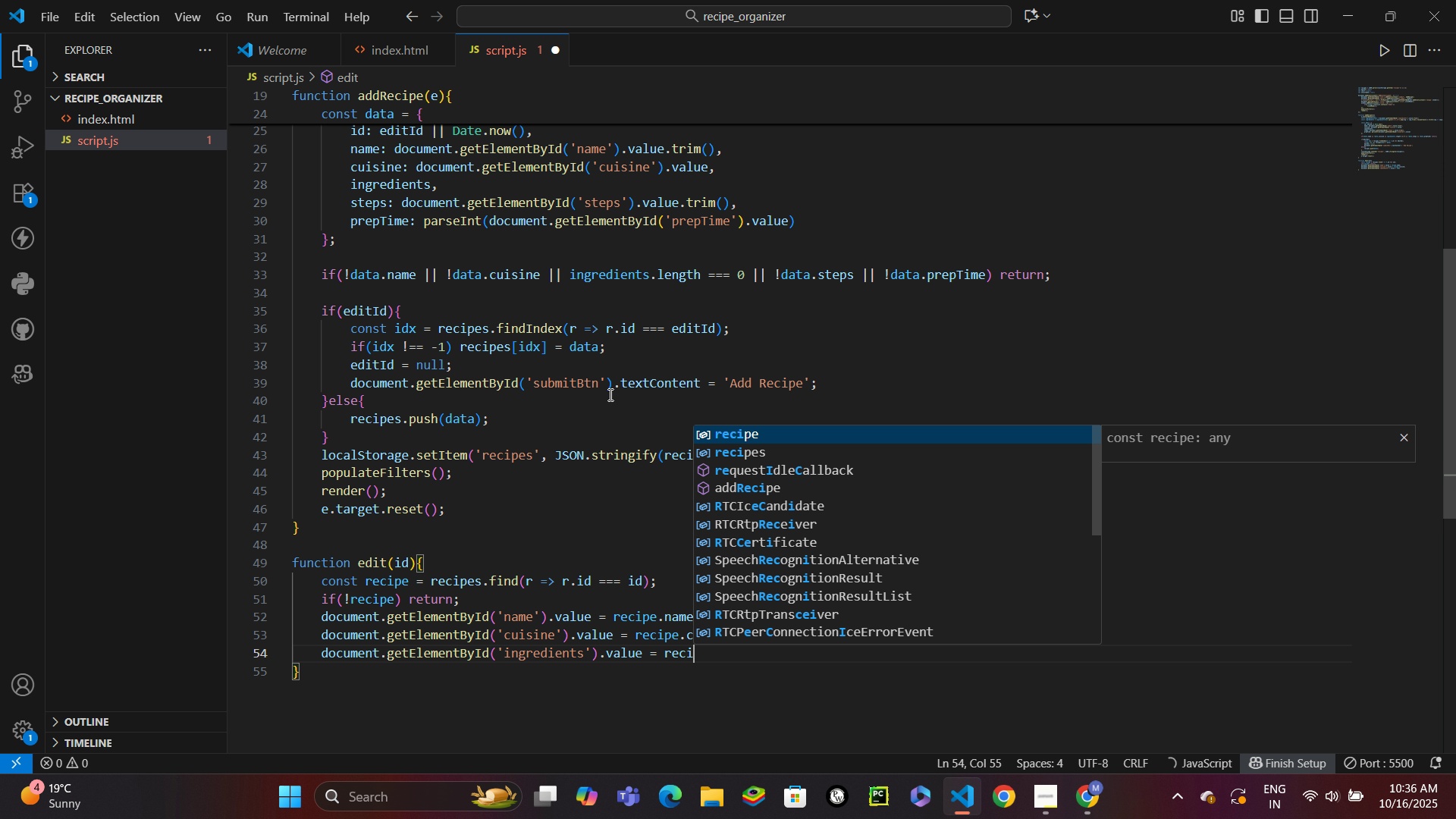 
hold_key(key=I, duration=0.49)
 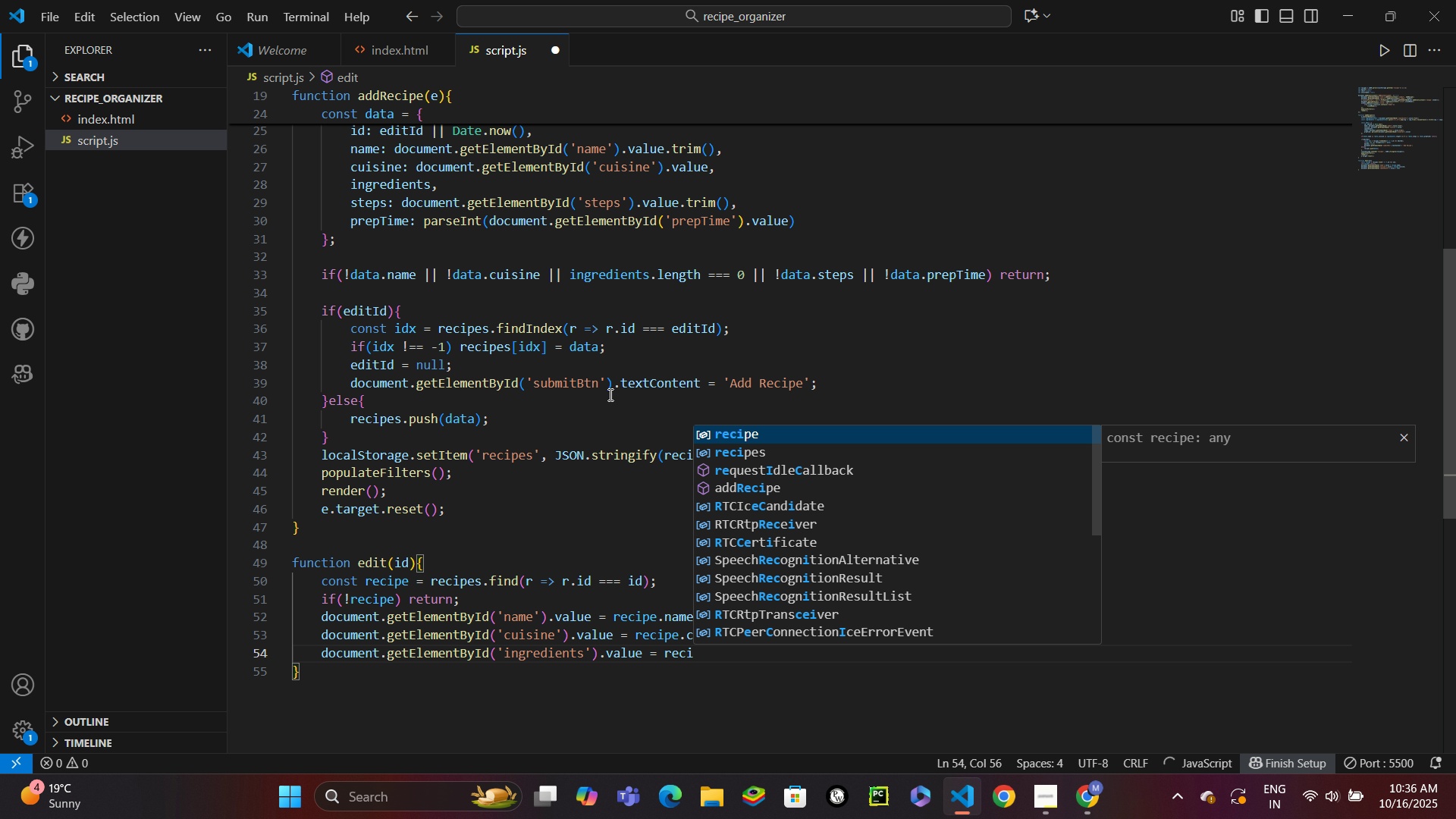 
key(Enter)
 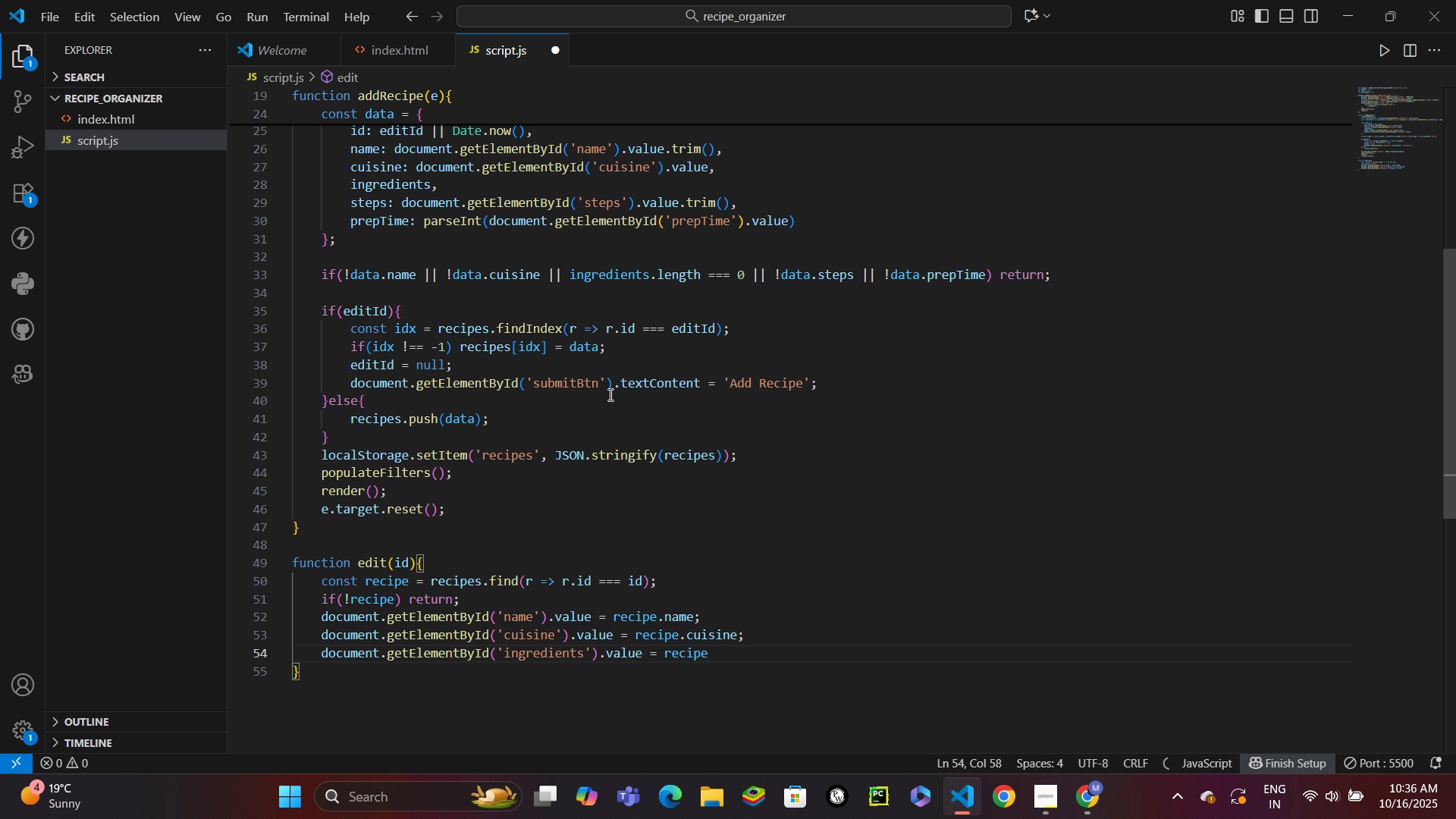 
type(.ingre)
 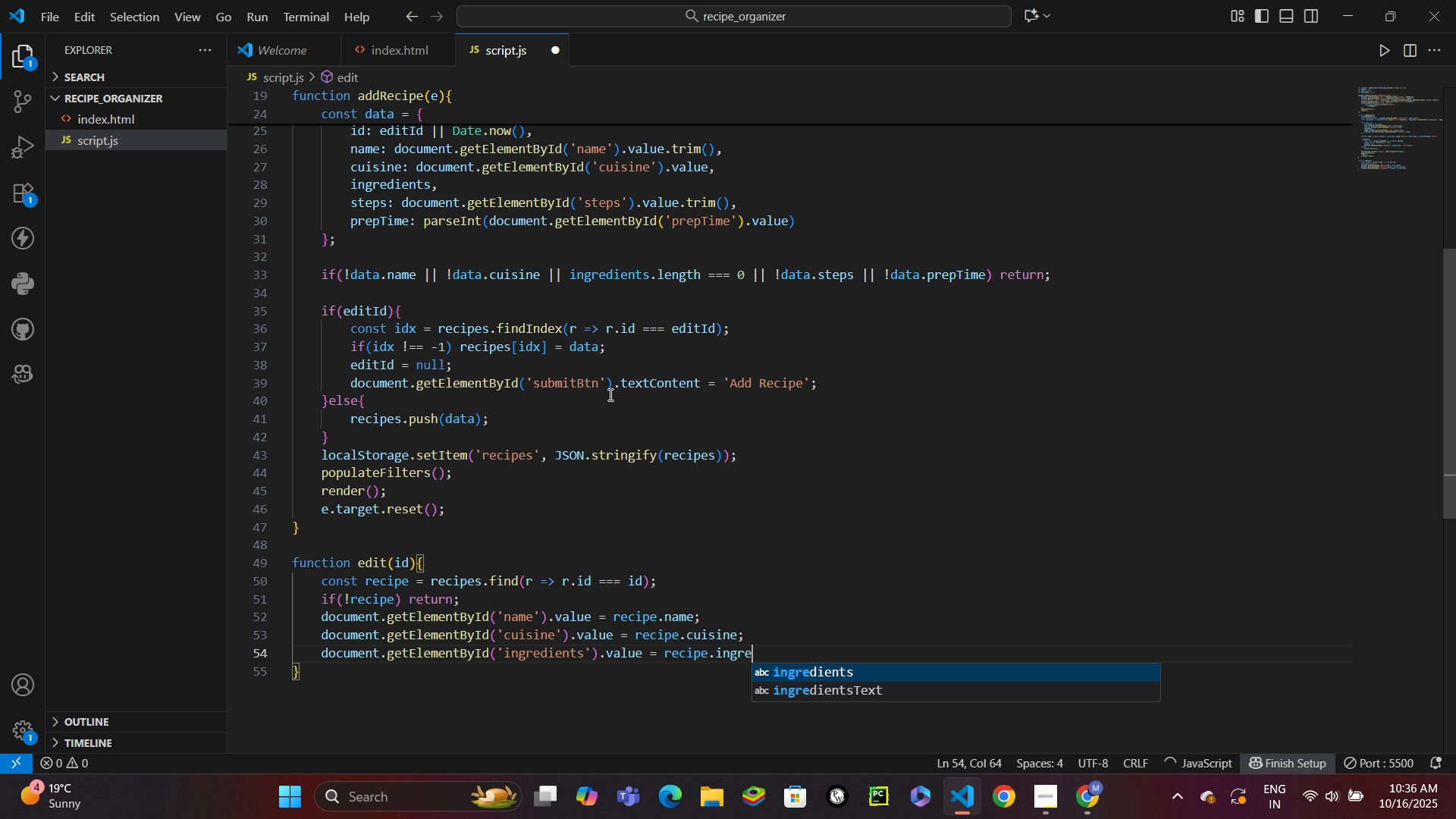 
key(Enter)
 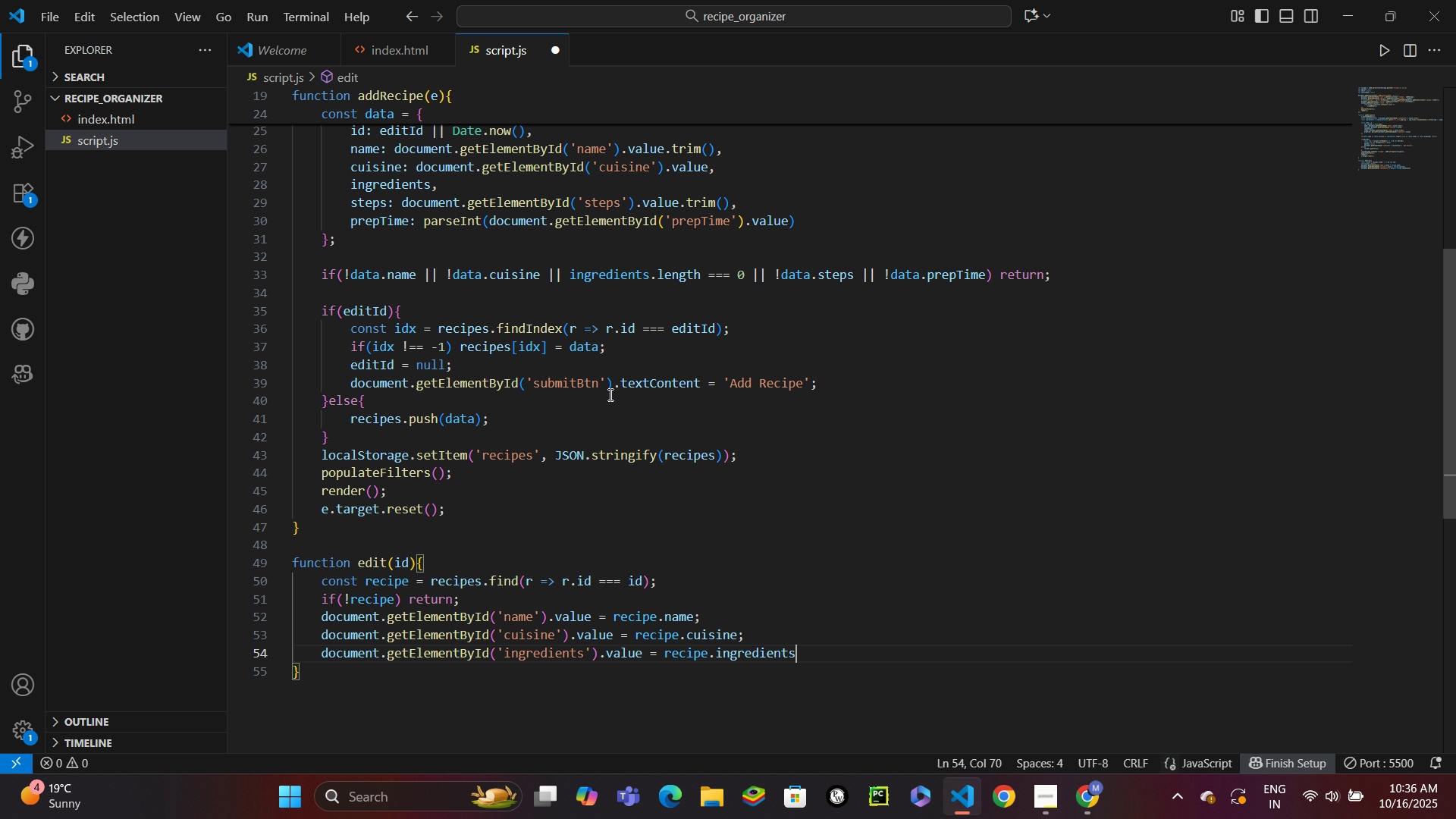 
type(.join('\n)
 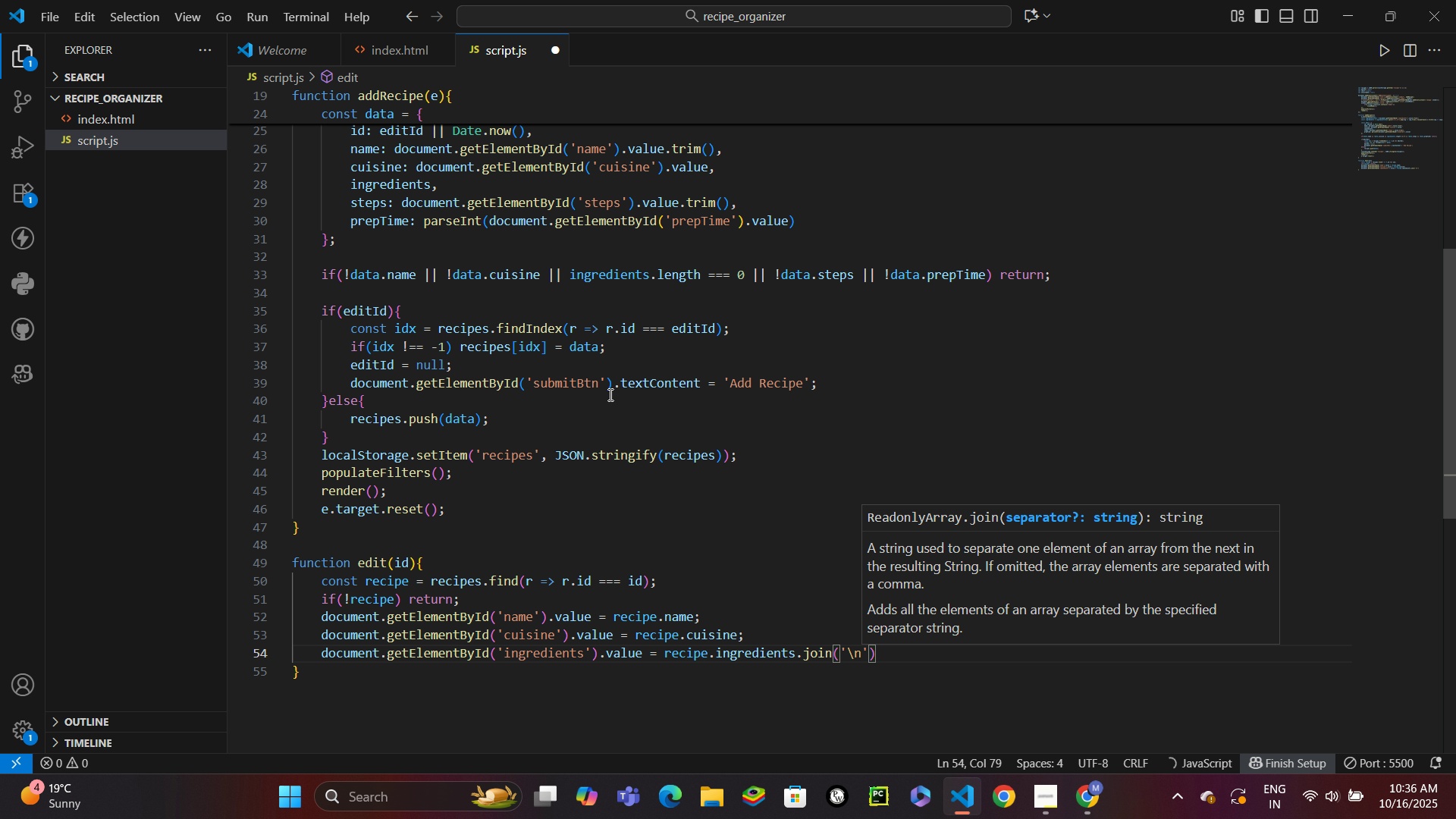 
key(ArrowRight)
 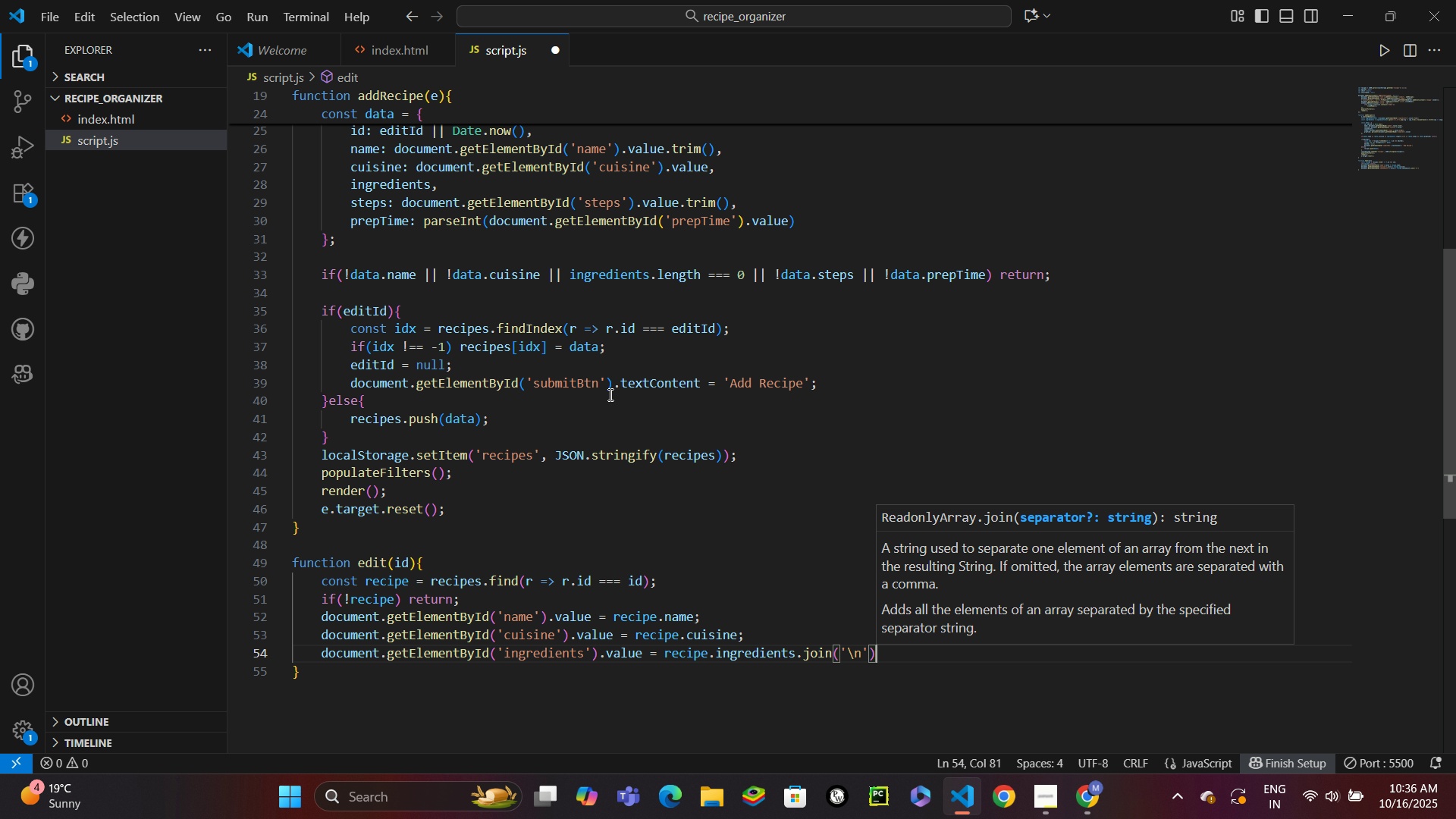 
key(ArrowRight)
 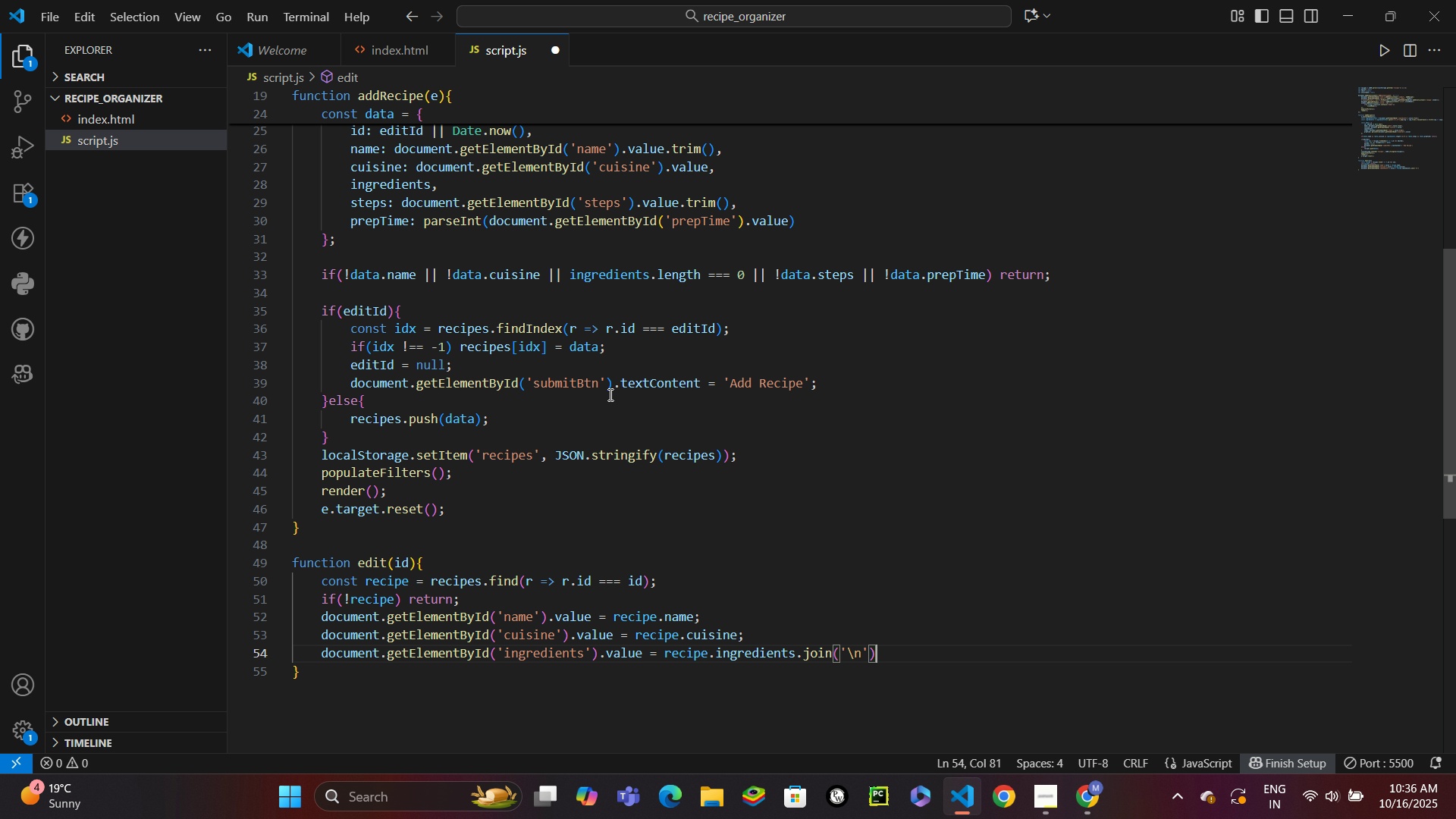 
key(Semicolon)
 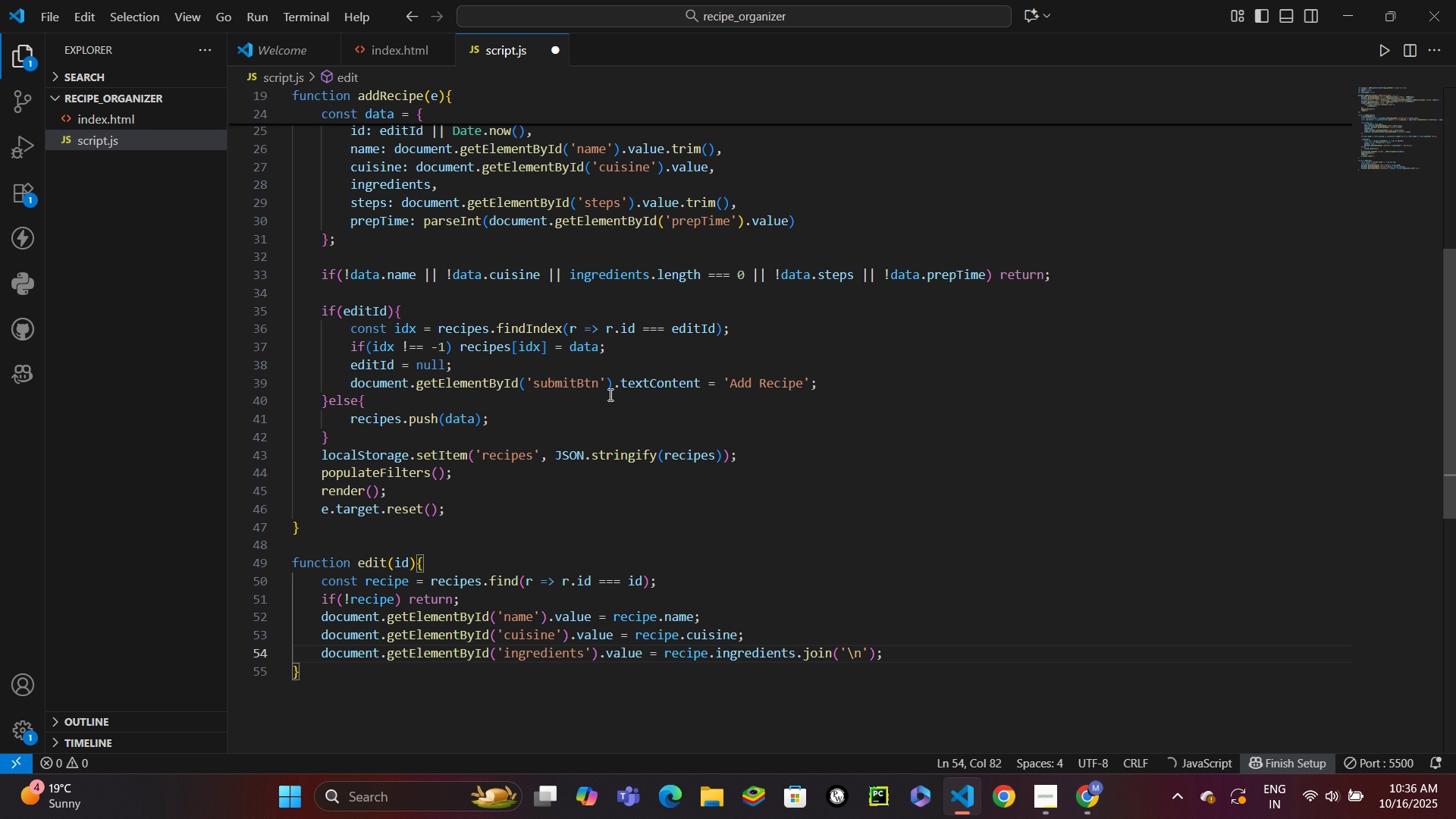 
key(Enter)
 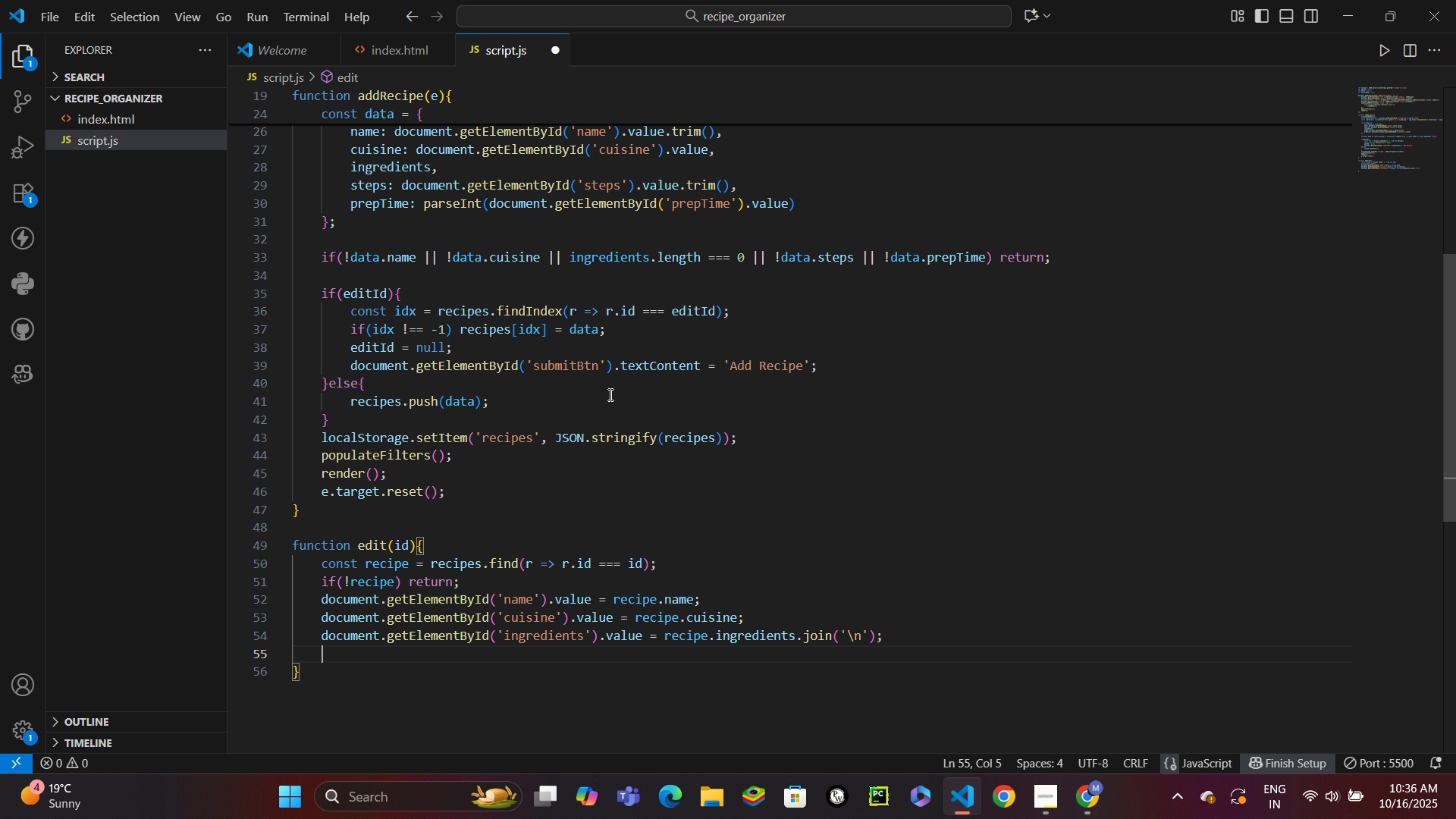 
type(dcou)
 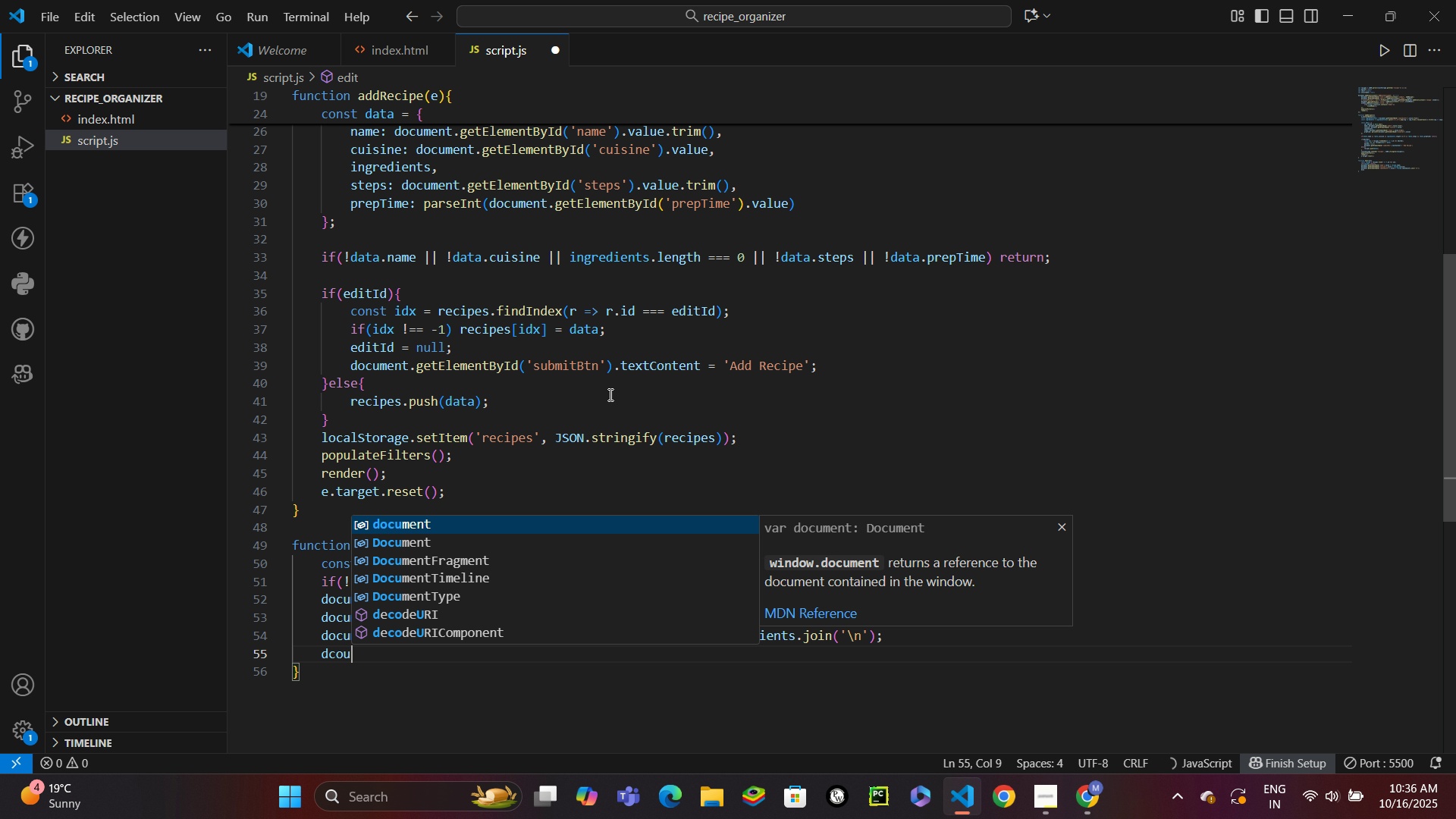 
key(Enter)
 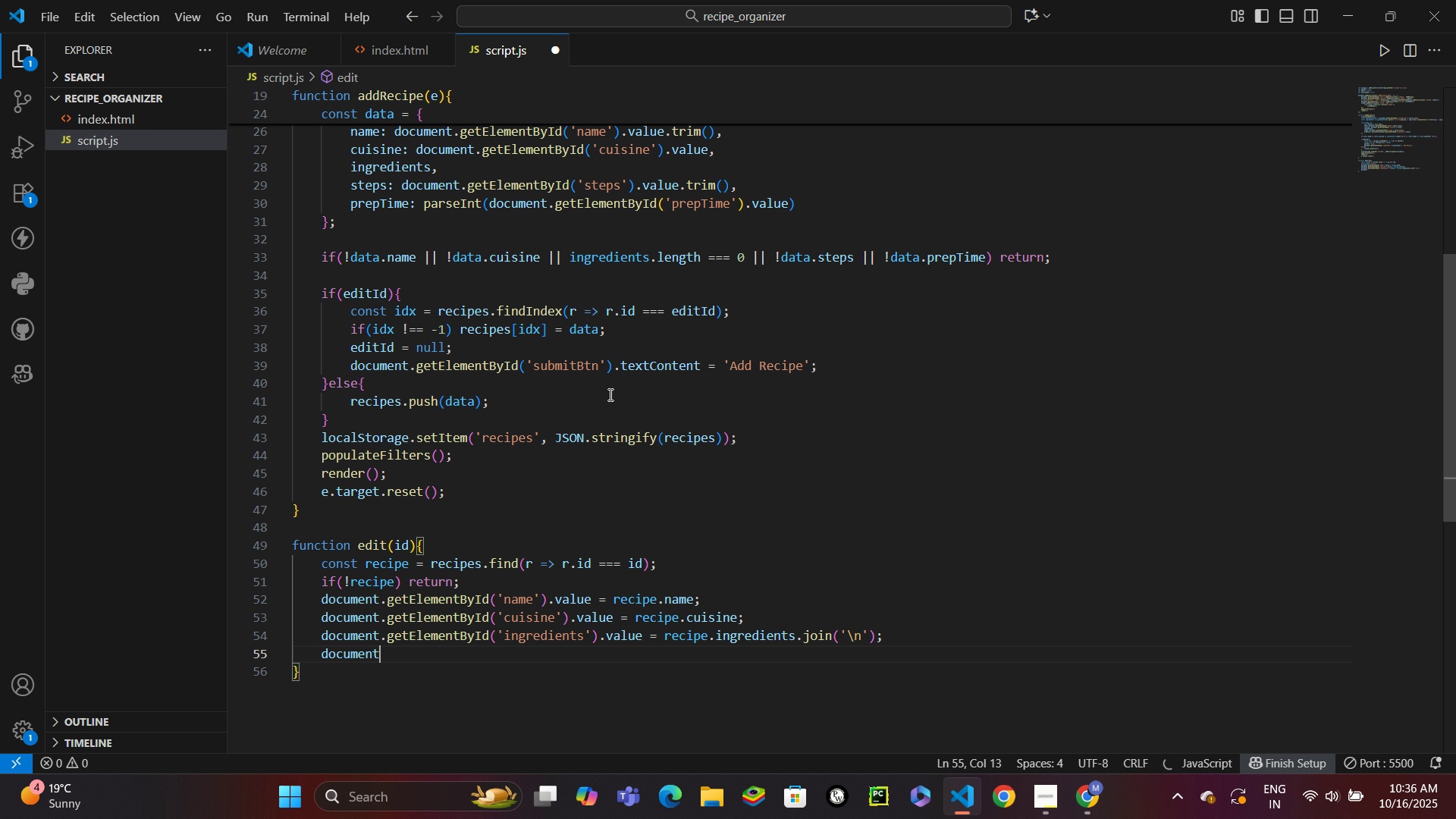 
type(.ge)
 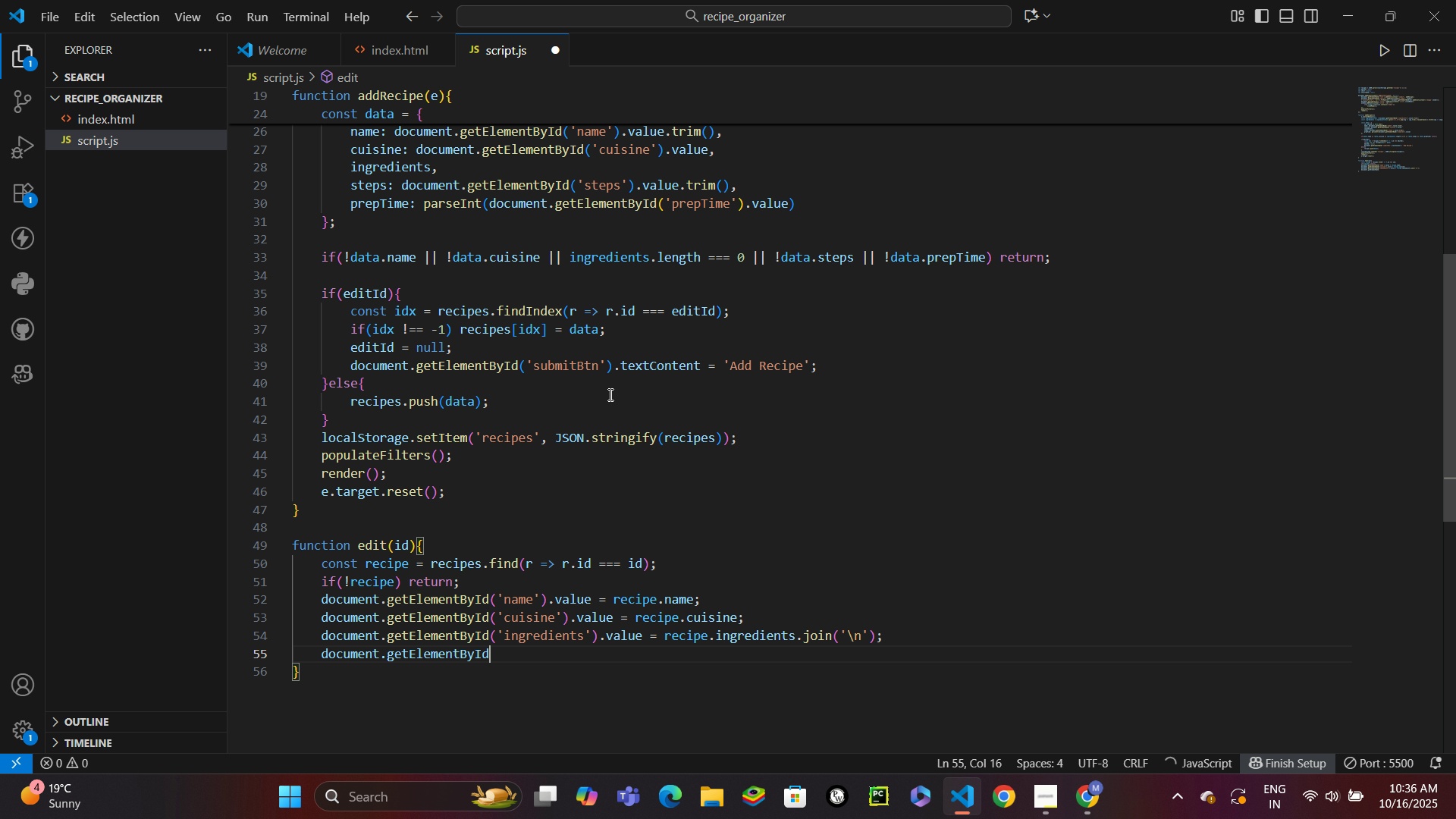 
key(Enter)
 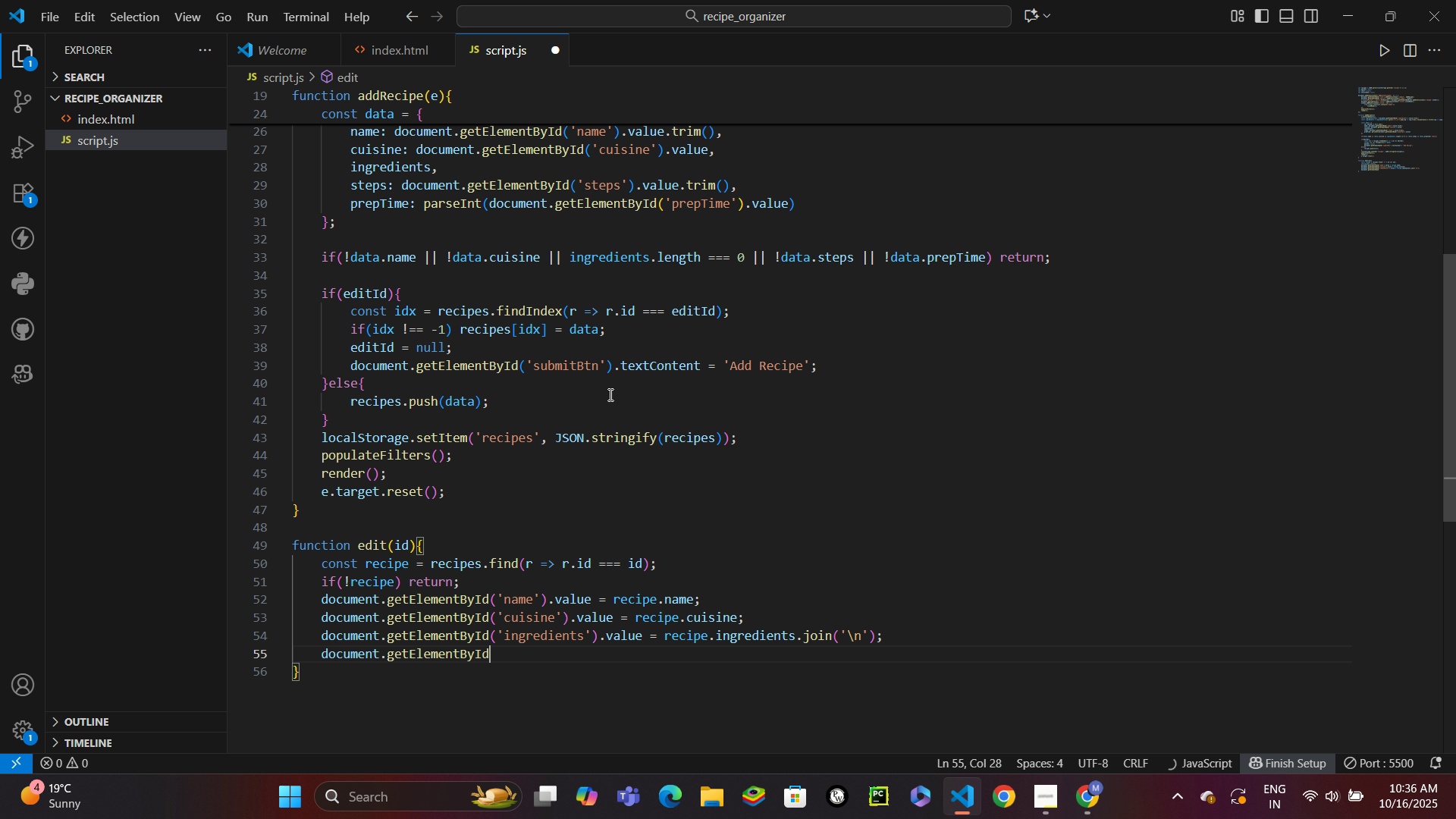 
type(('steps)
 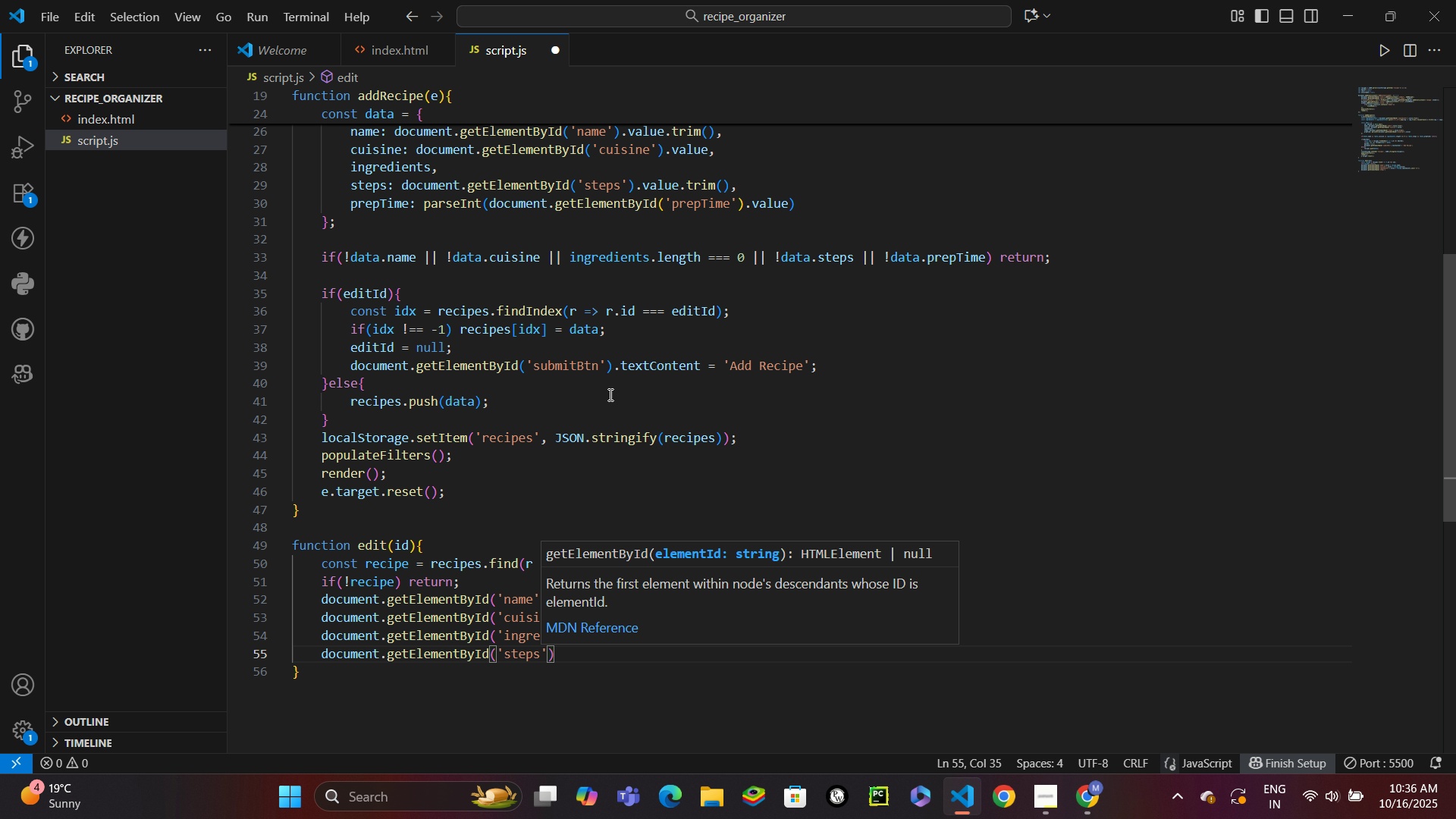 
key(ArrowRight)
 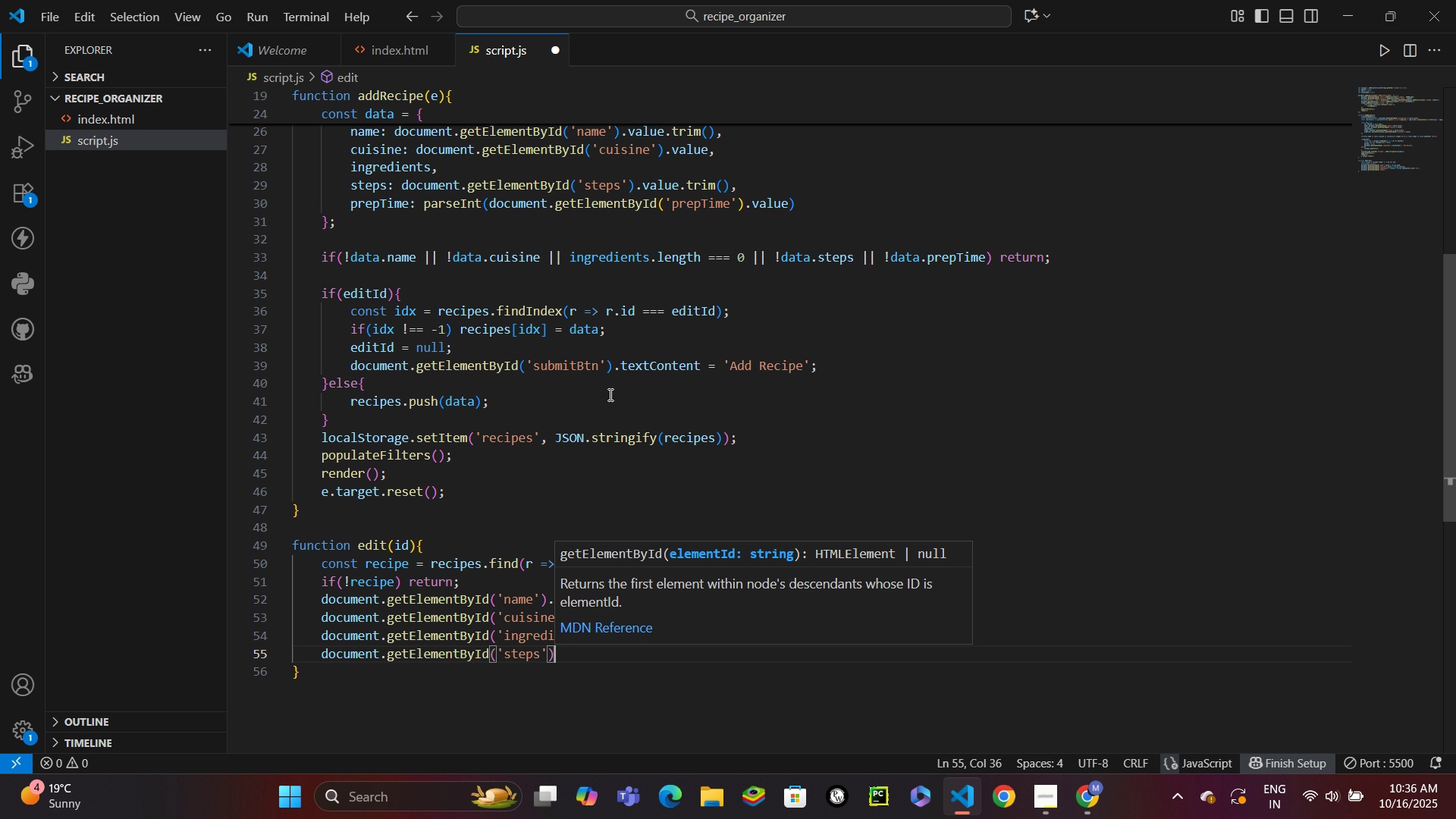 
key(ArrowRight)
 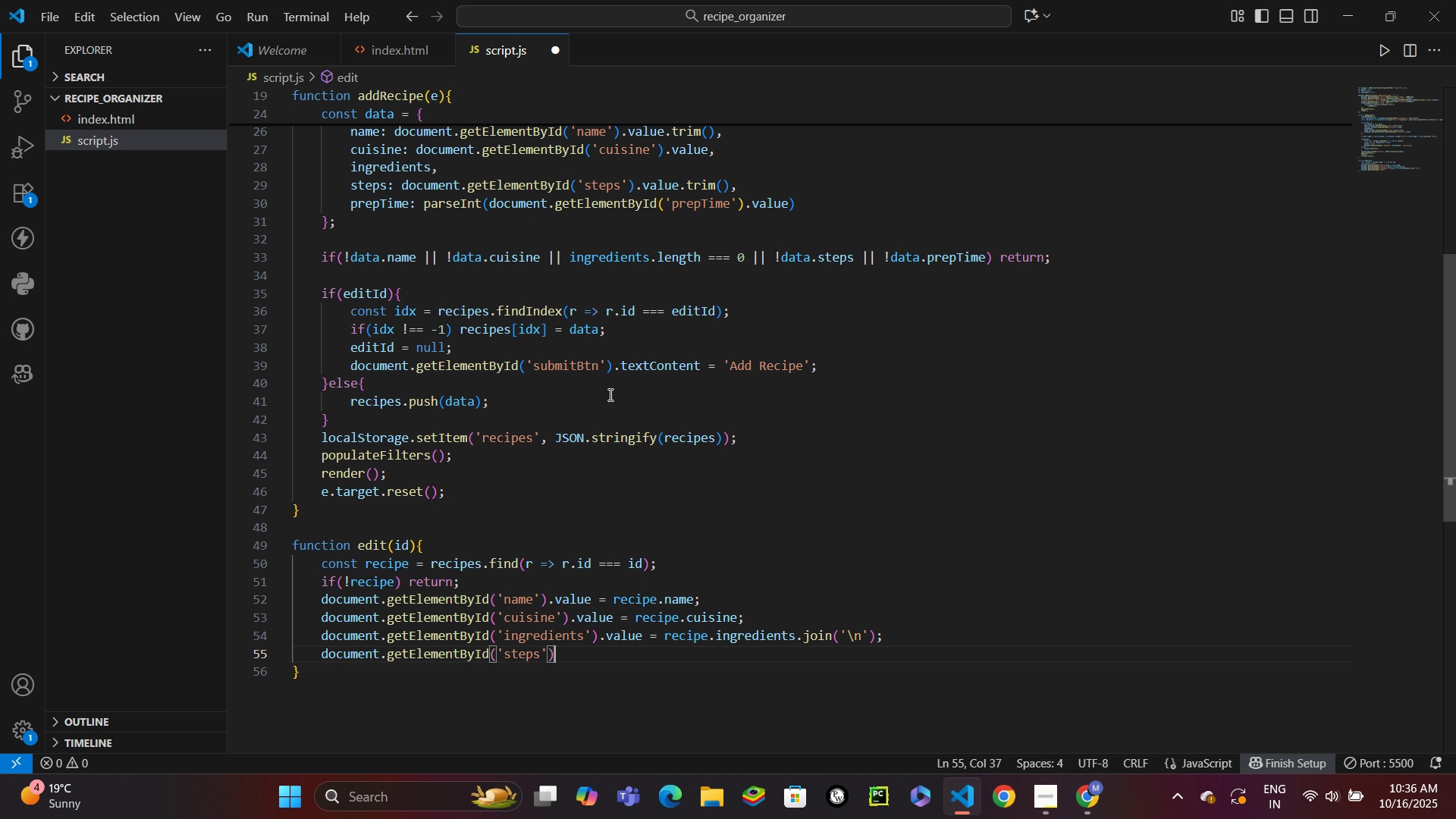 
type(.val)
 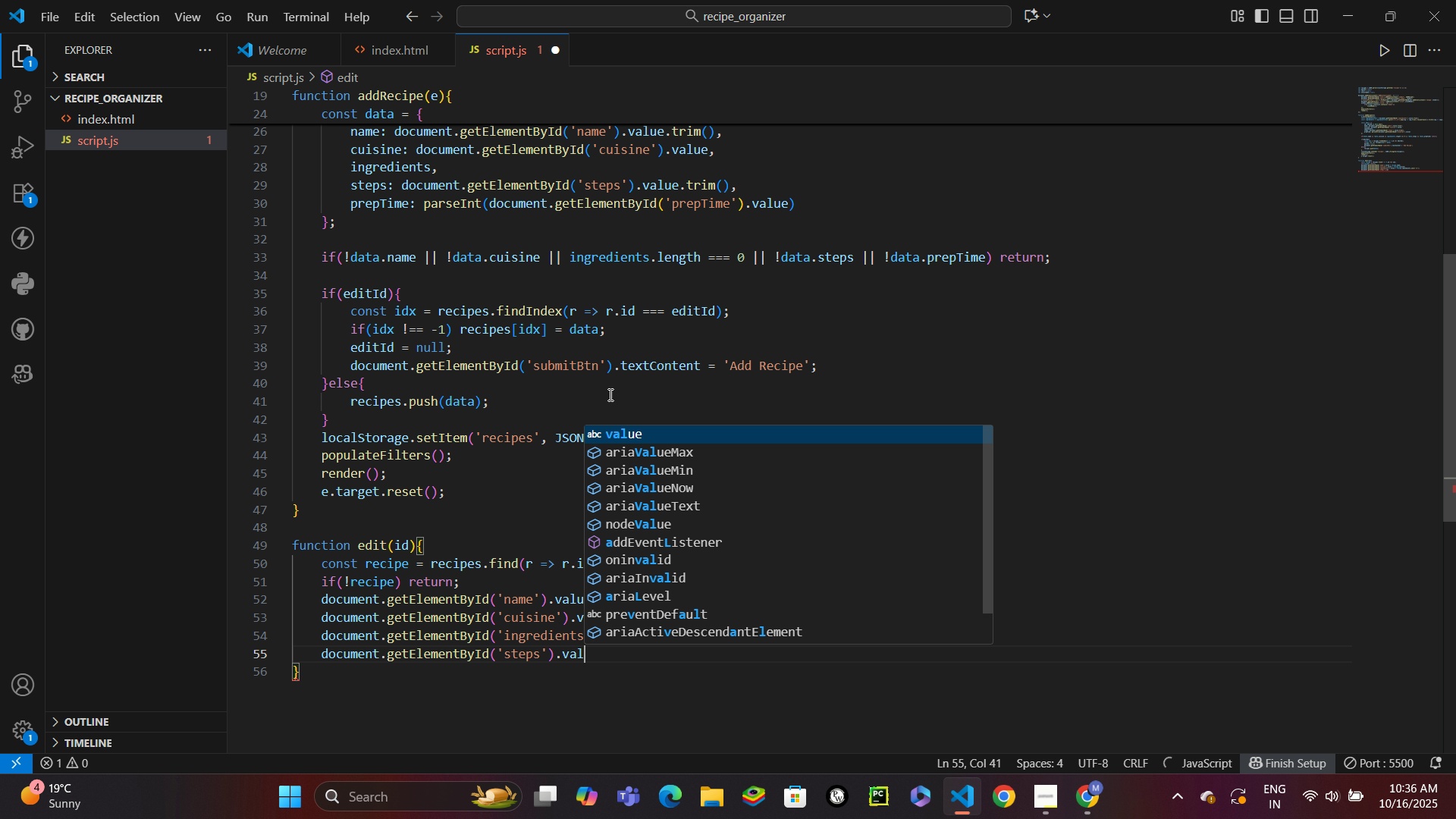 
key(Enter)
 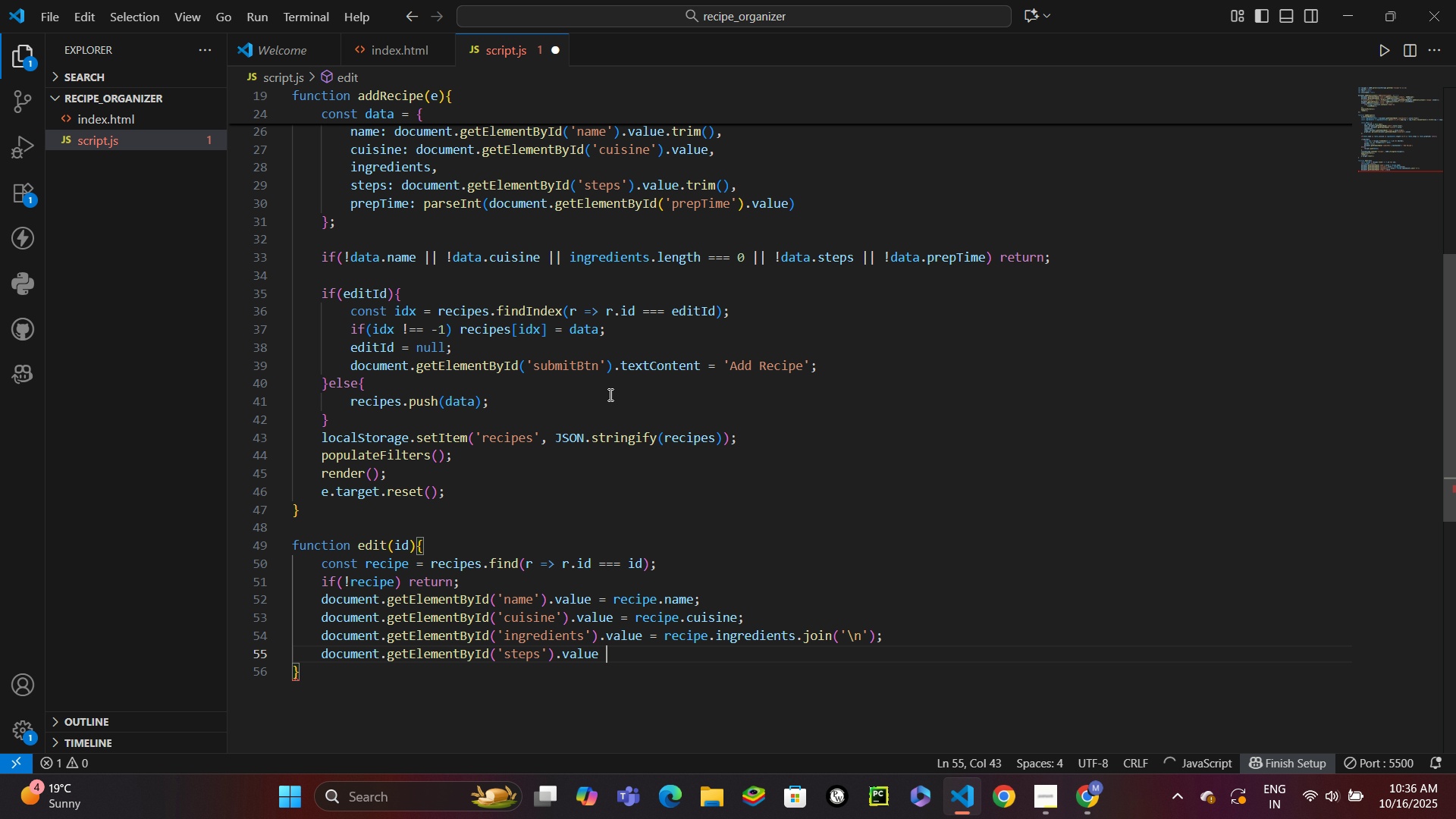 
type( = reci)
 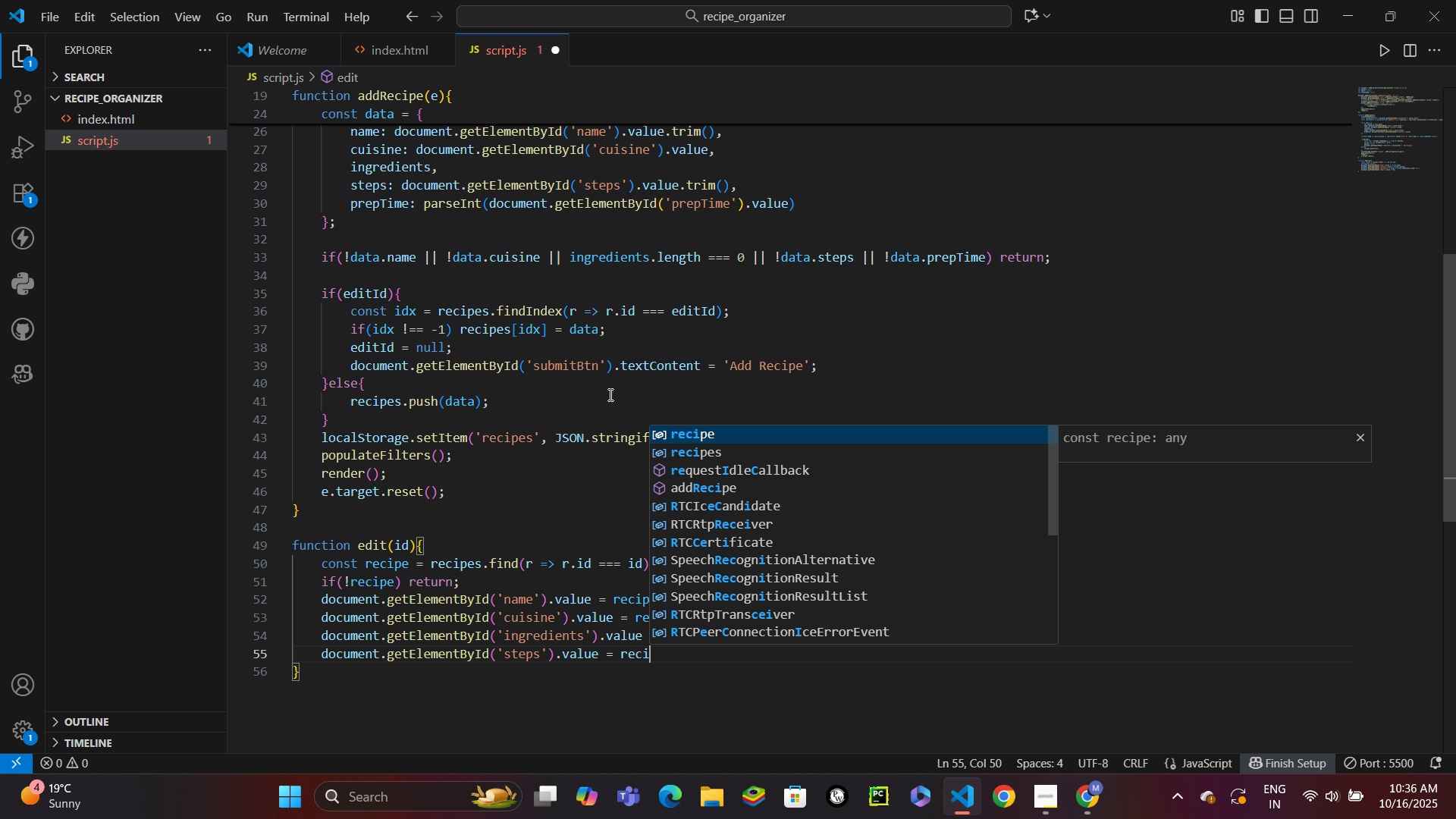 
key(Enter)
 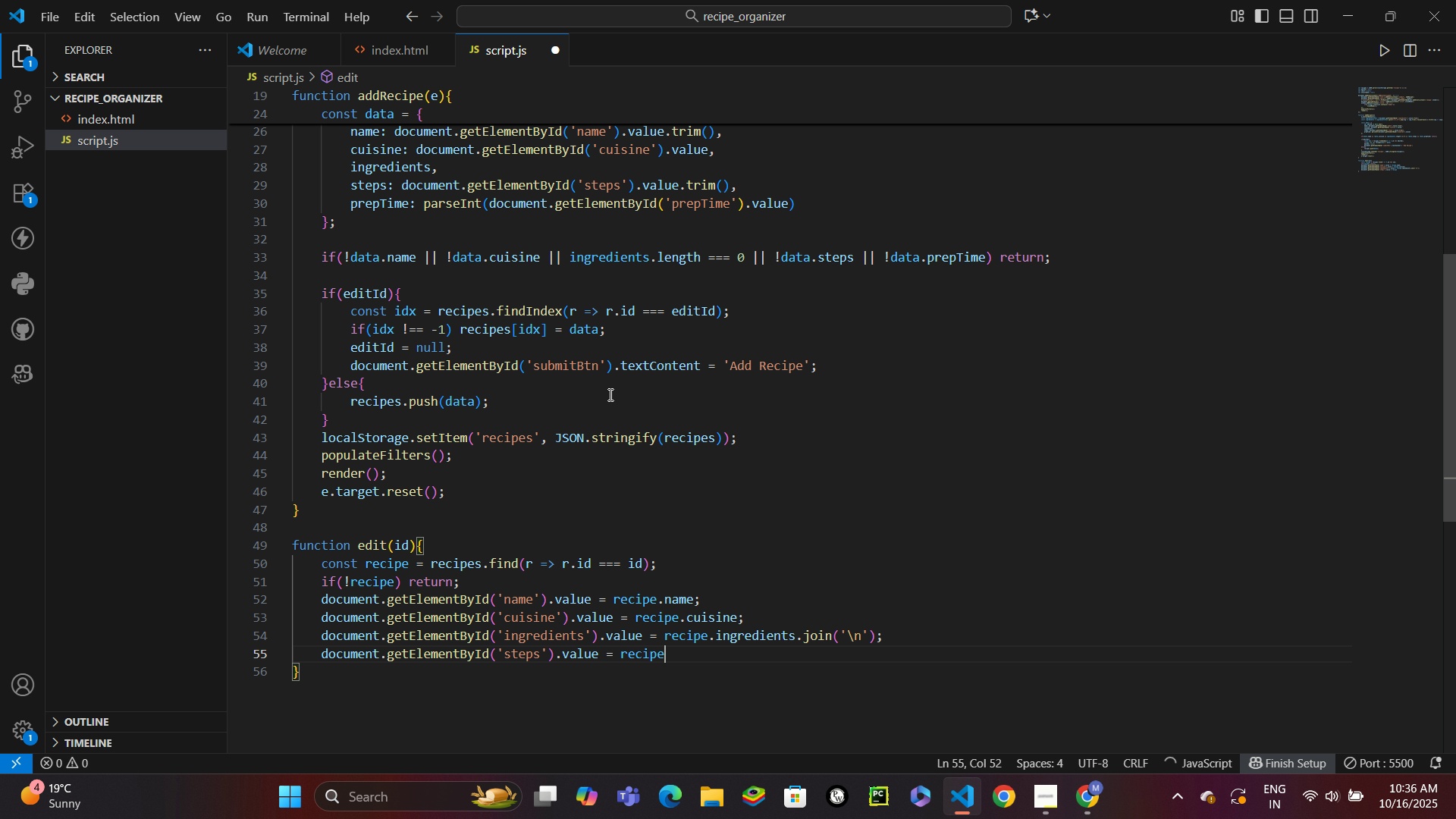 
type(.steps;)
 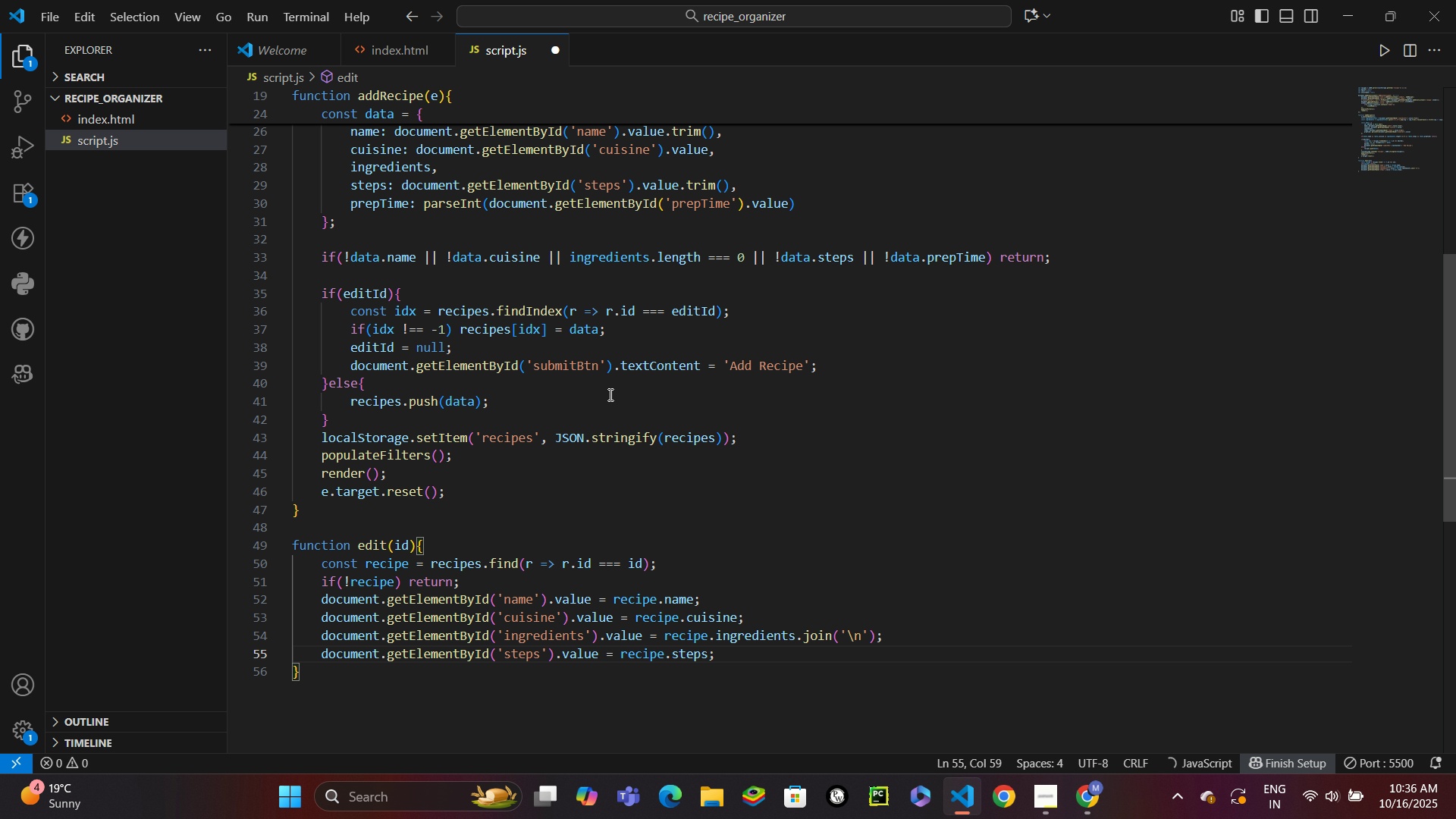 
key(Enter)
 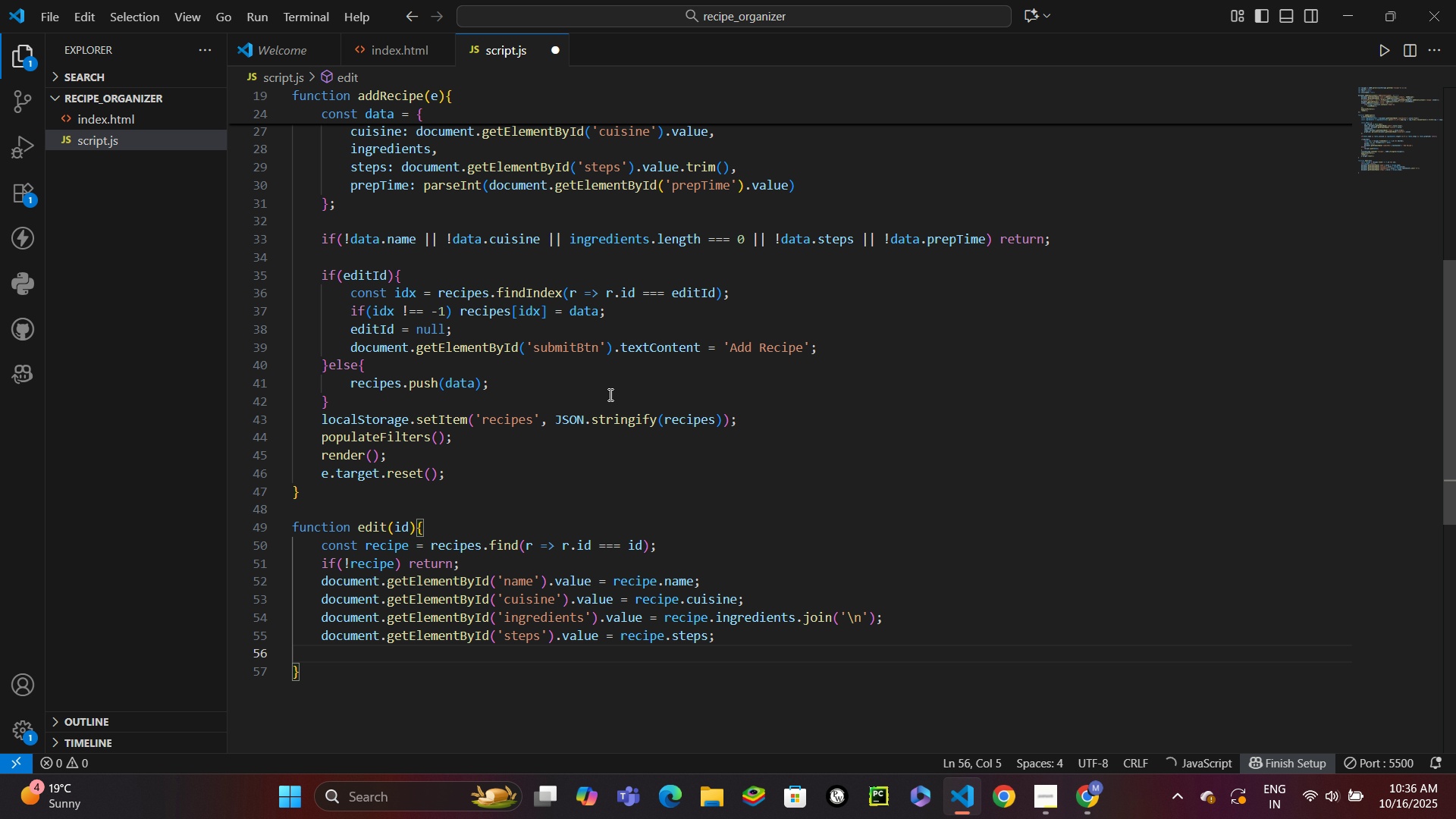 
type(cou)
key(Backspace)
key(Backspace)
key(Backspace)
type(docu)
 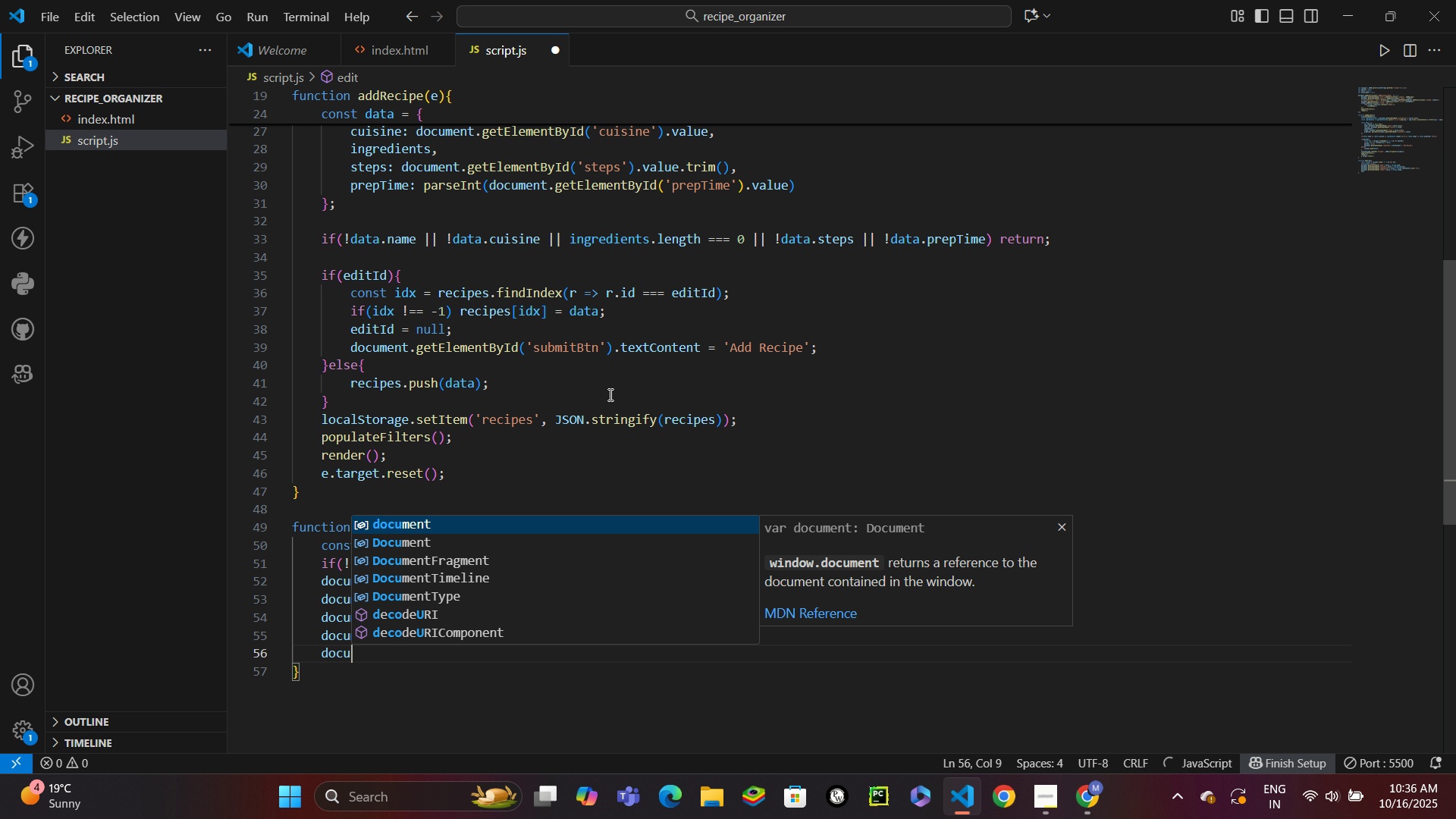 
key(Enter)
 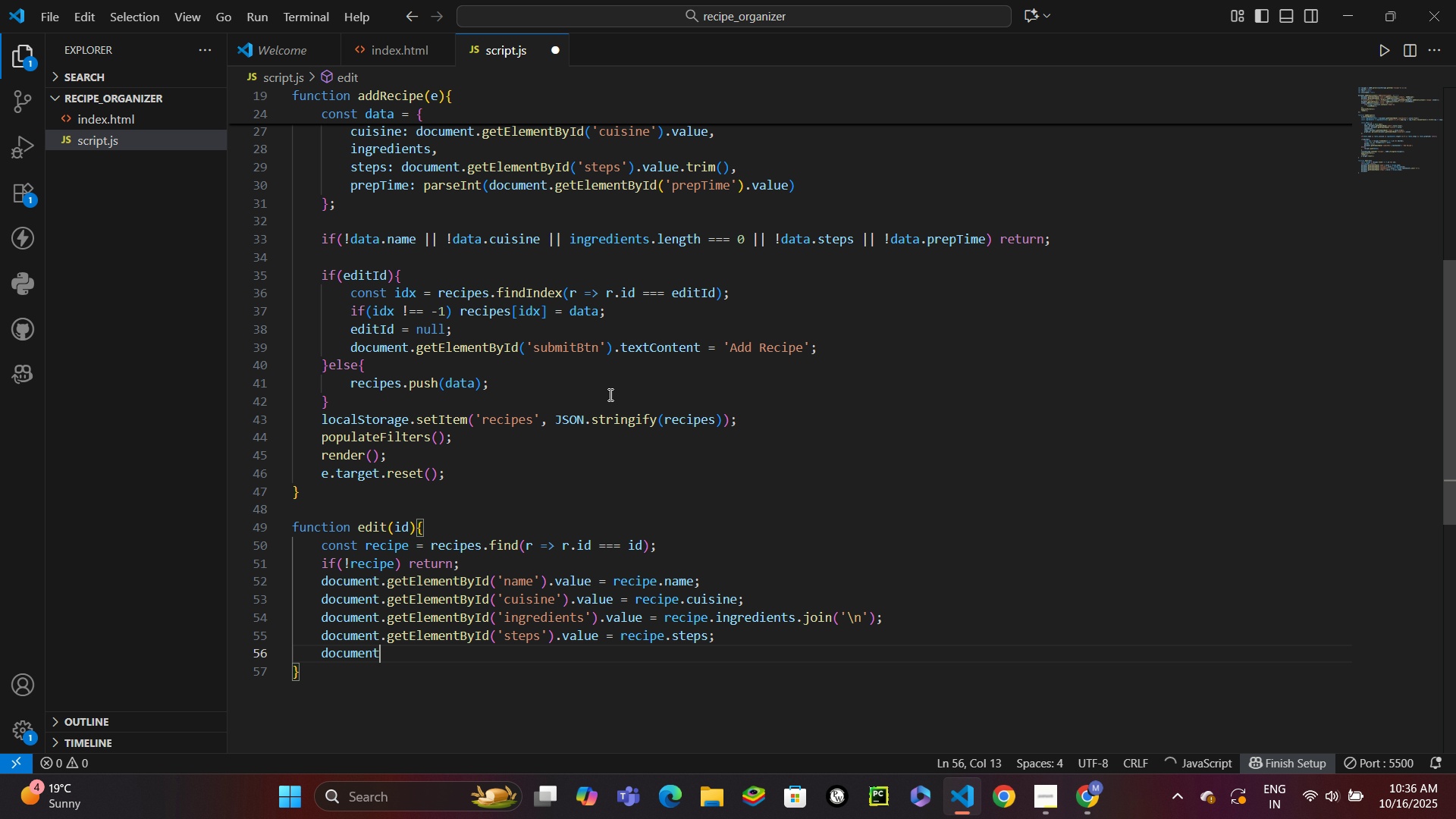 
type(.get)
 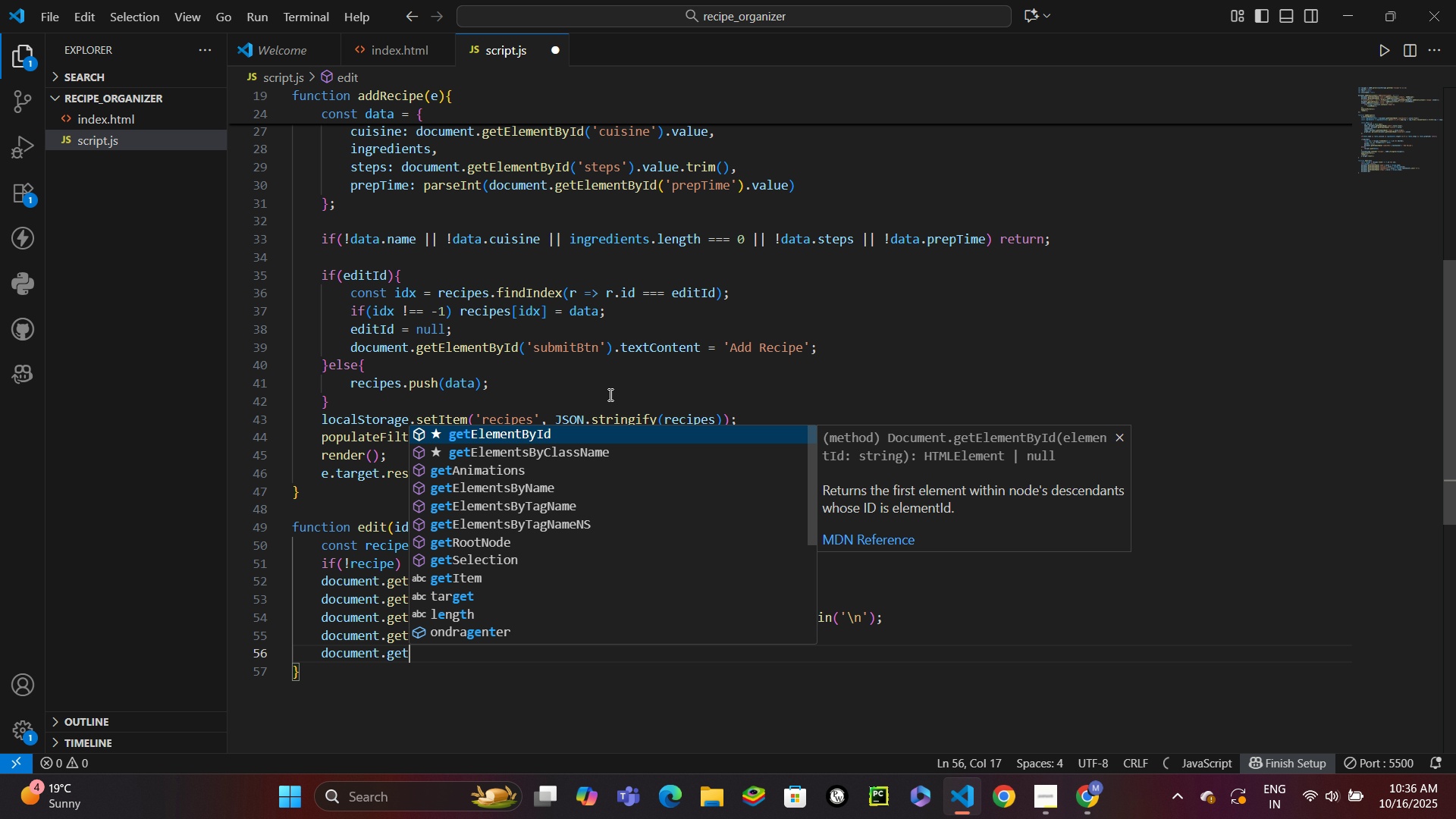 
key(Enter)
 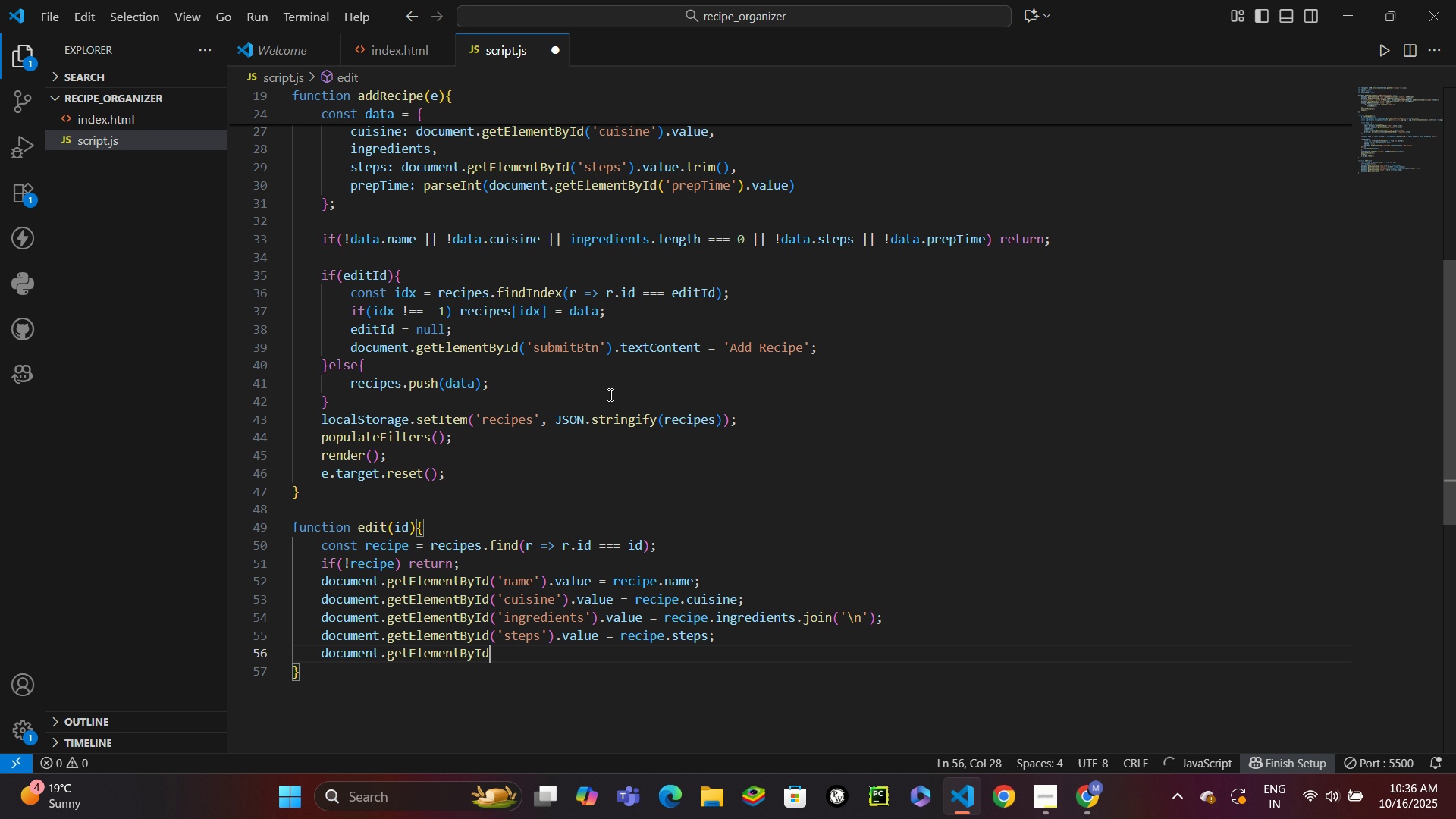 
type(('preptime)
key(Backspace)
key(Backspace)
key(Backspace)
key(Backspace)
type(Time)
 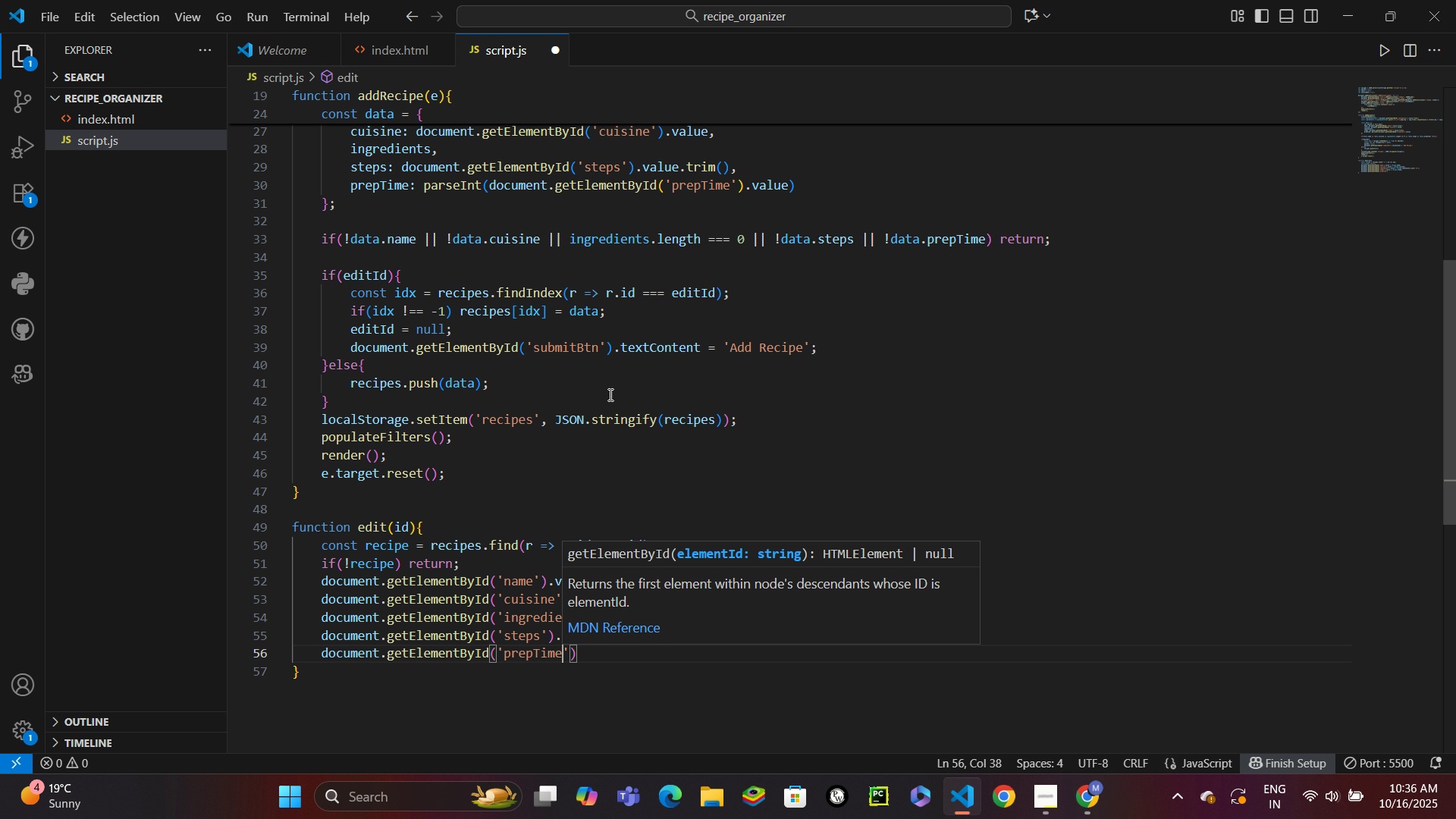 
key(ArrowRight)
 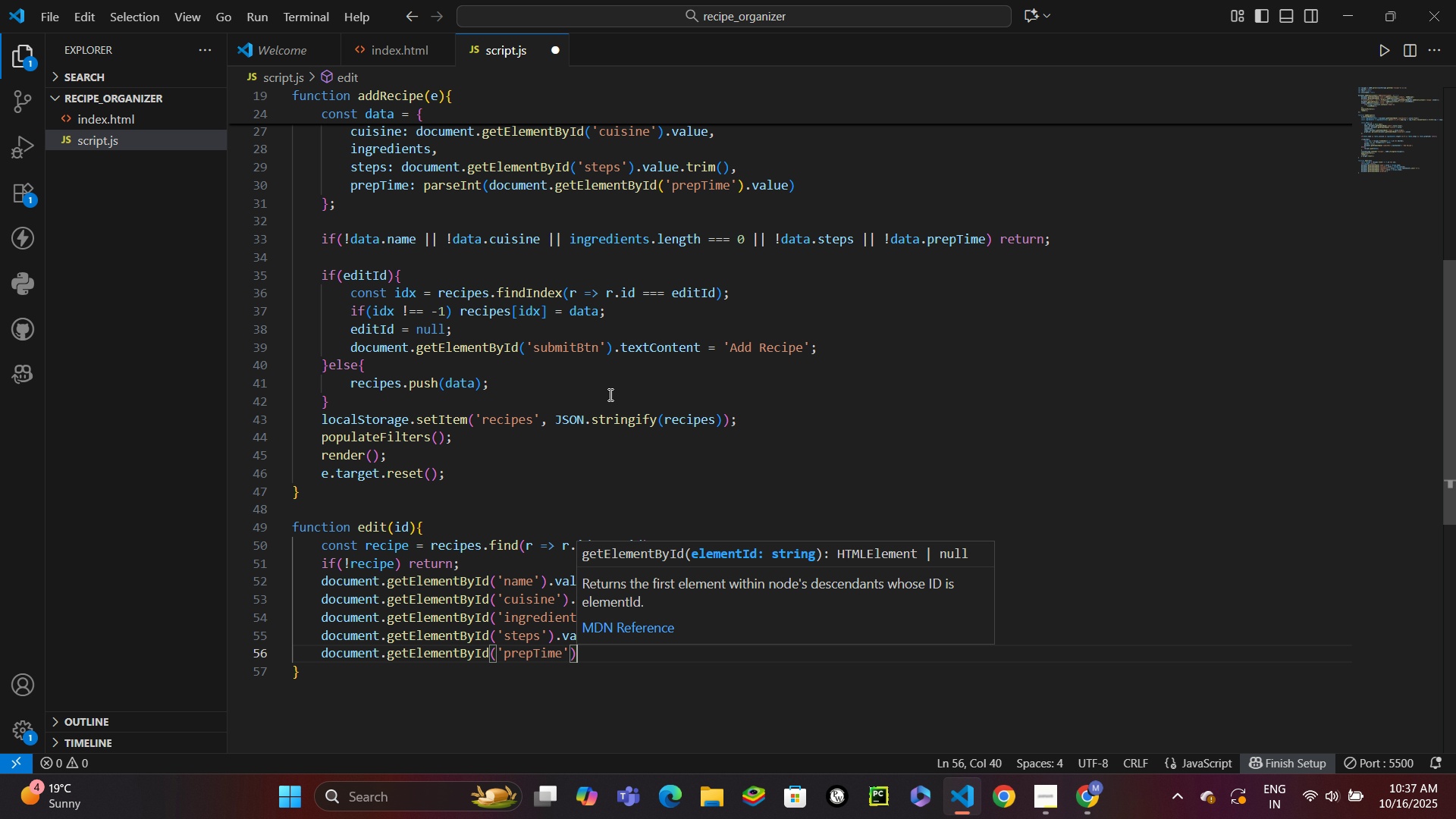 
key(ArrowRight)
 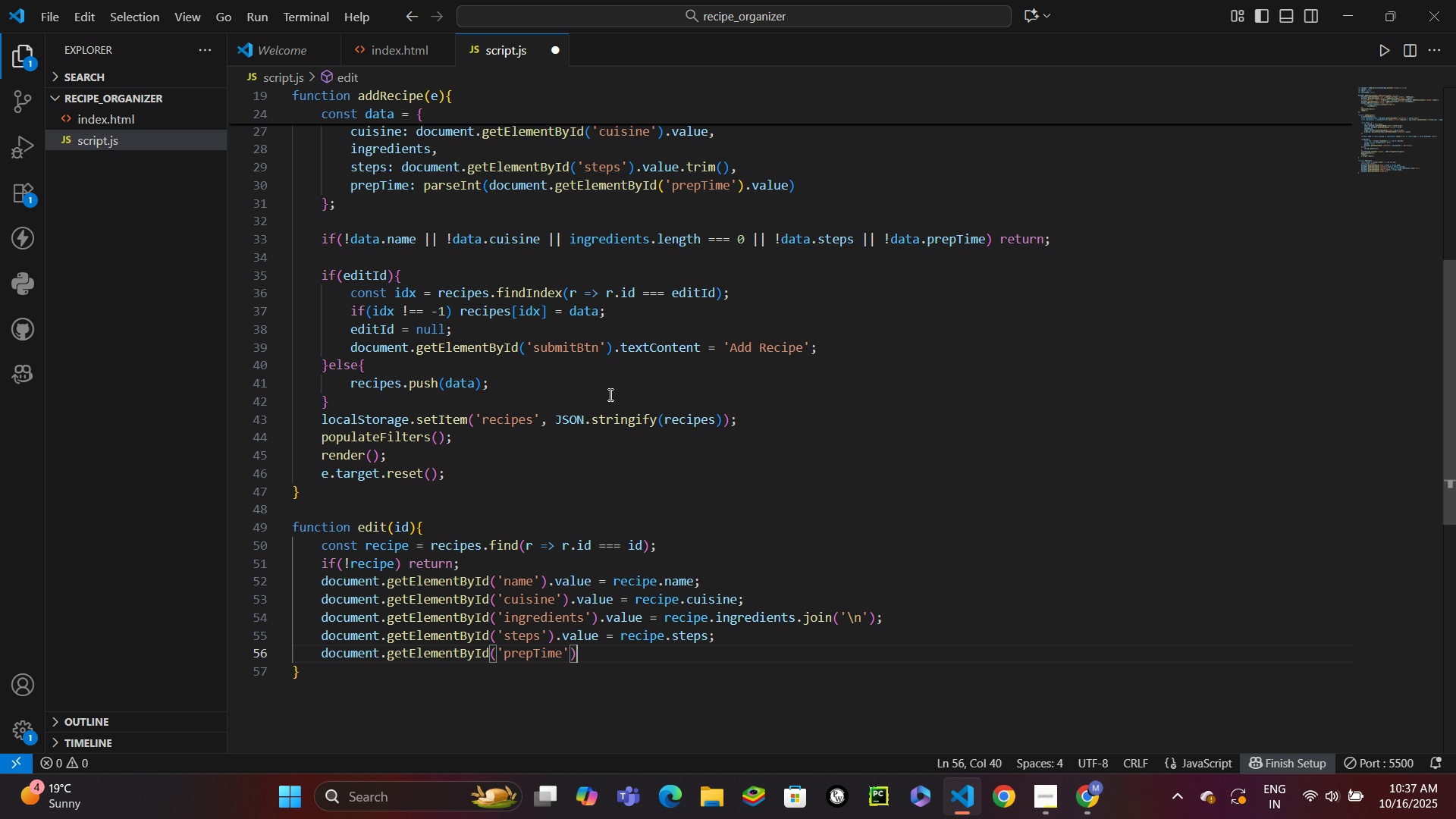 
type(.va)
 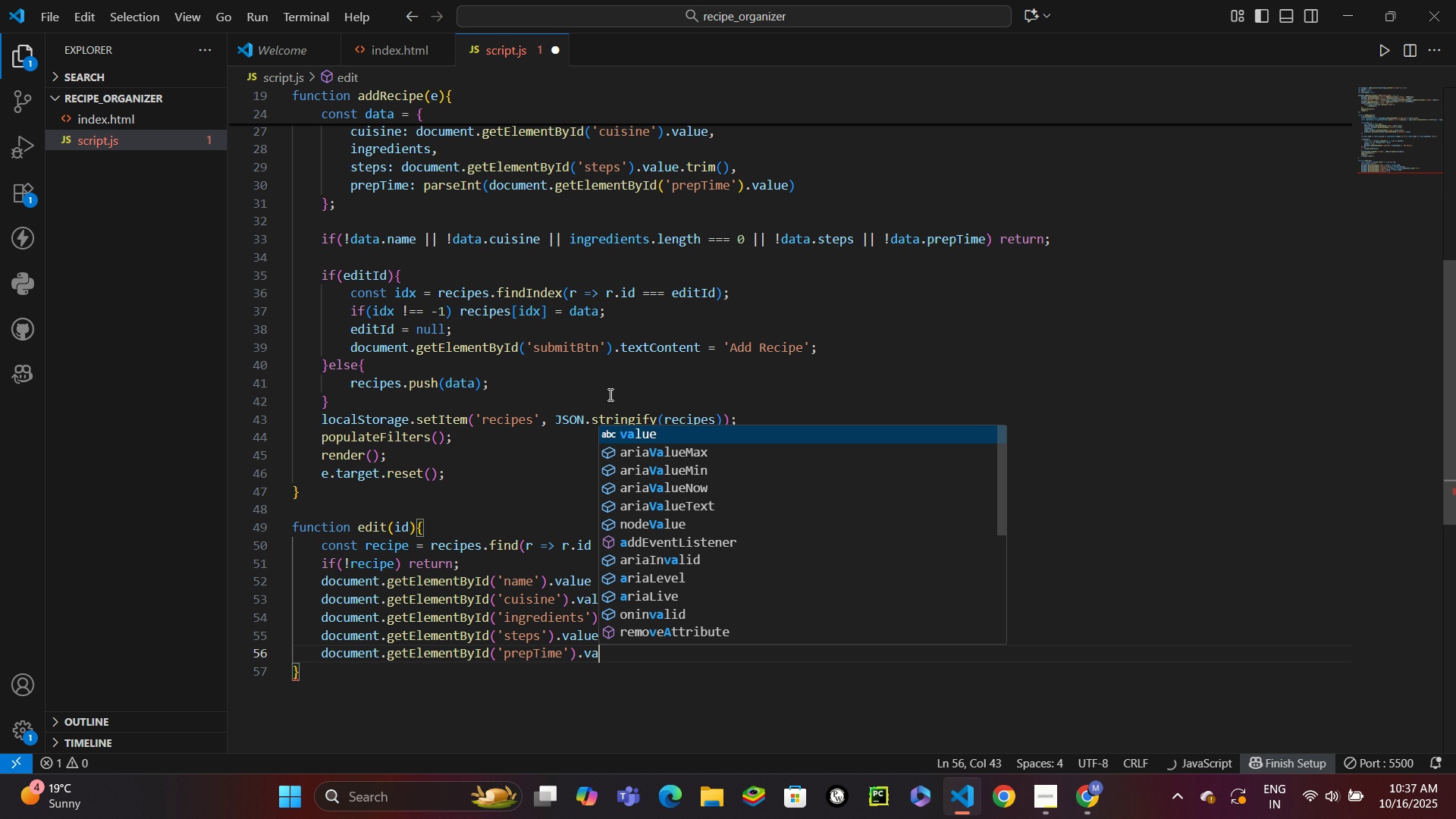 
key(Enter)
 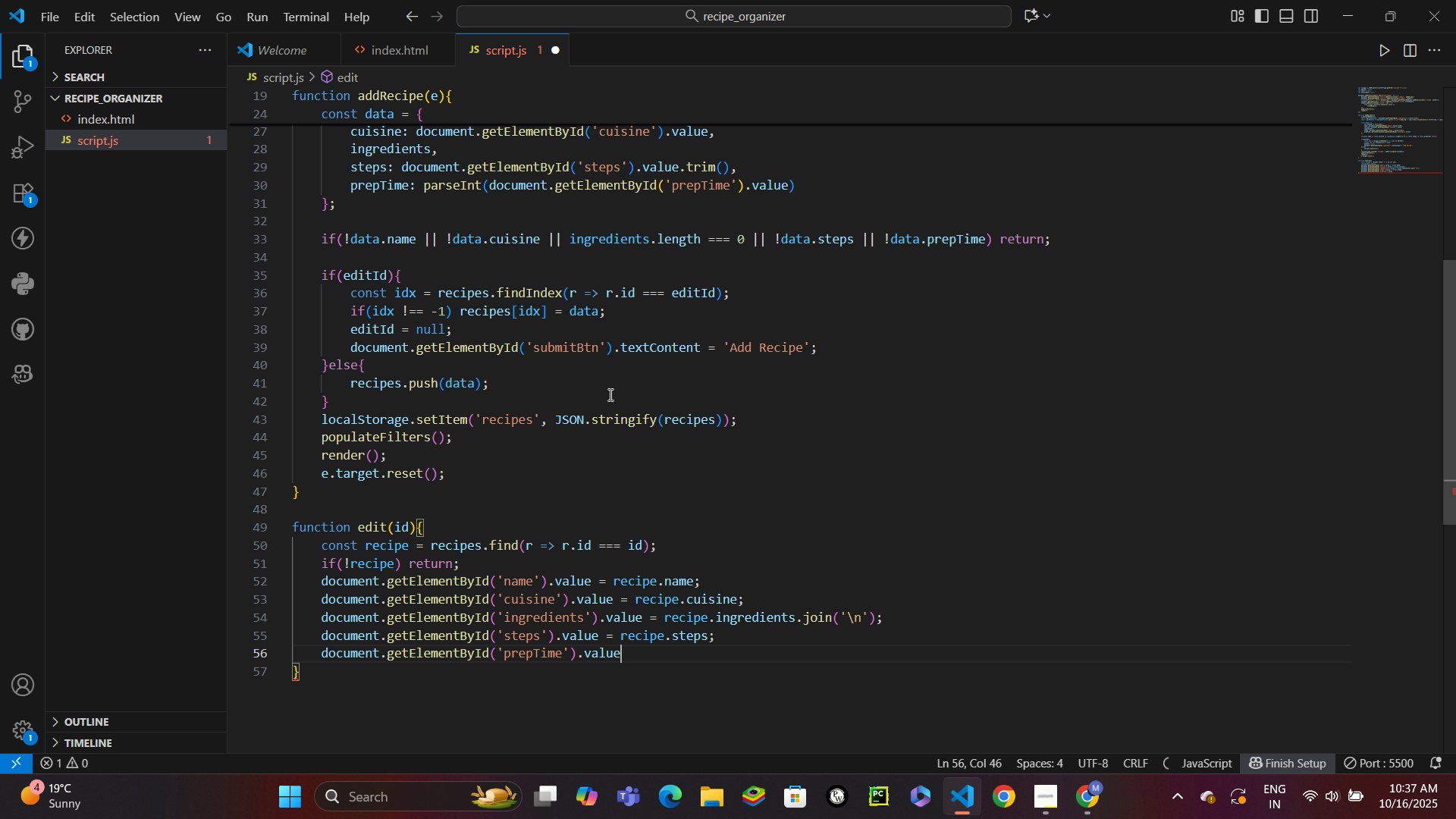 
type(.)
key(Backspace)
type( = reci)
 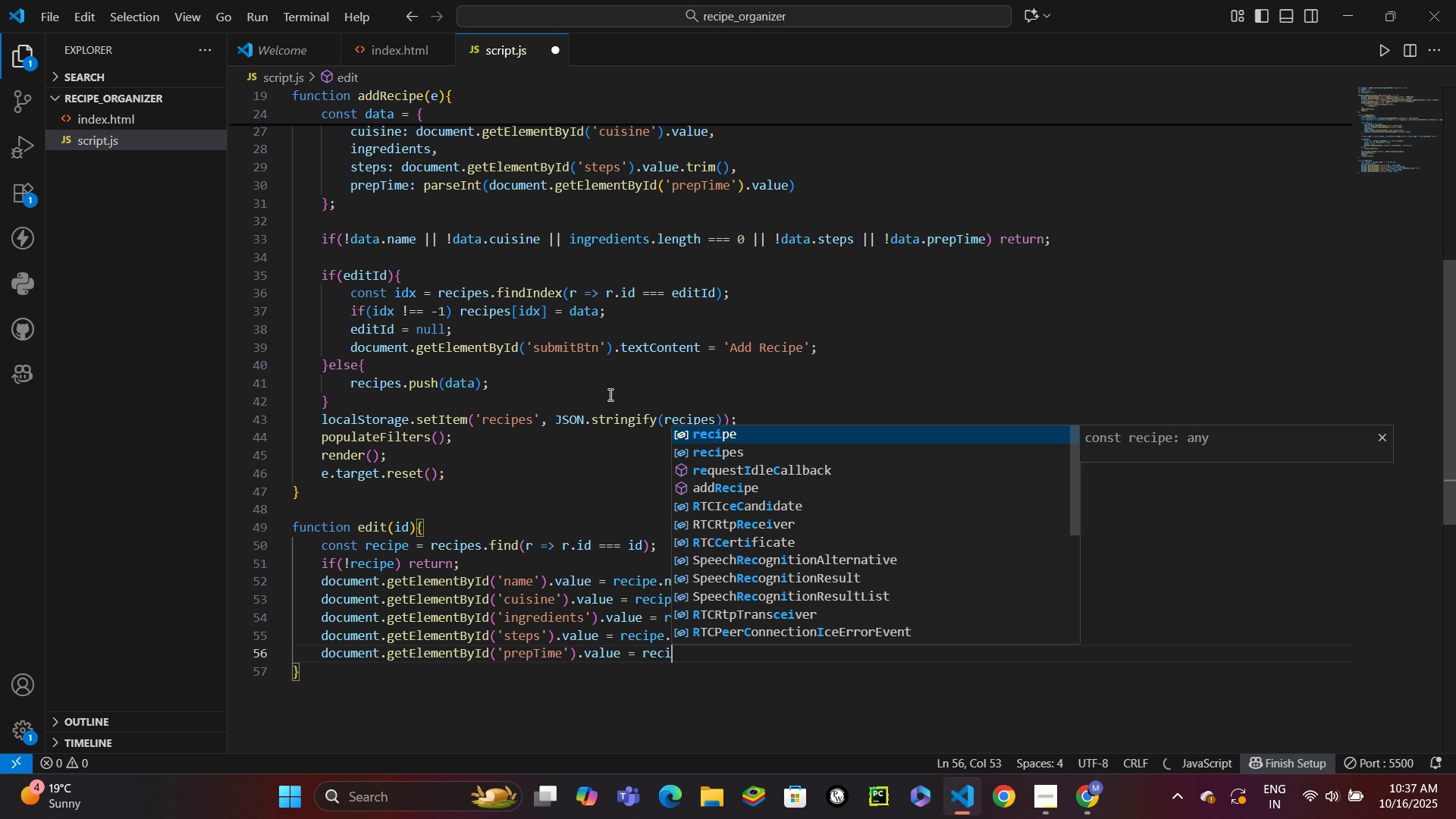 
key(Enter)
 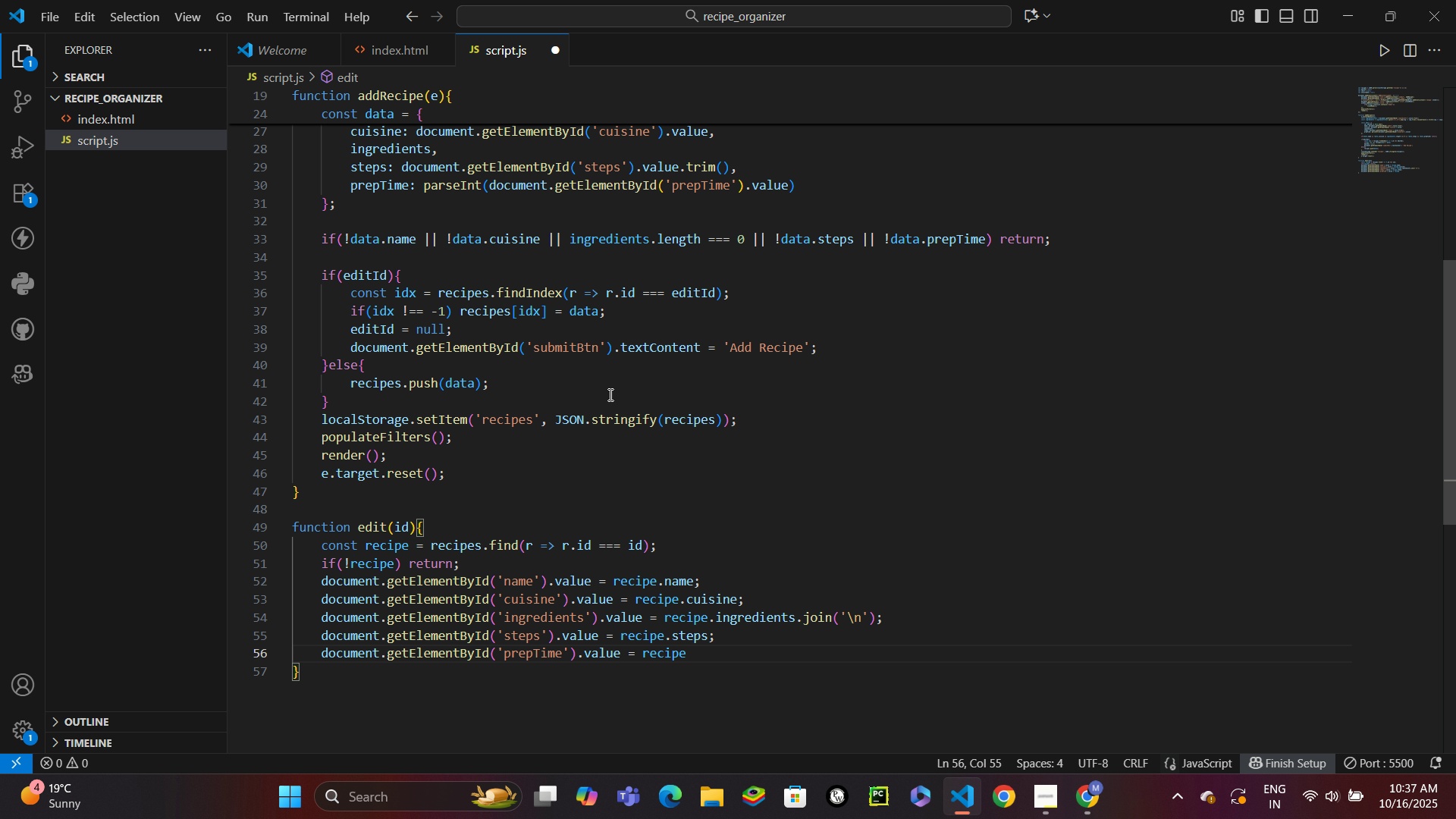 
type(.prep)
 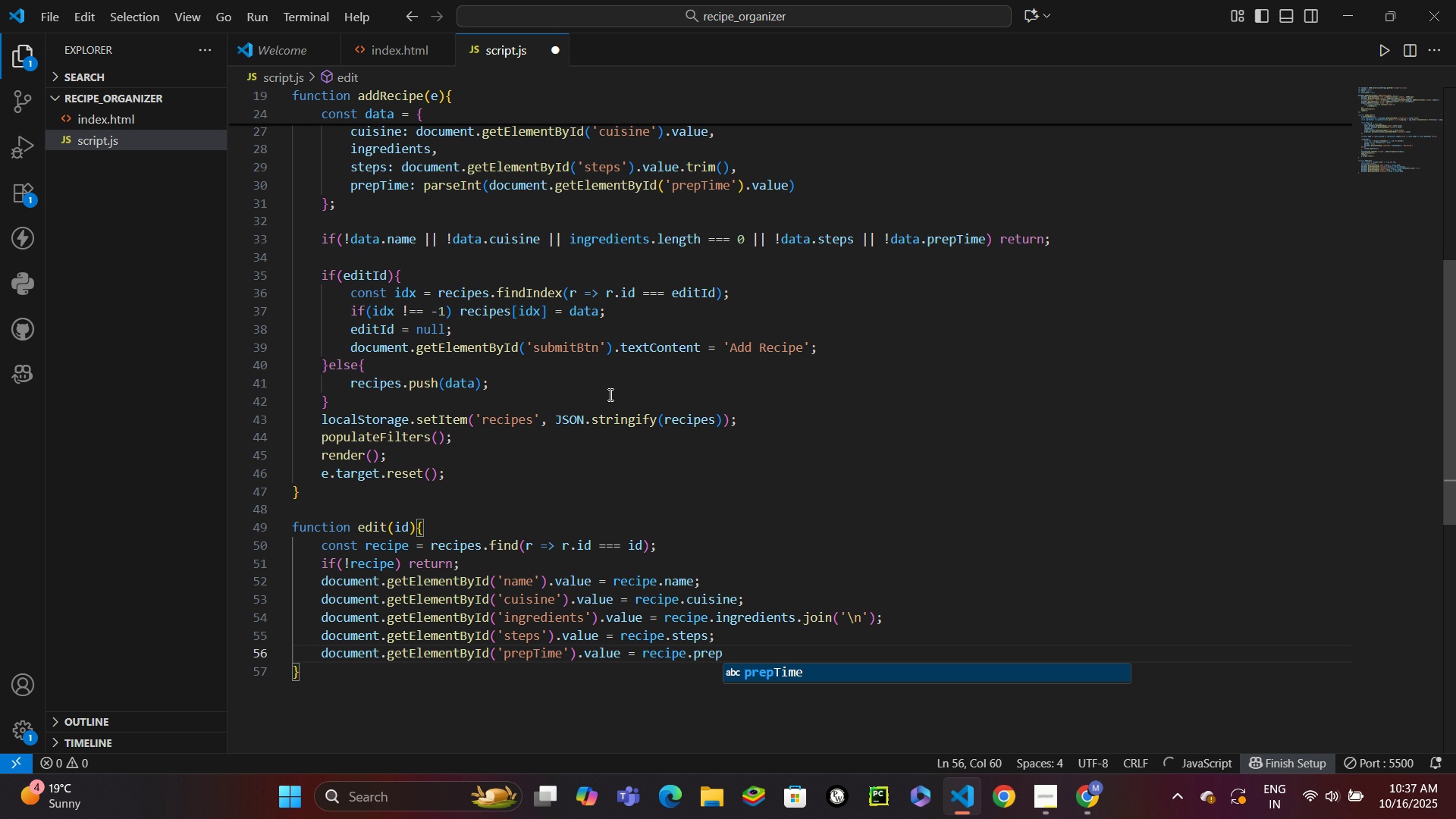 
key(Enter)
 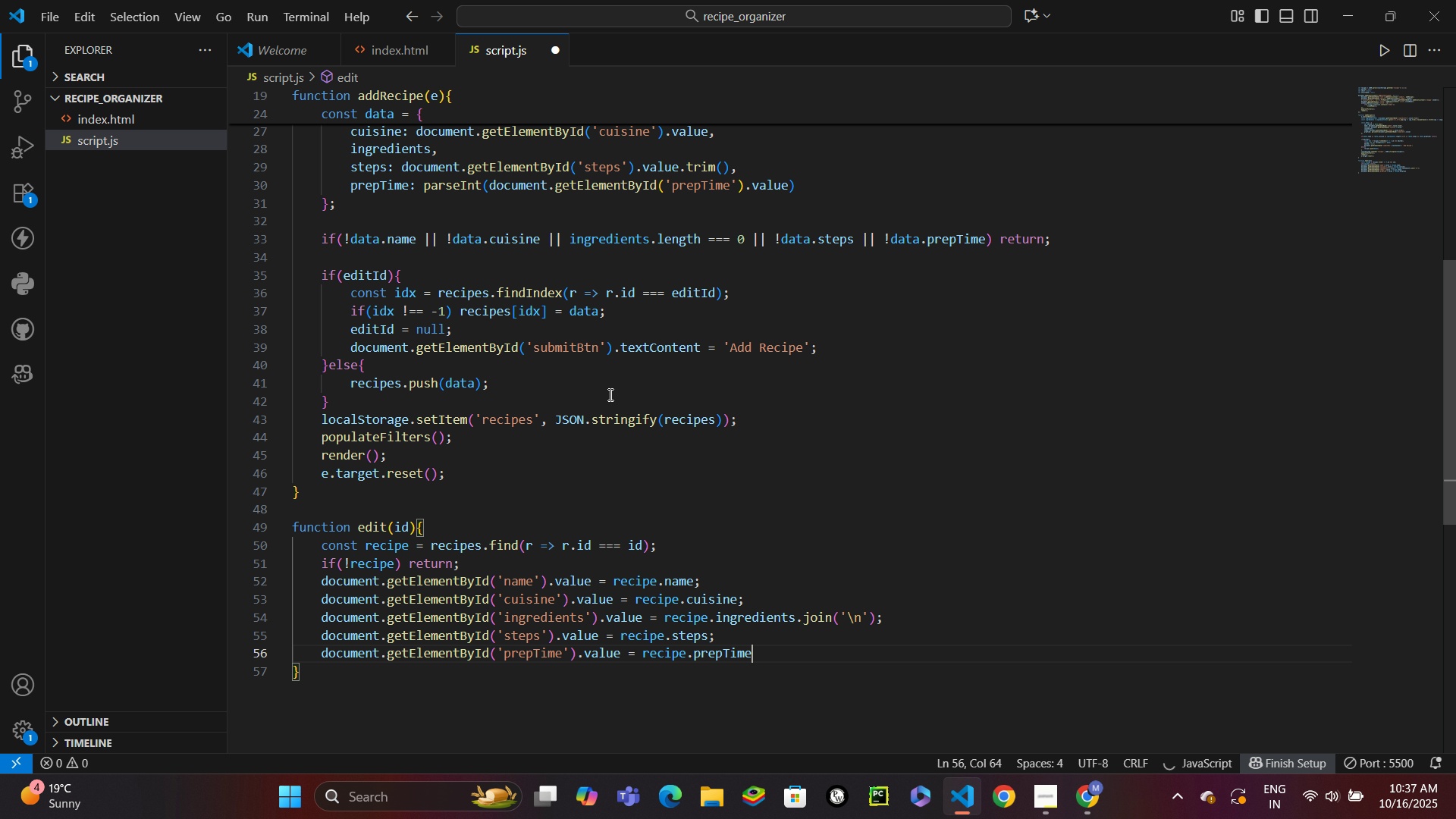 
key(Semicolon)
 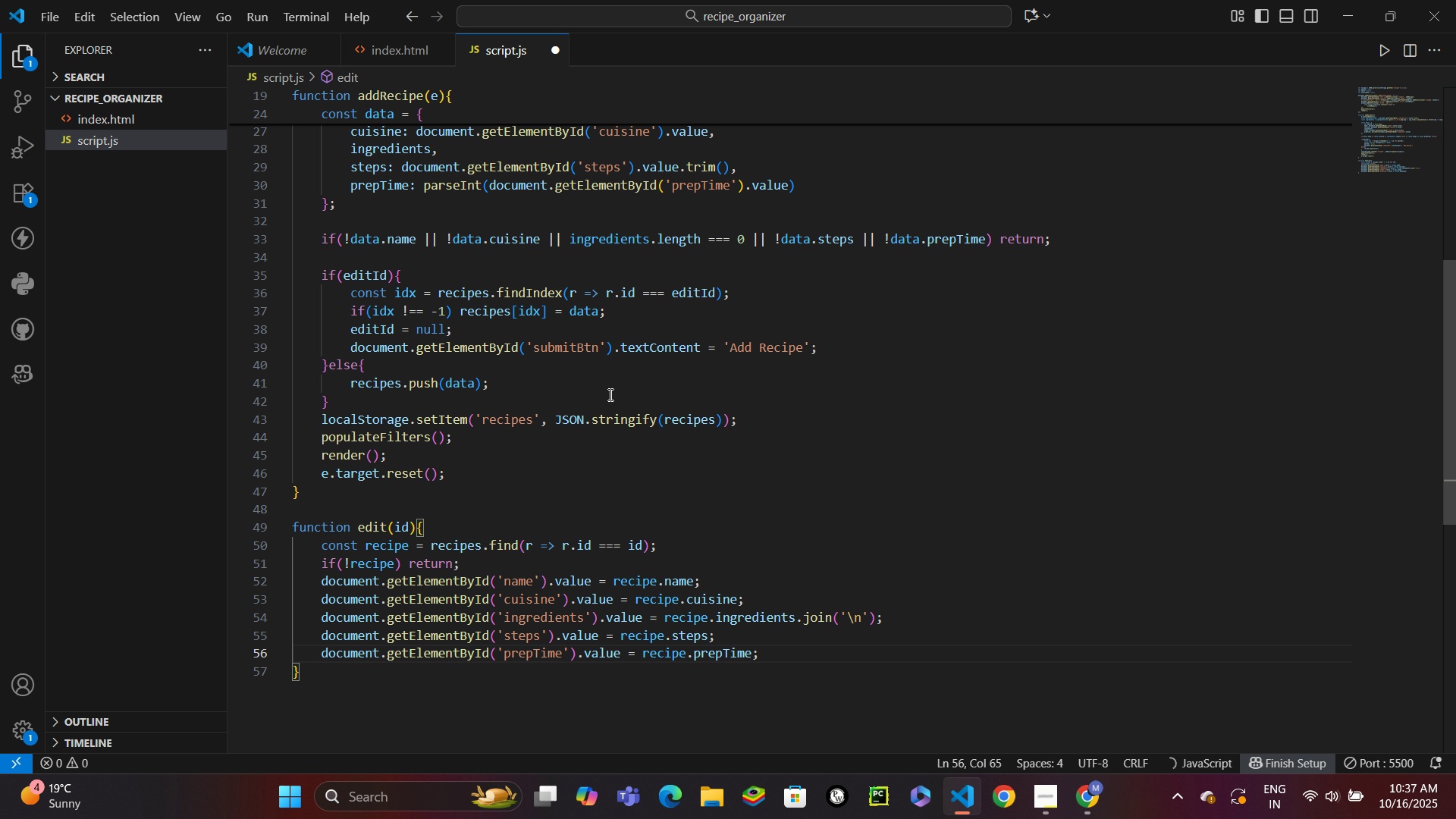 
key(Enter)
 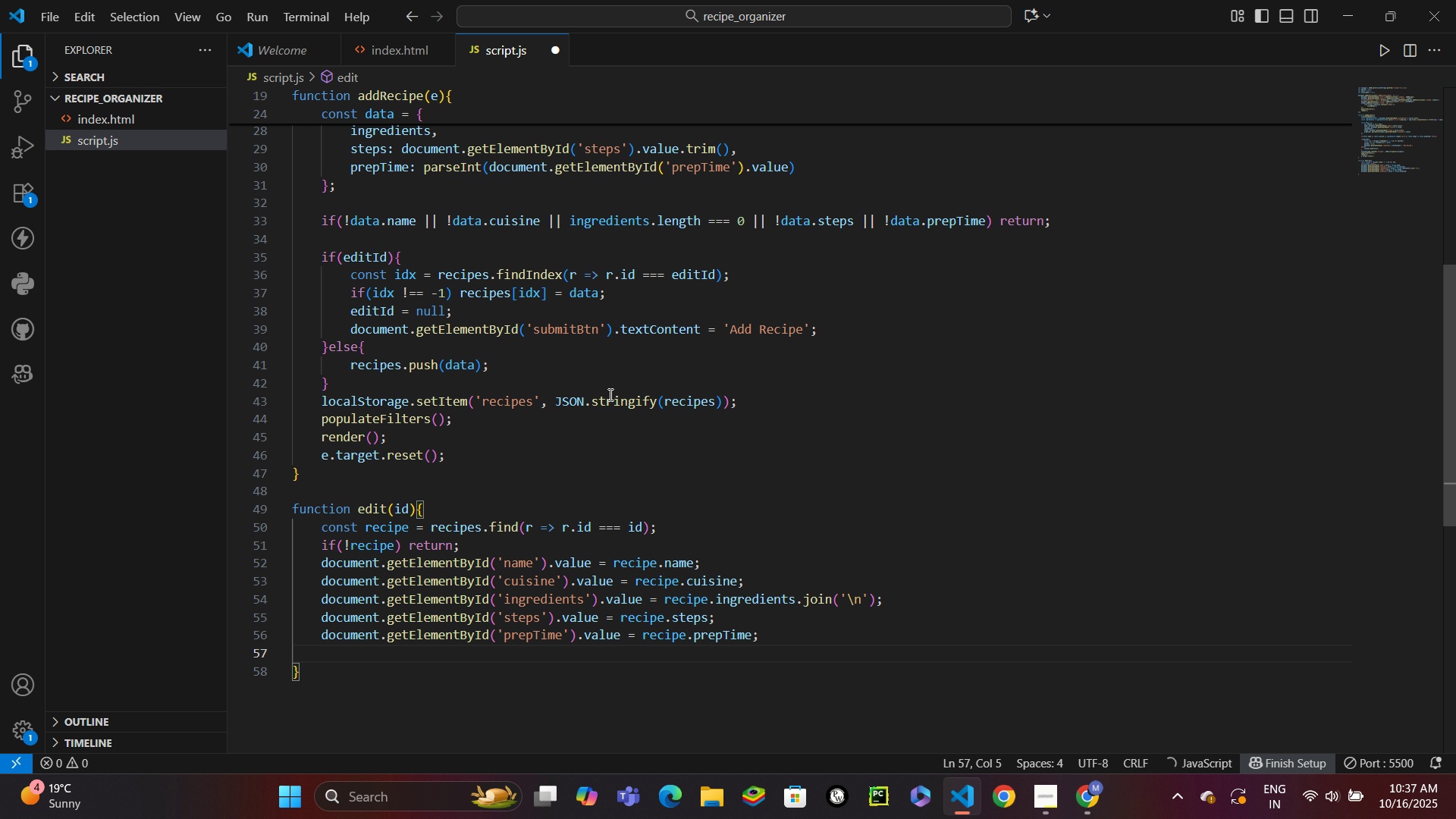 
type(editi)
 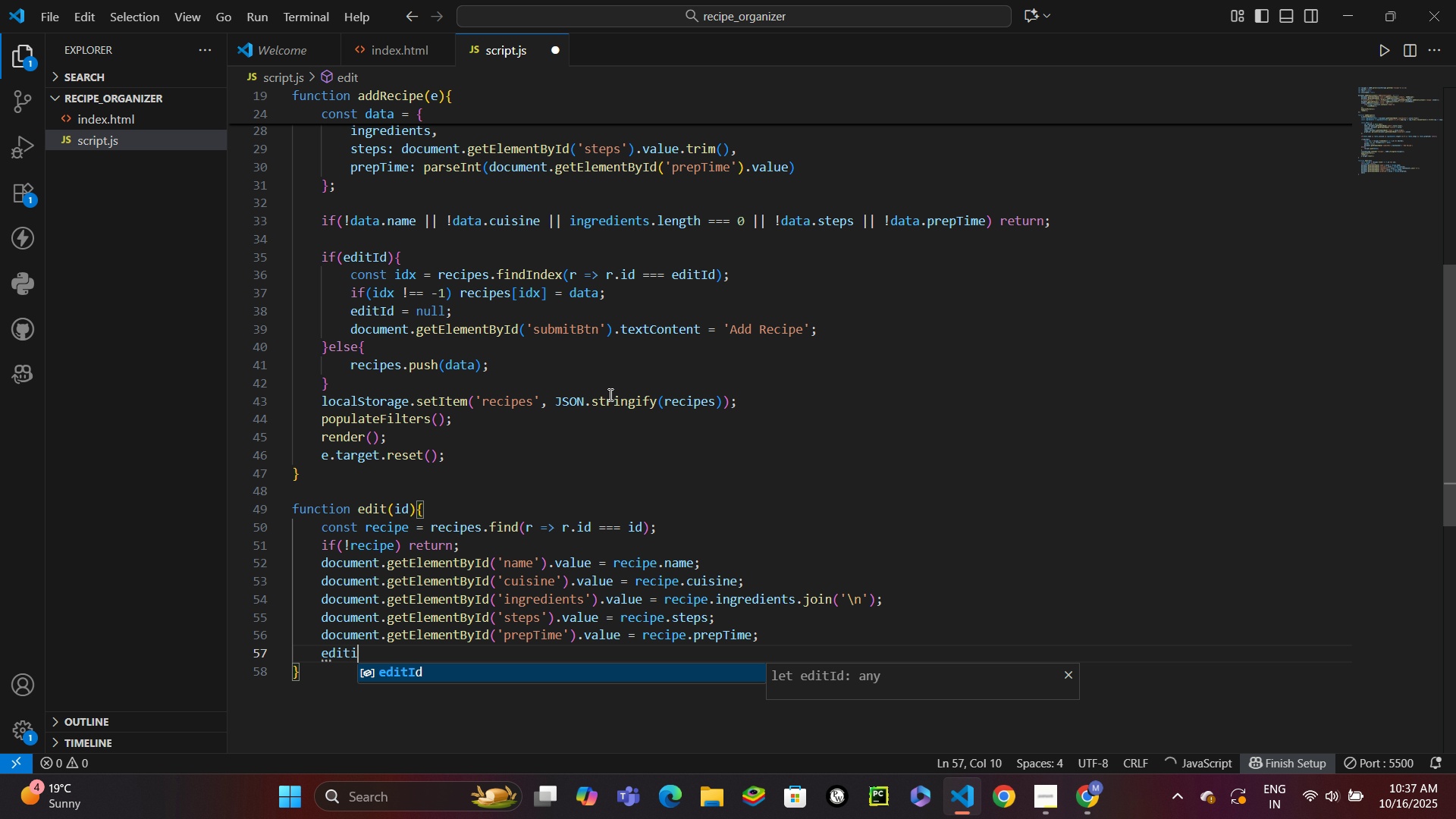 
key(Enter)
 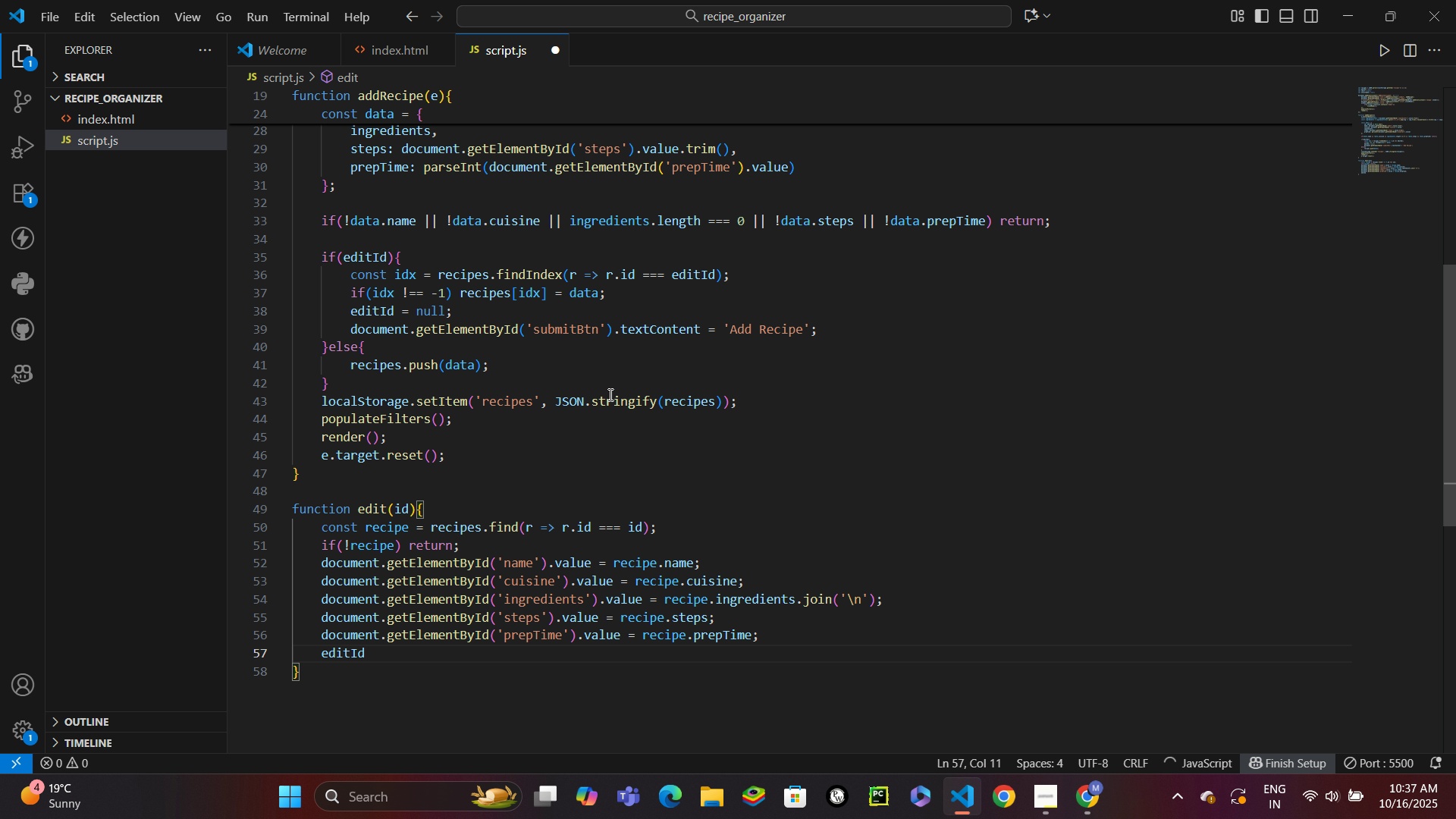 
type(;)
key(Backspace)
type( = id;)
 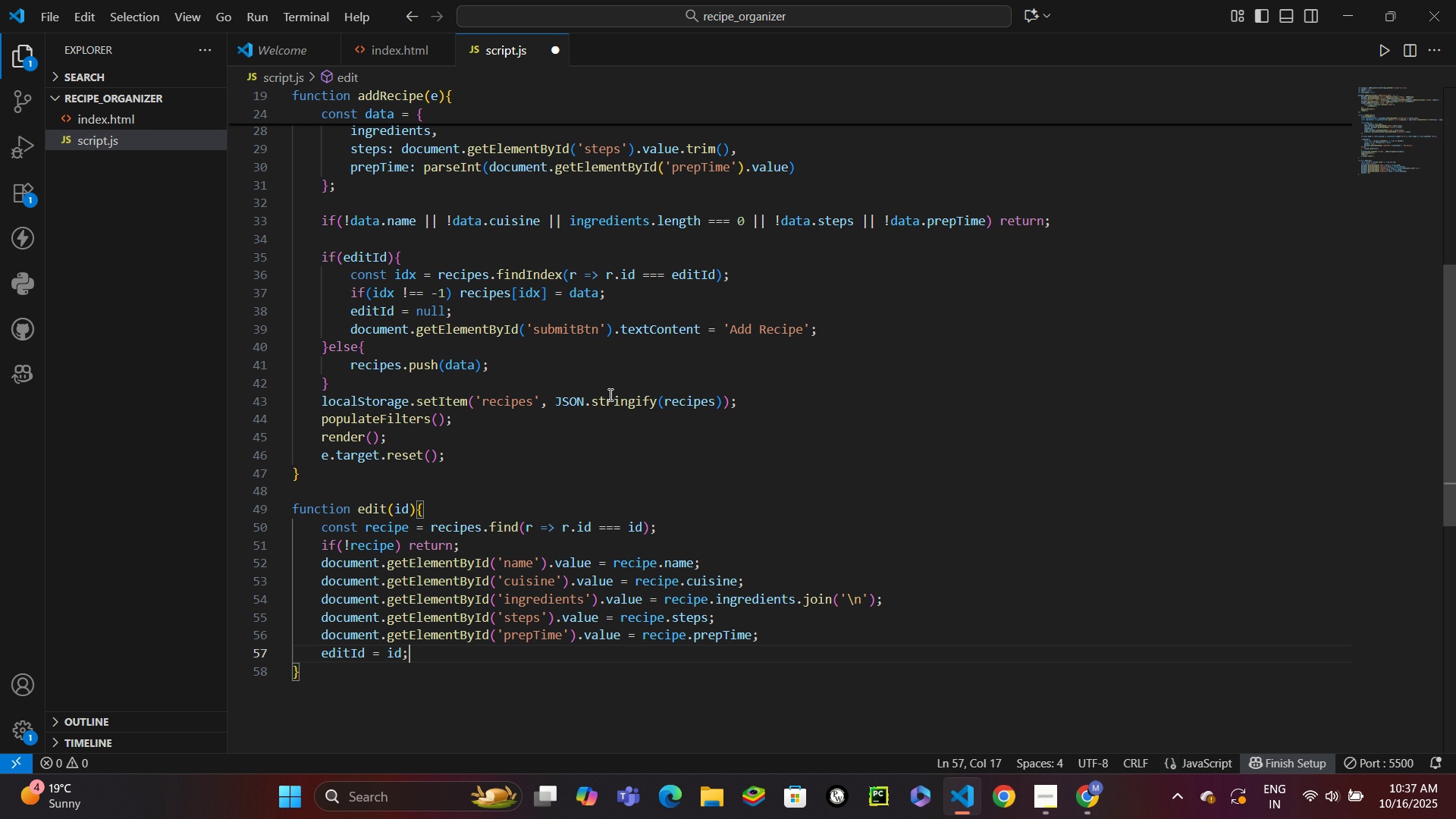 
key(Enter)
 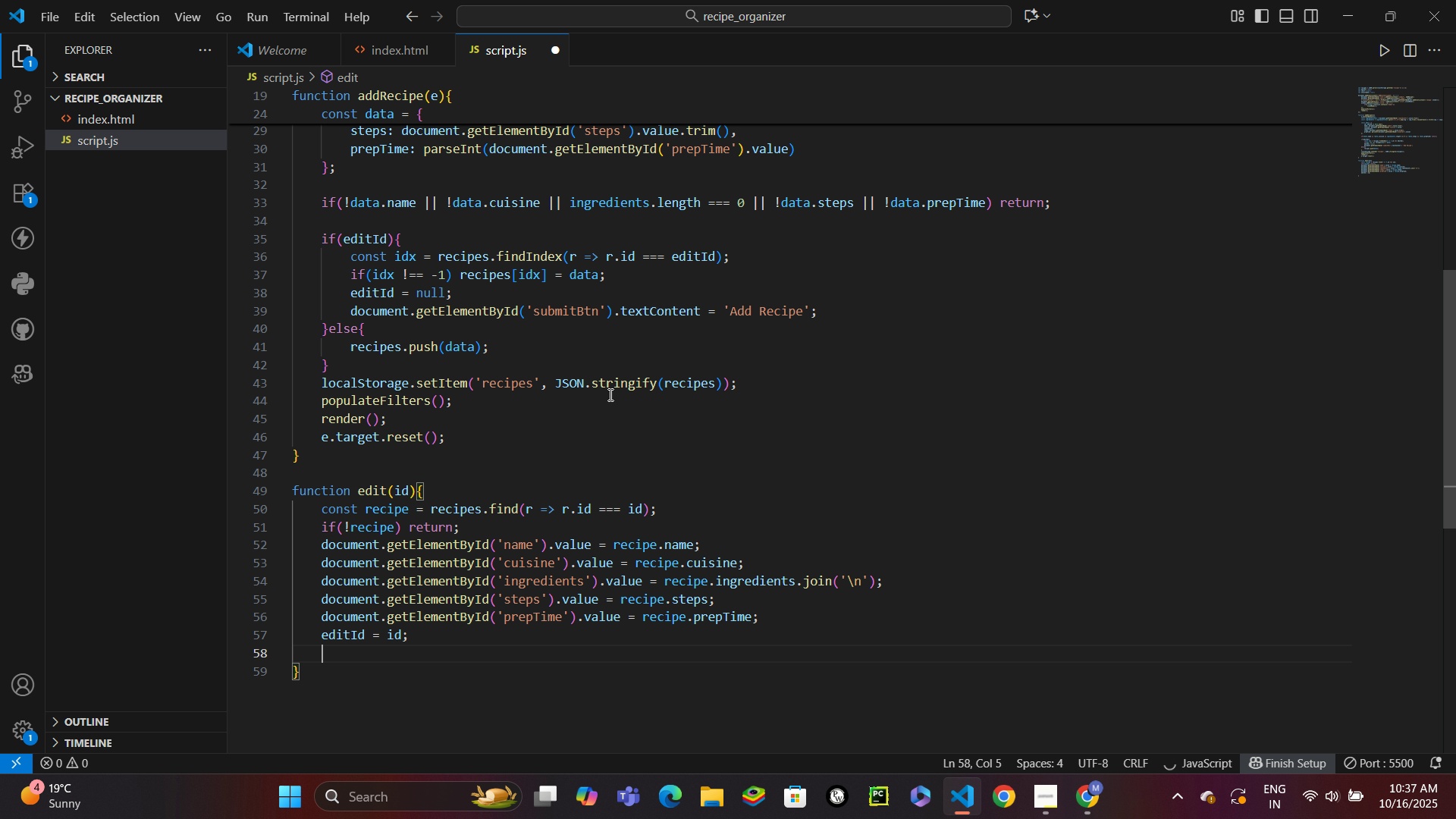 
type(doc)
 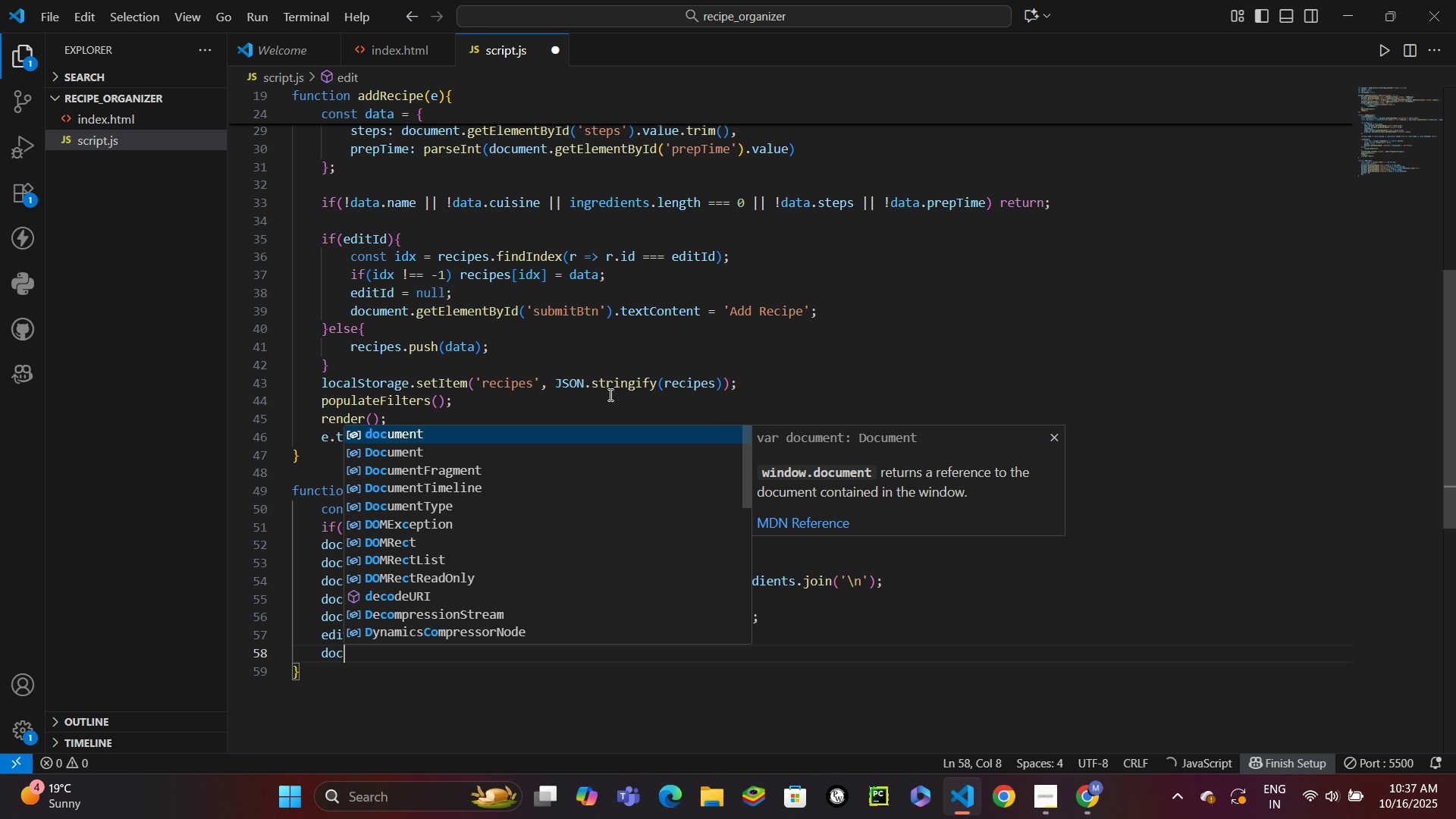 
key(Enter)
 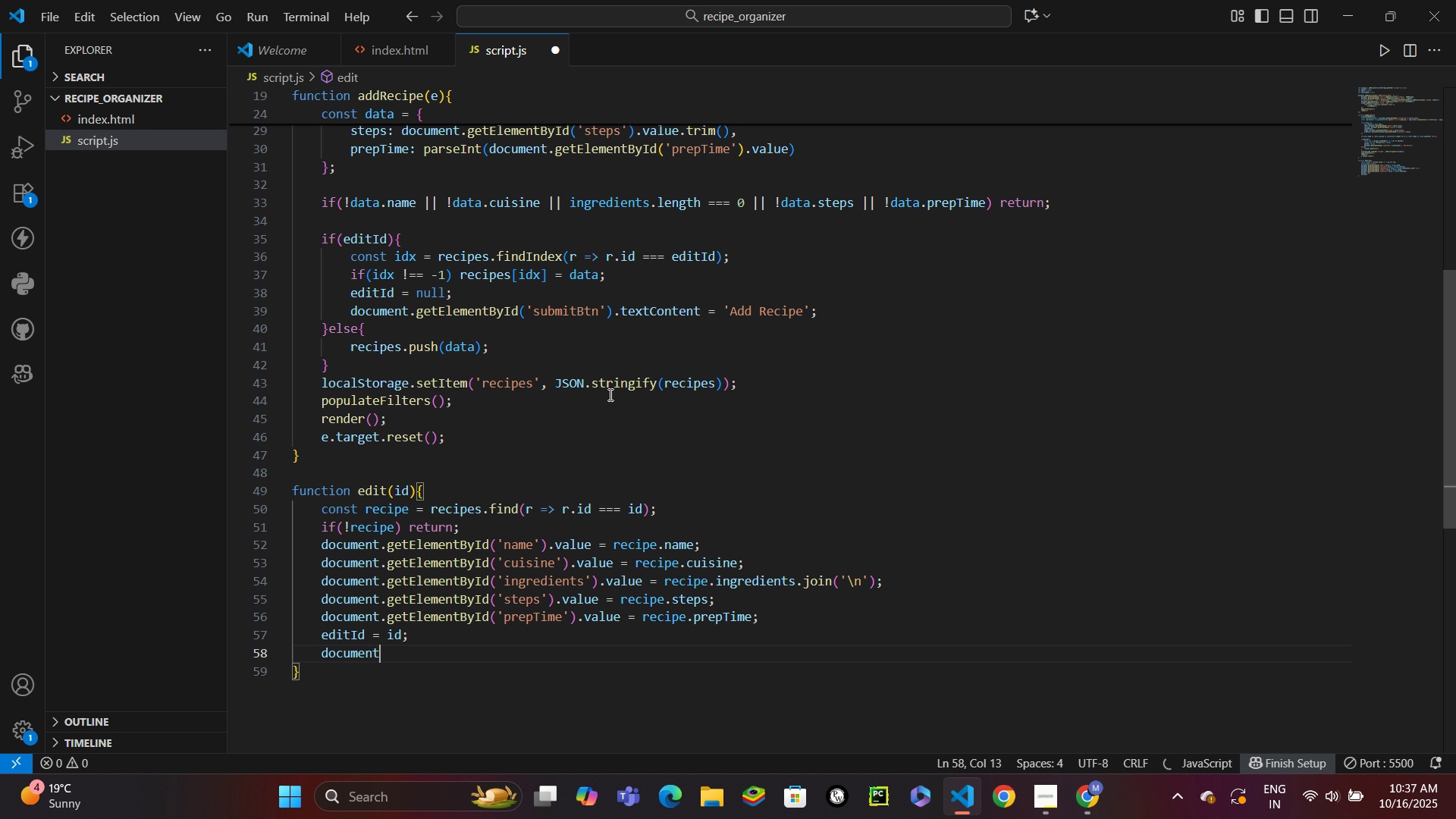 
type(.get)
 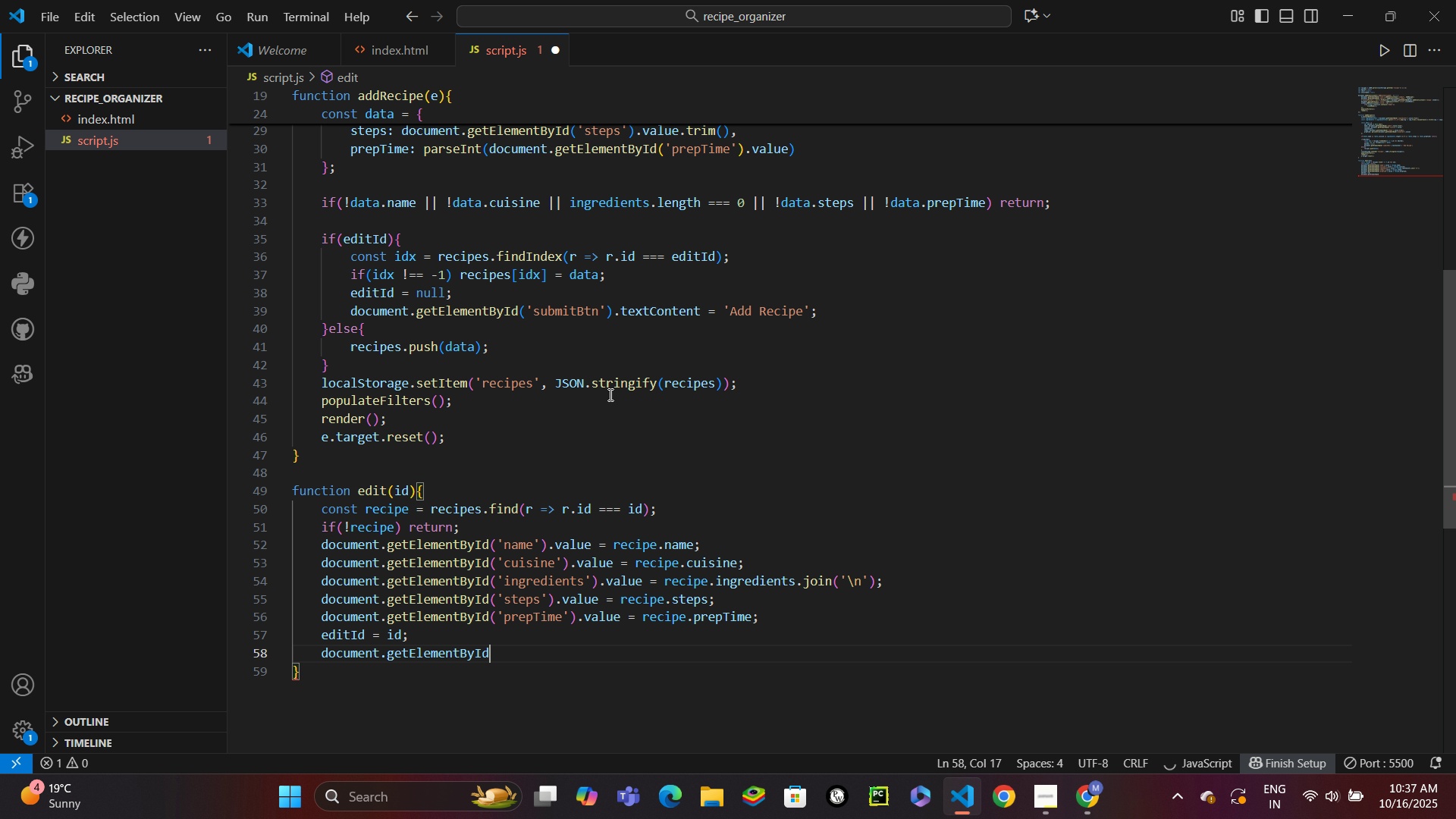 
key(Enter)
 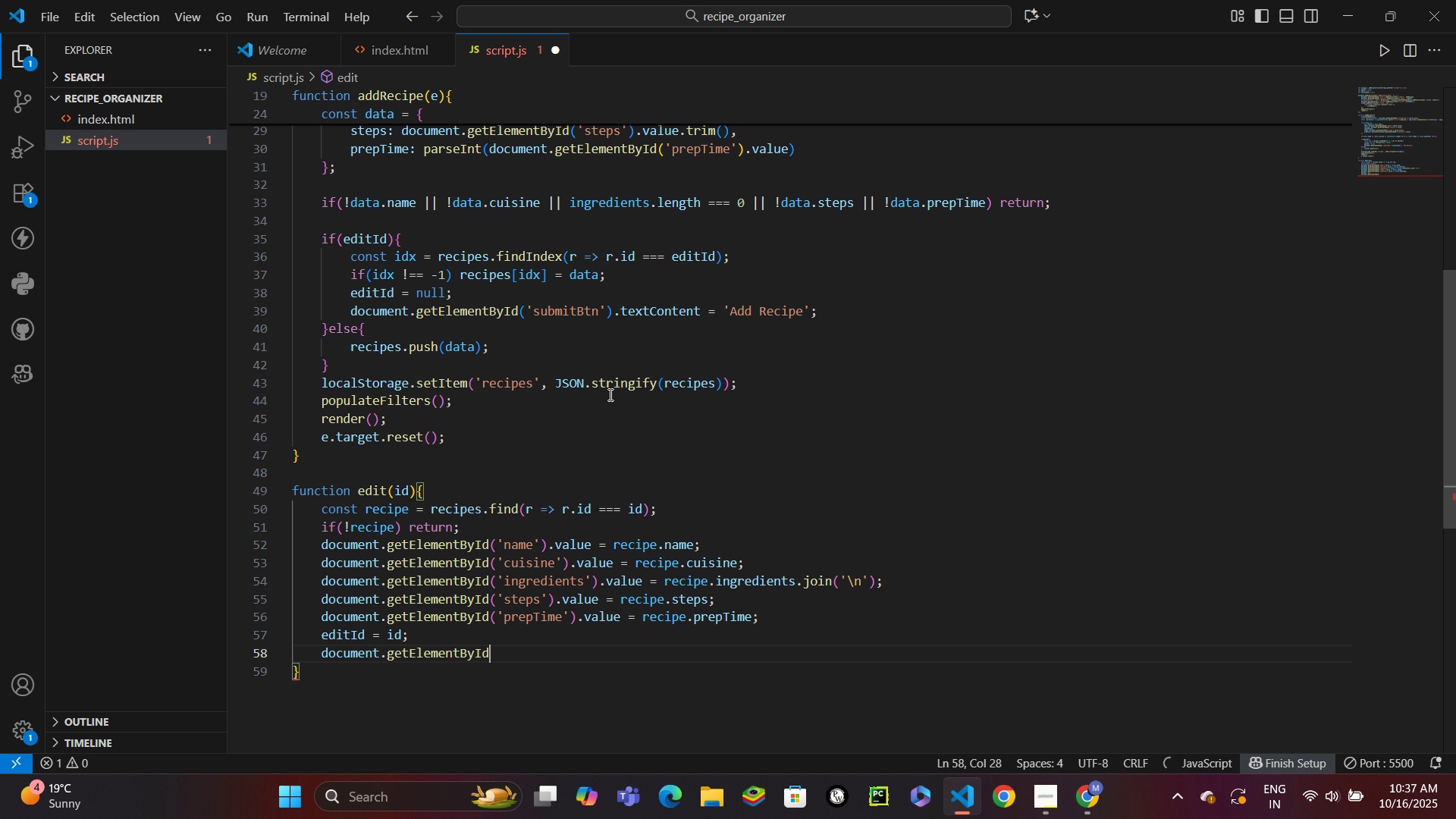 
type(('submitBitn)
key(Backspace)
key(Backspace)
key(Backspace)
type(tn)
 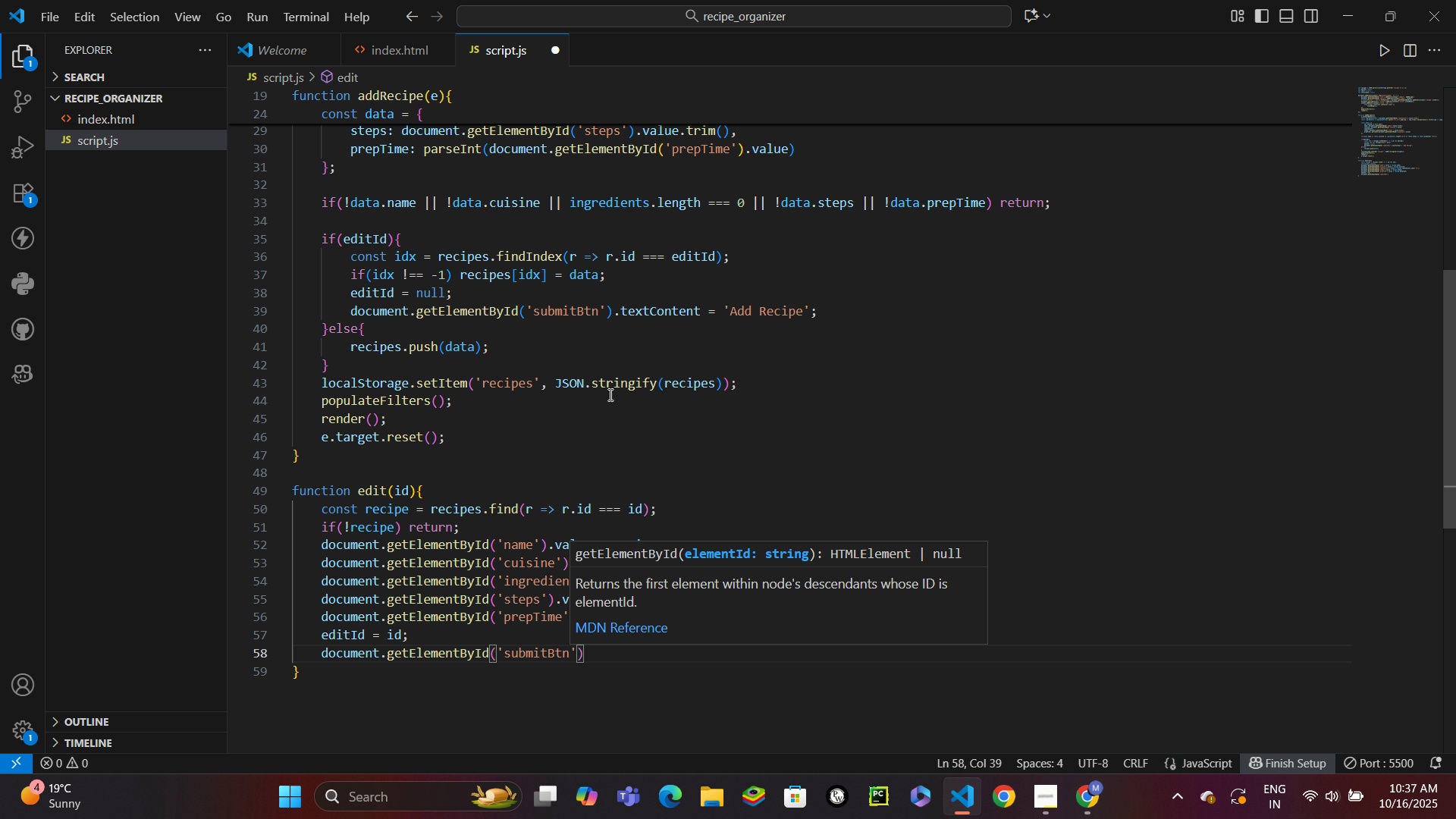 
key(ArrowRight)
 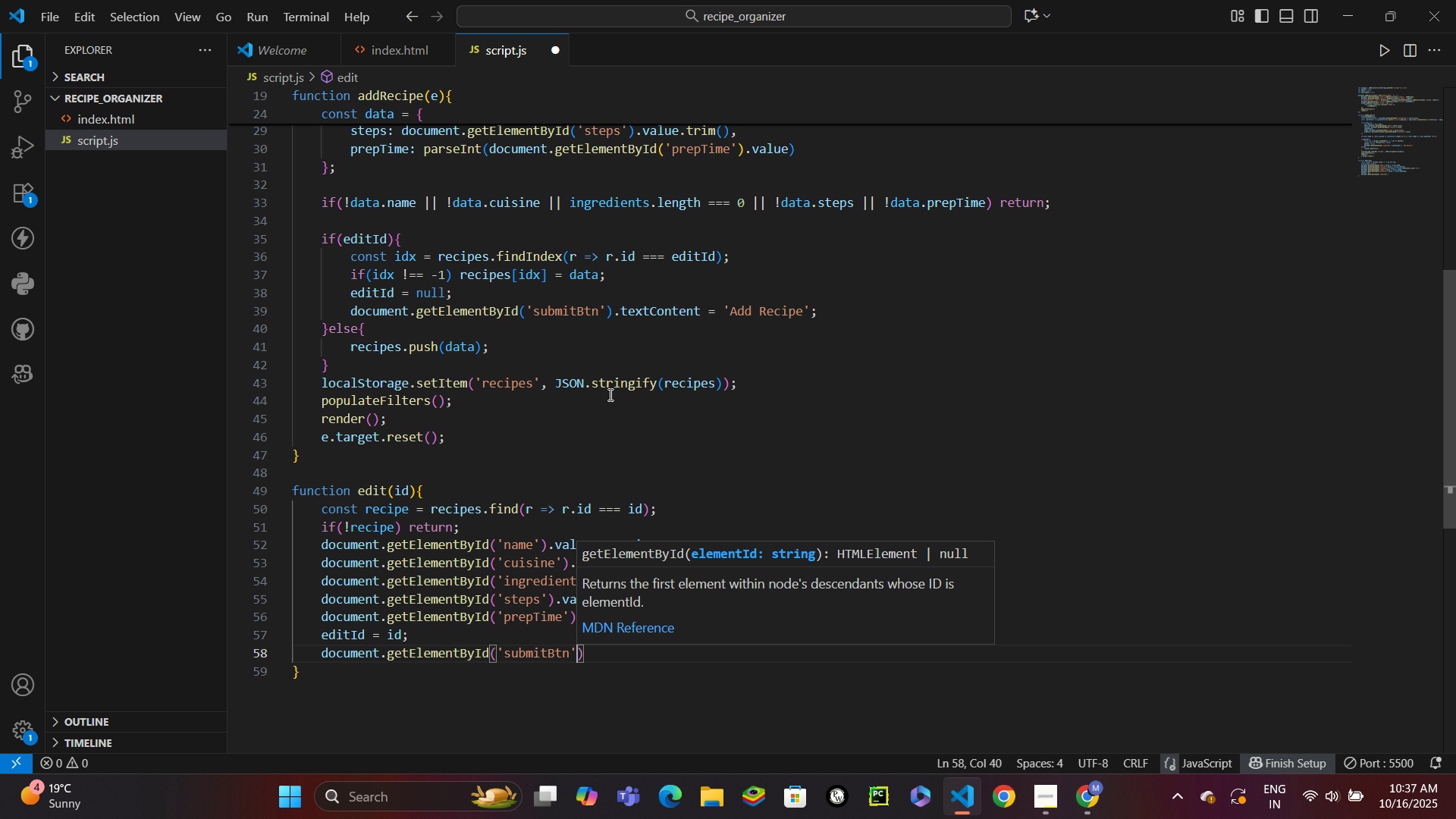 
key(ArrowRight)
 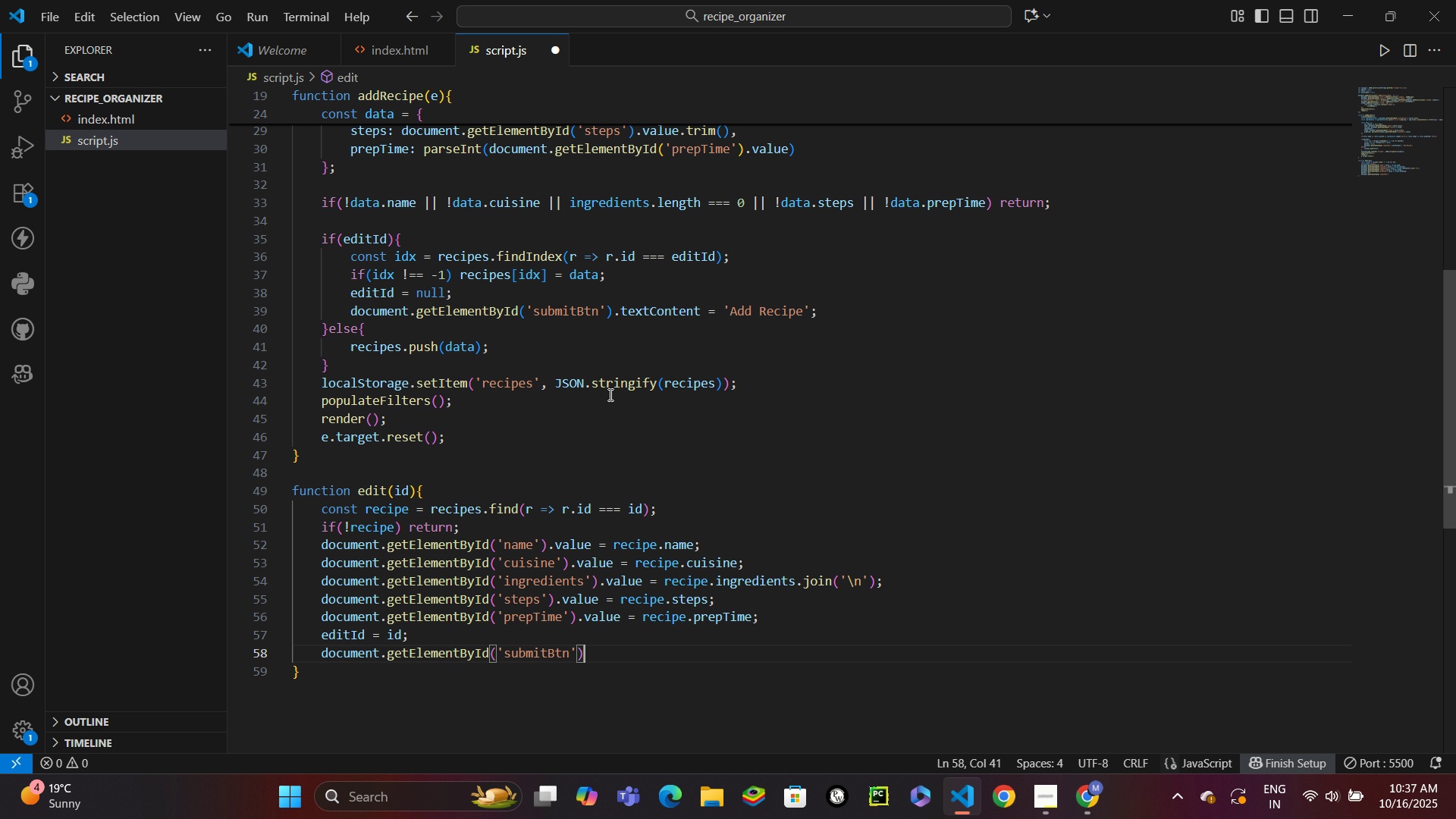 
key(Period)
 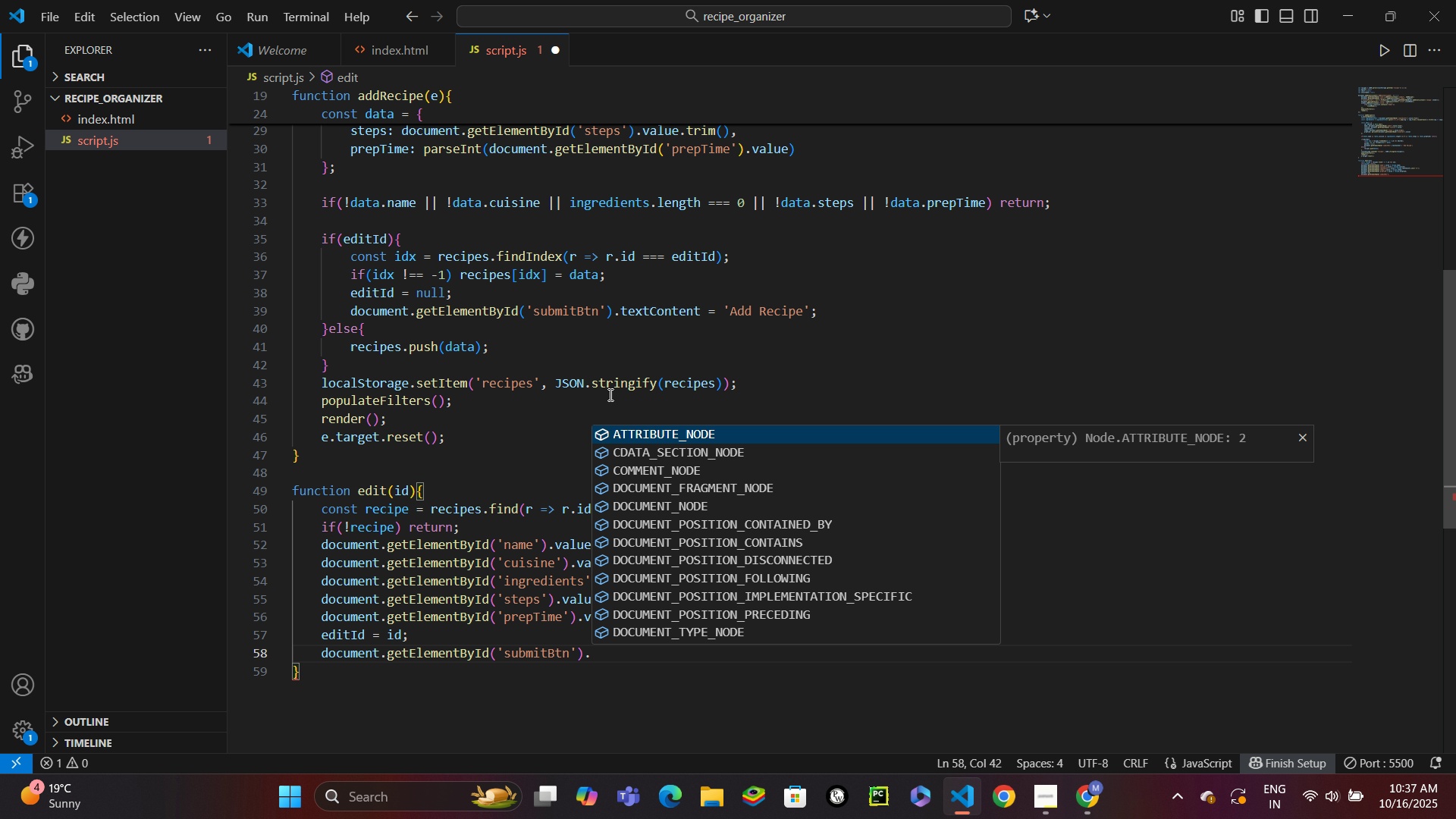 
type(textC)
 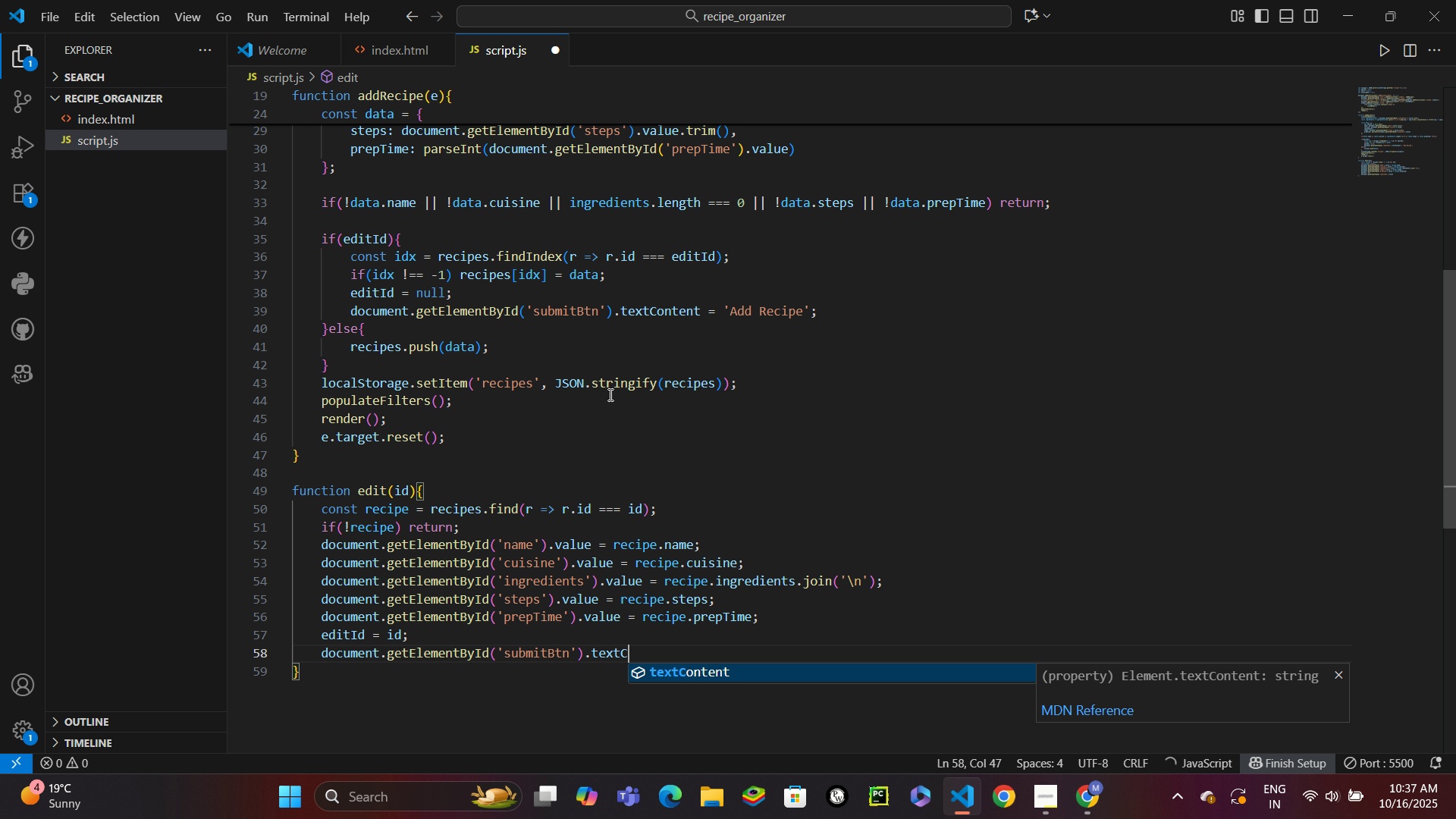 
key(Enter)
 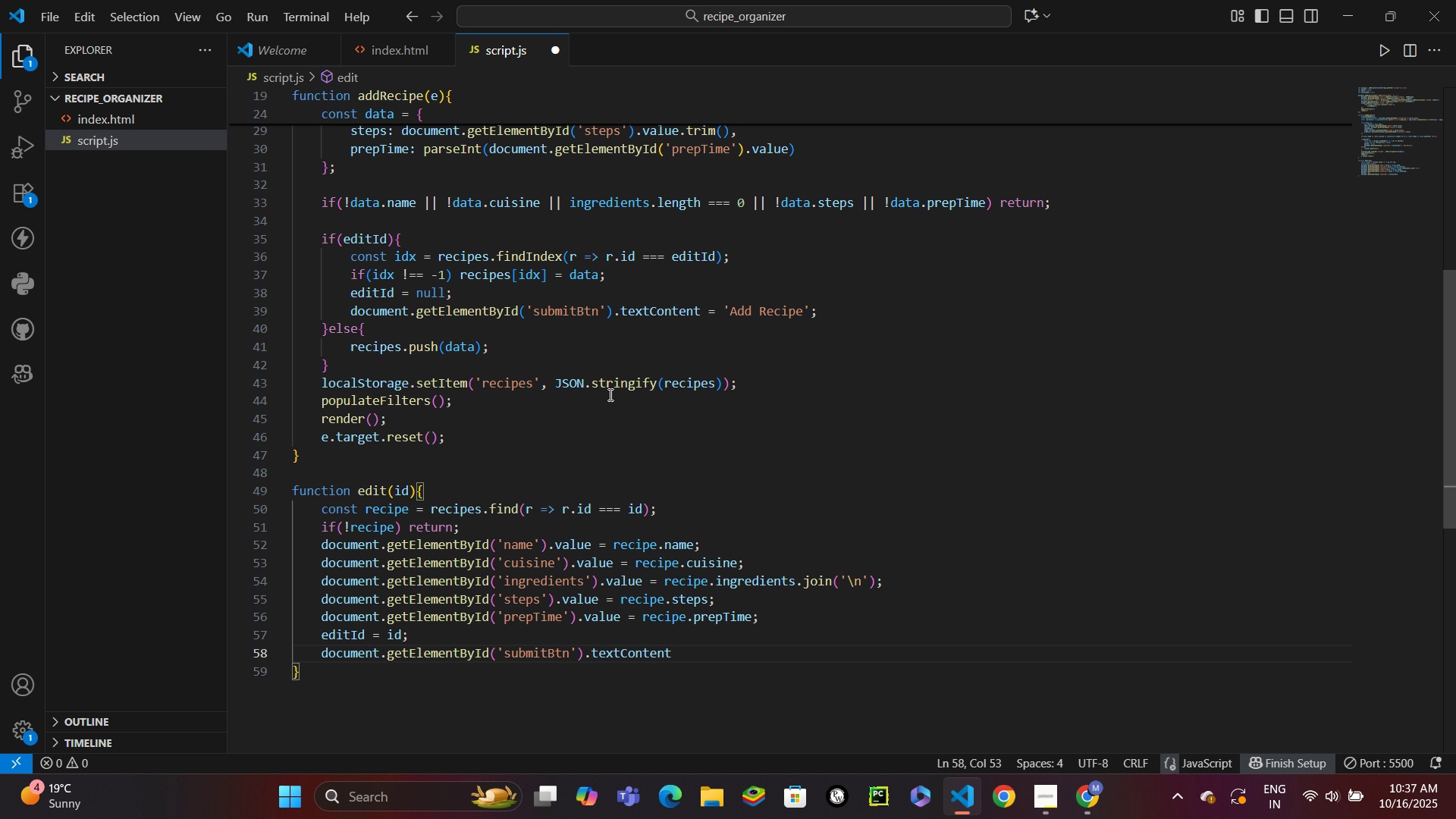 
type( = ")
key(Backspace)
type('Update Recipe)
 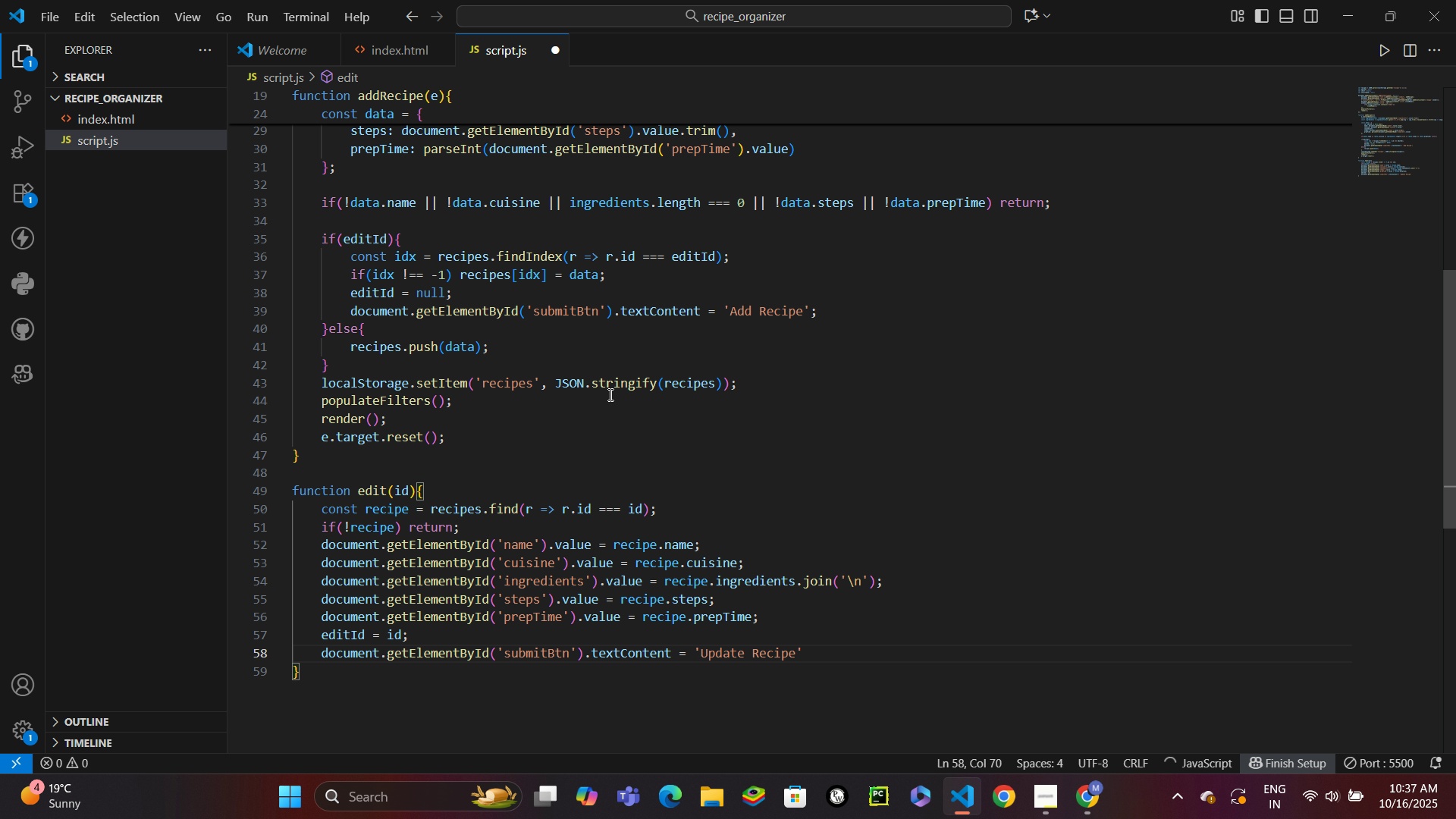 
key(ArrowRight)
 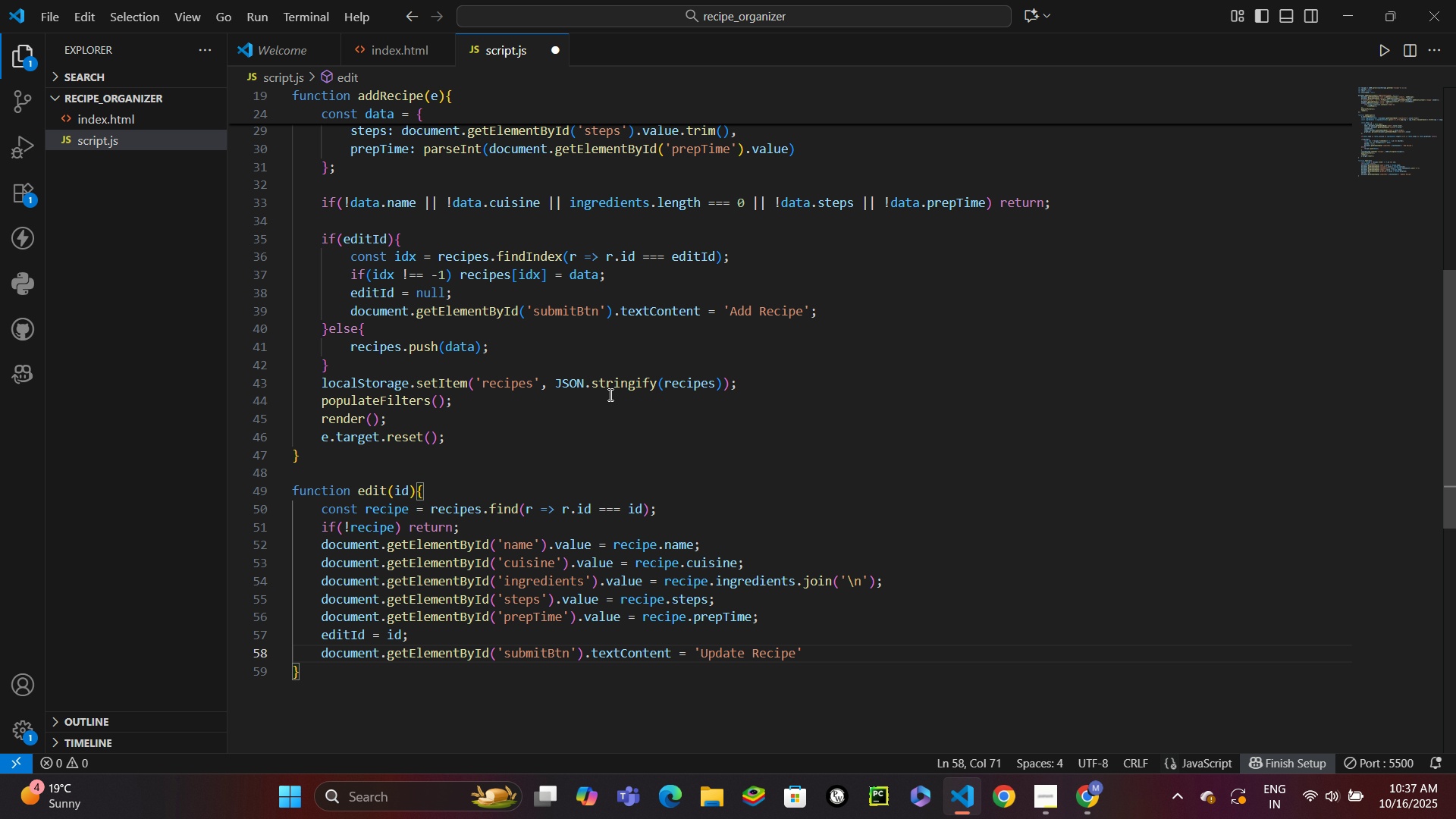 
key(Semicolon)
 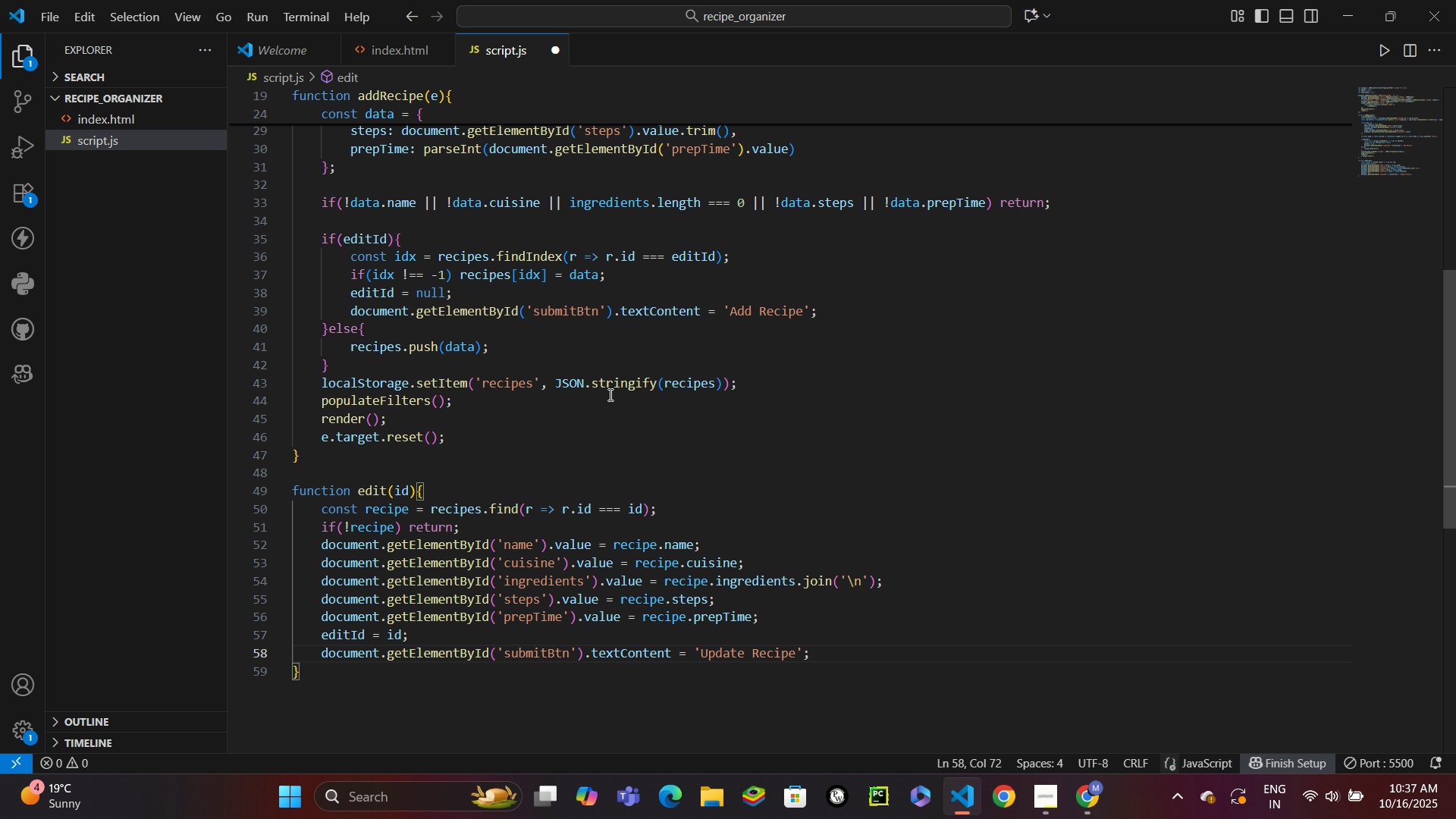 
key(Enter)
 